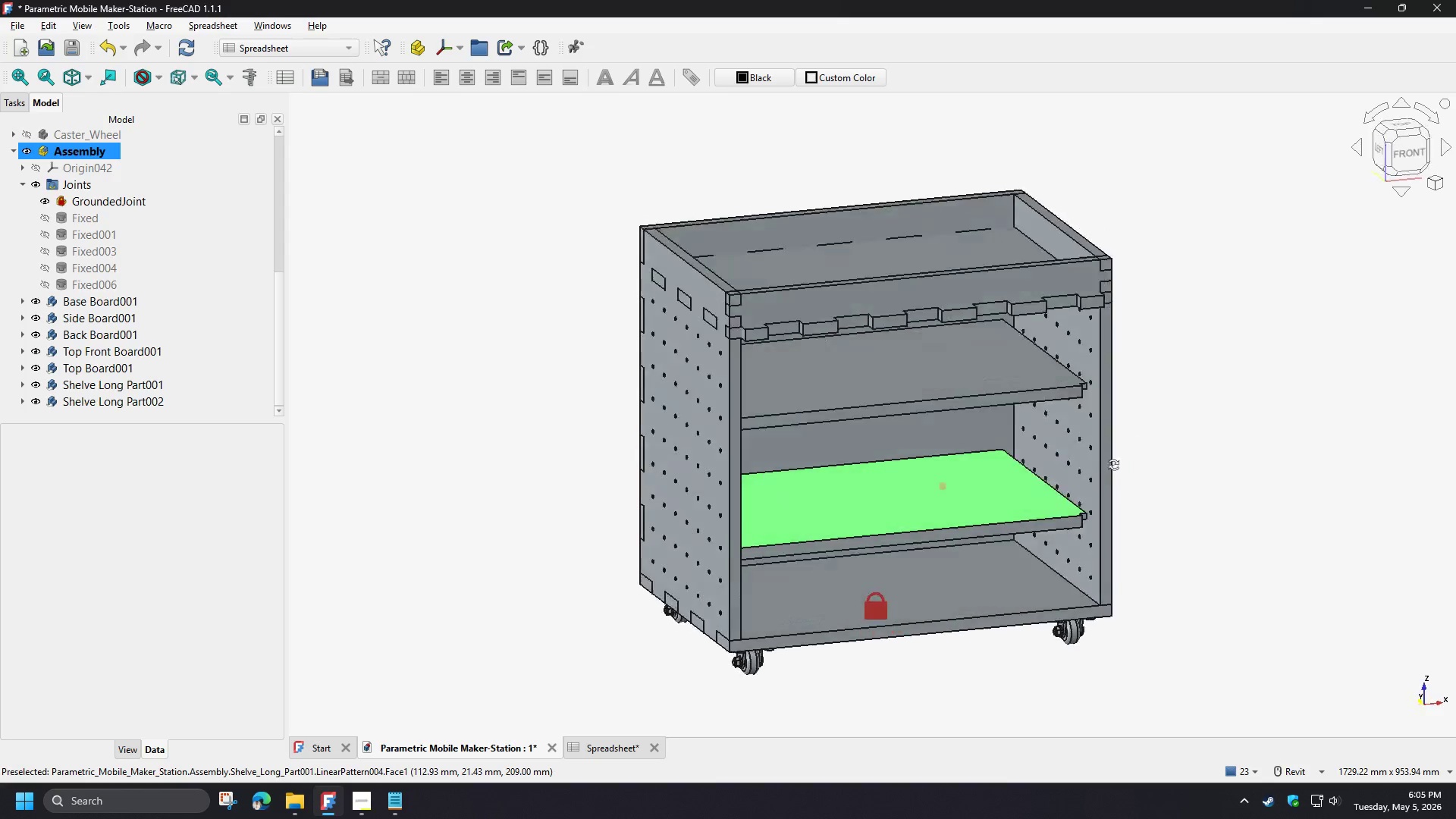 
hold_key(key=ShiftLeft, duration=1.08)
 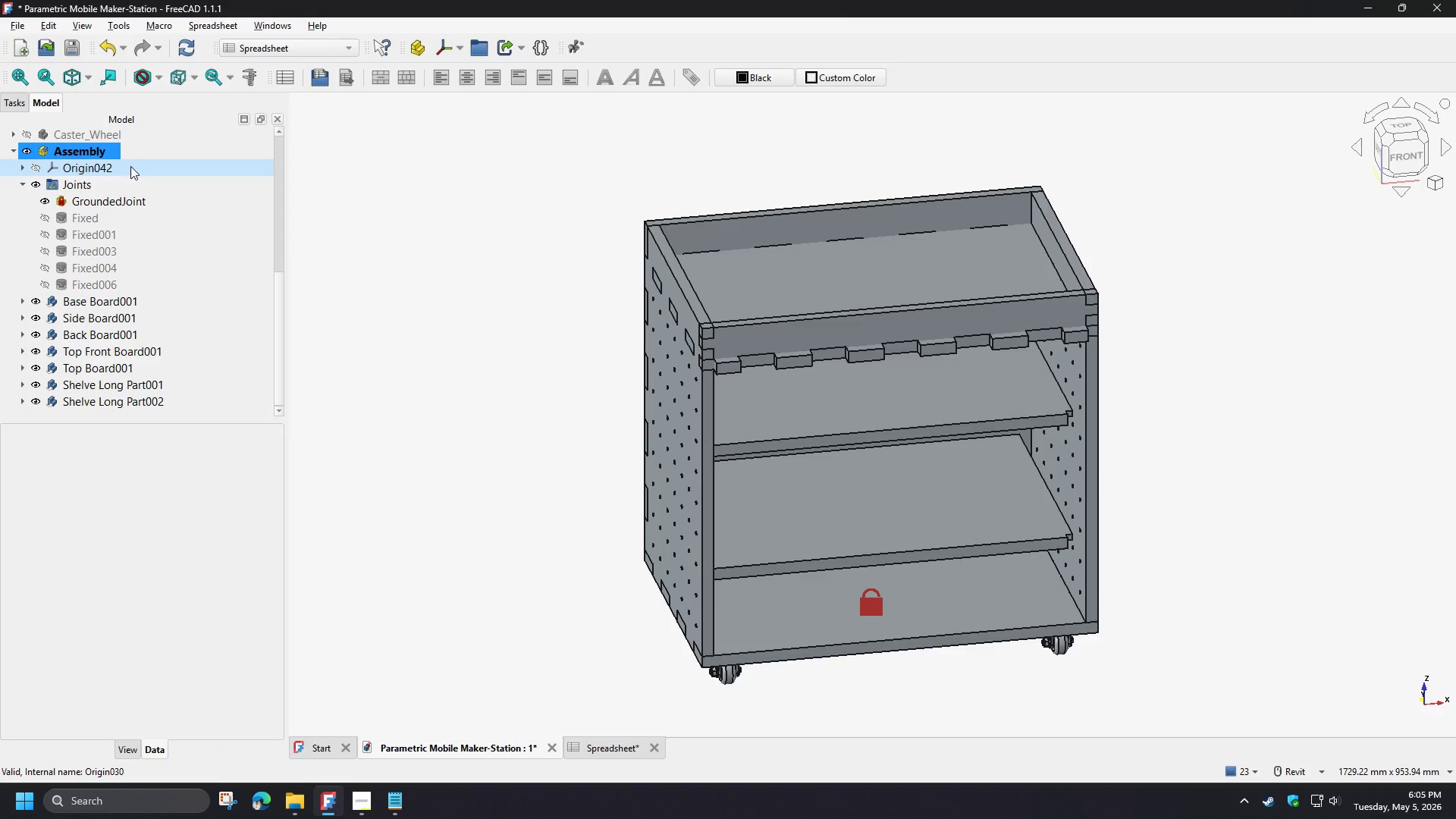 
wait(7.24)
 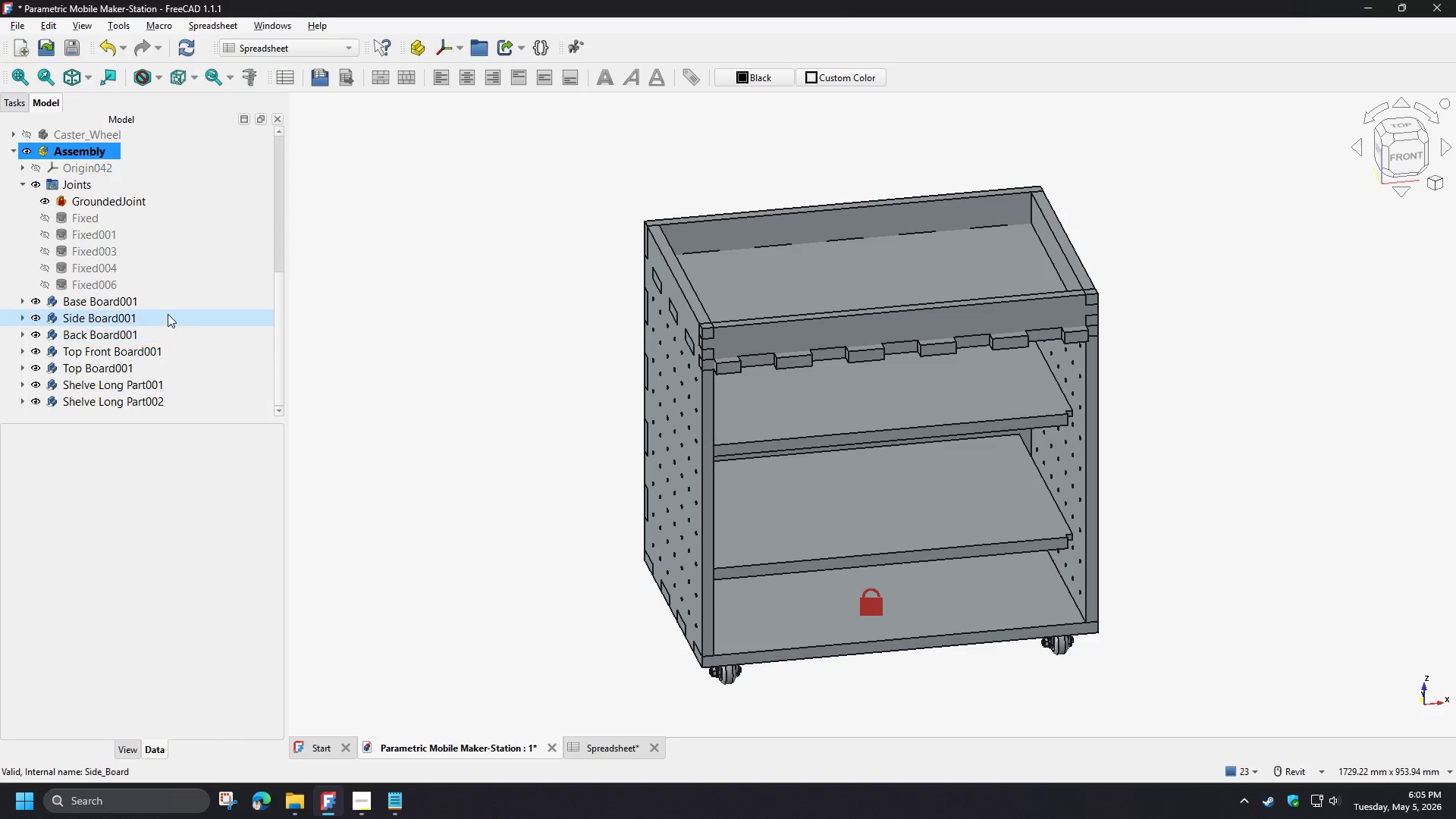 
double_click([115, 153])
 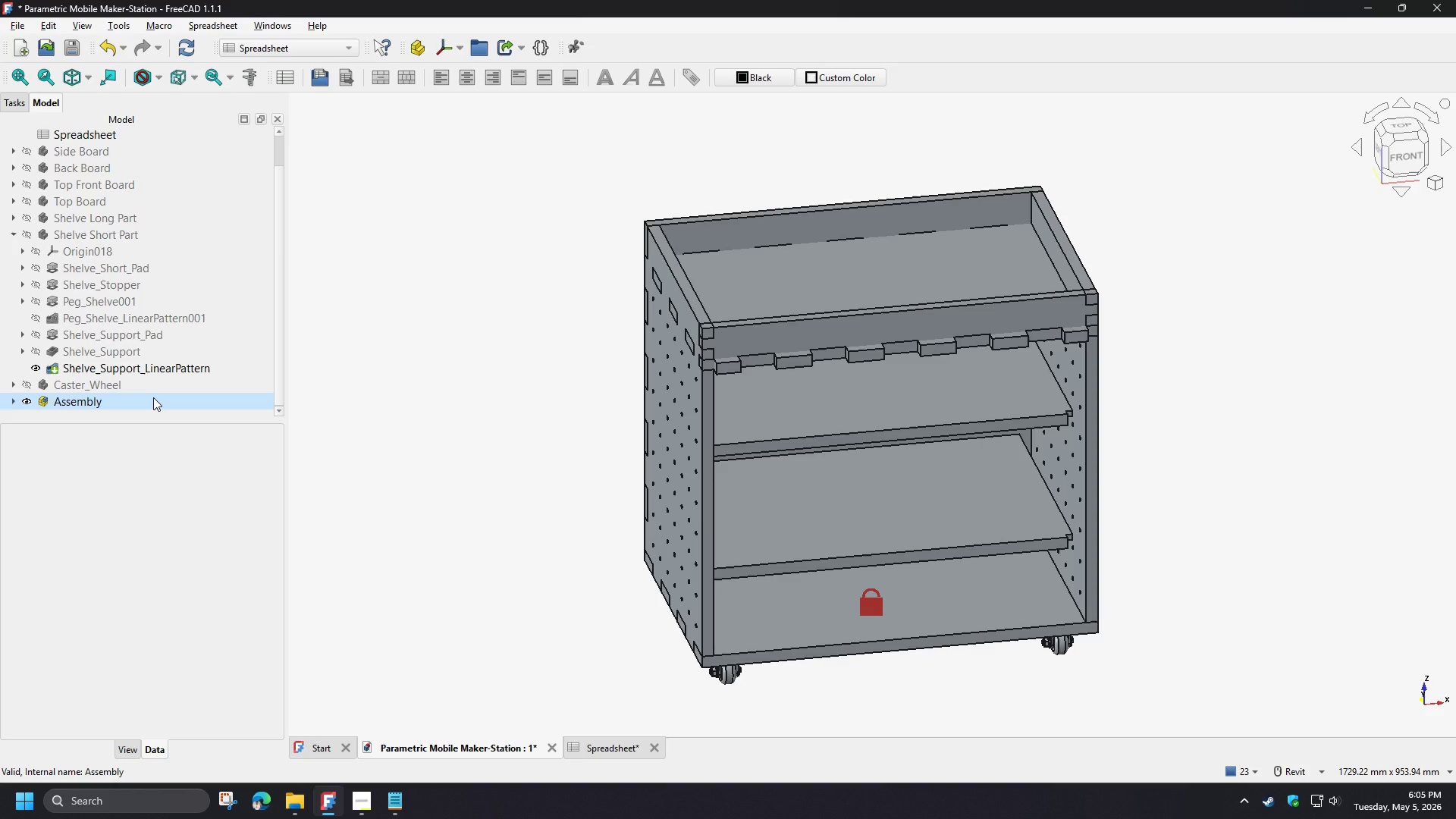 
double_click([153, 397])
 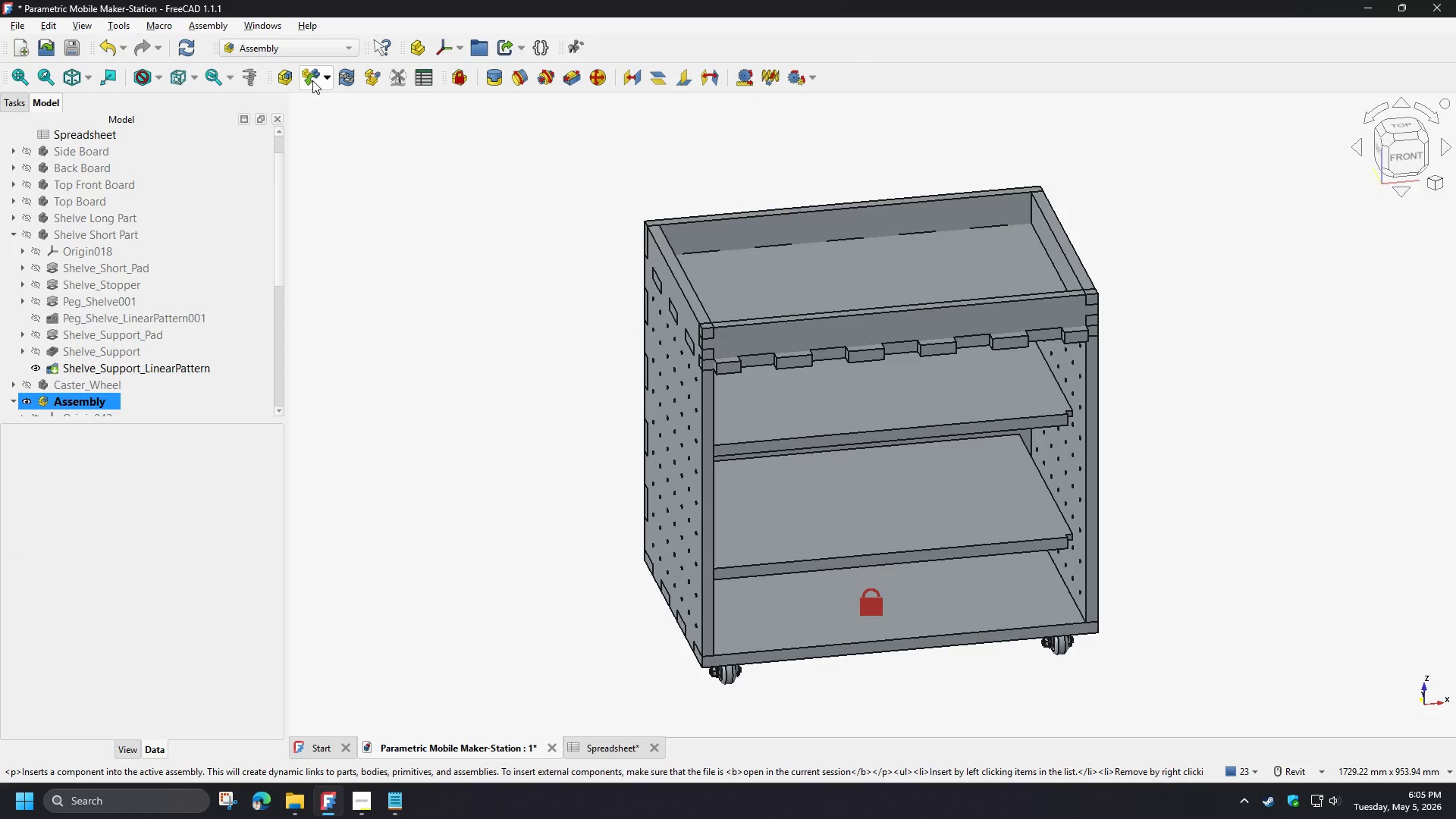 
left_click([312, 80])
 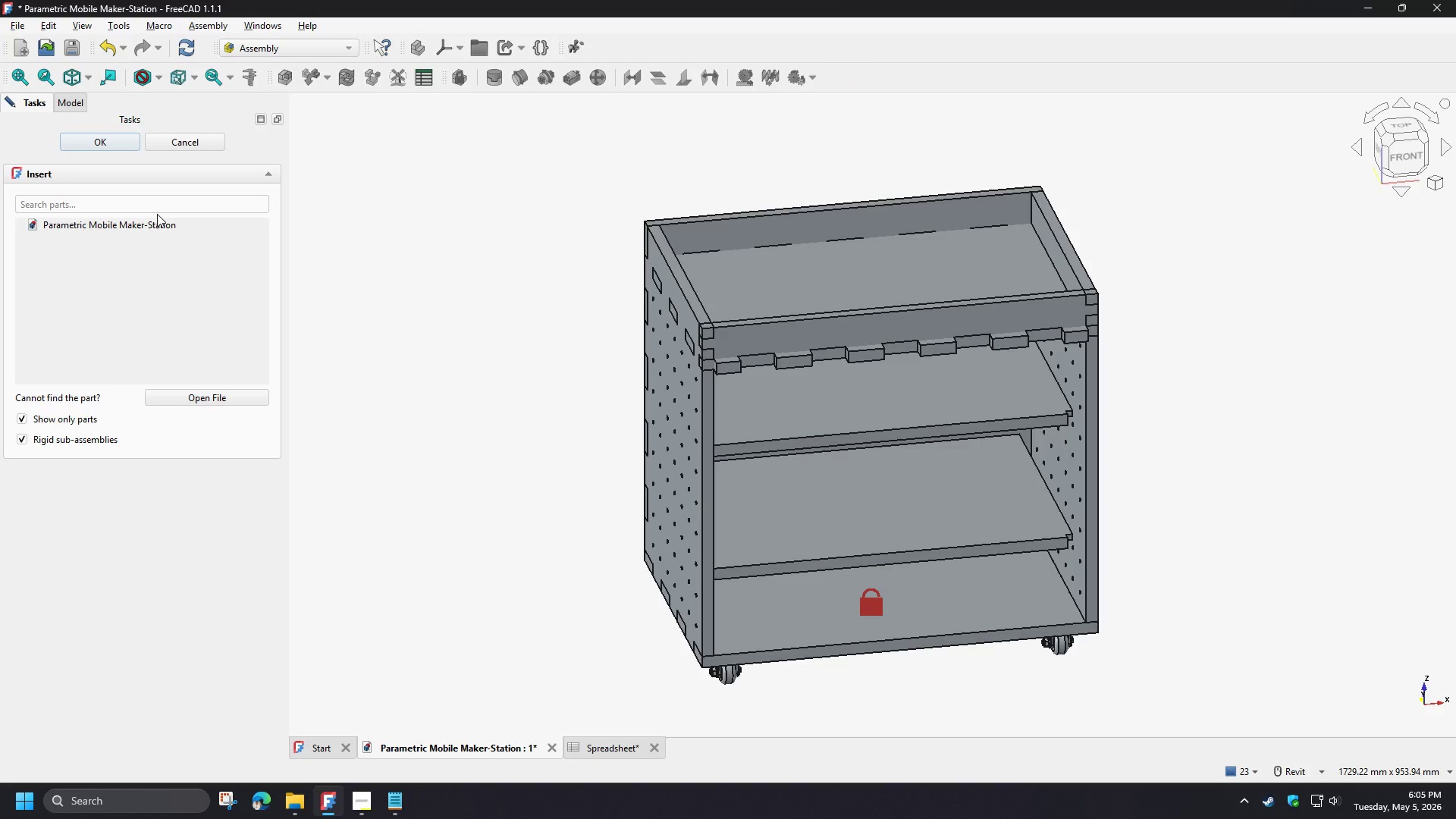 
left_click([62, 417])
 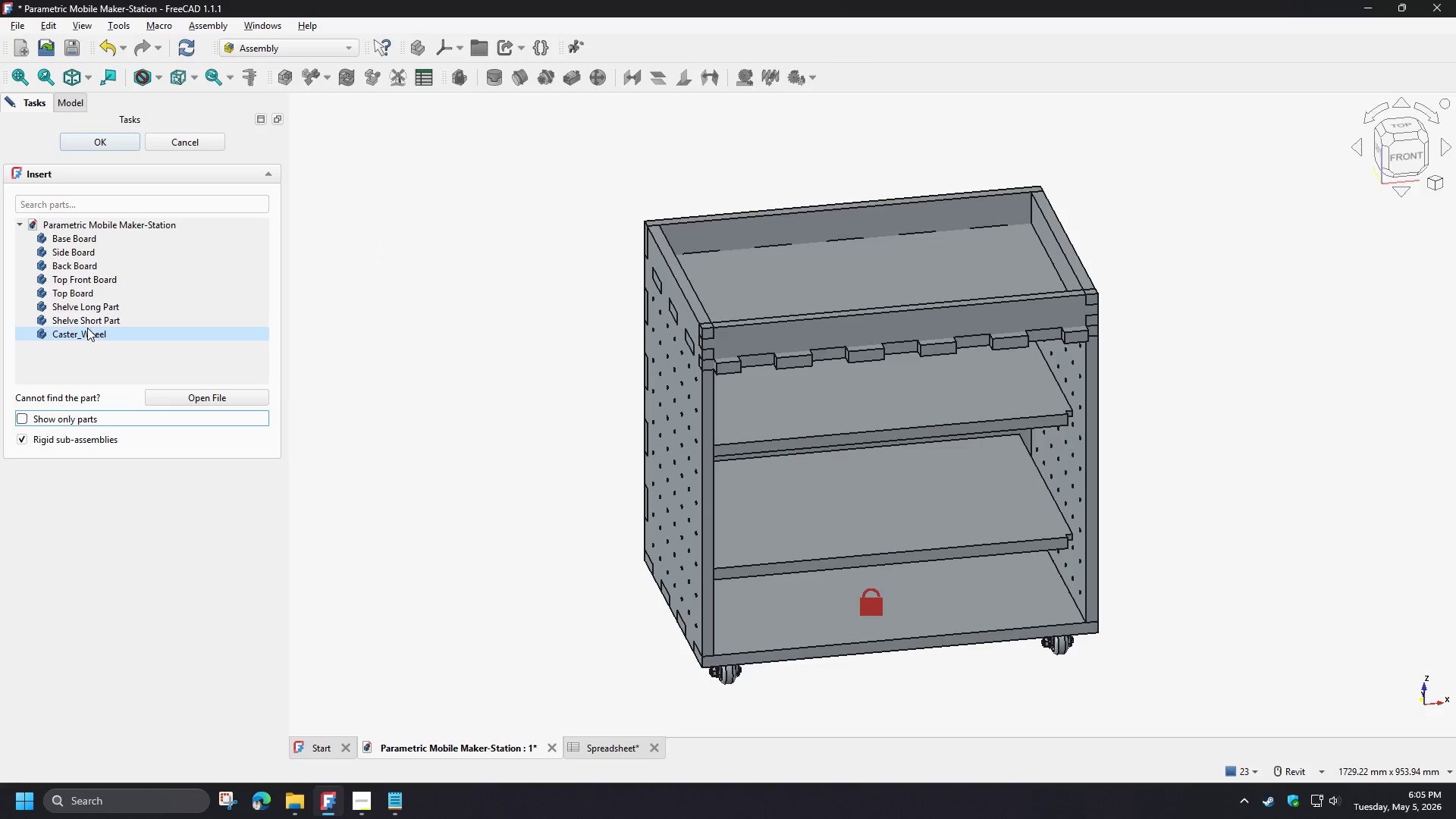 
left_click([87, 322])
 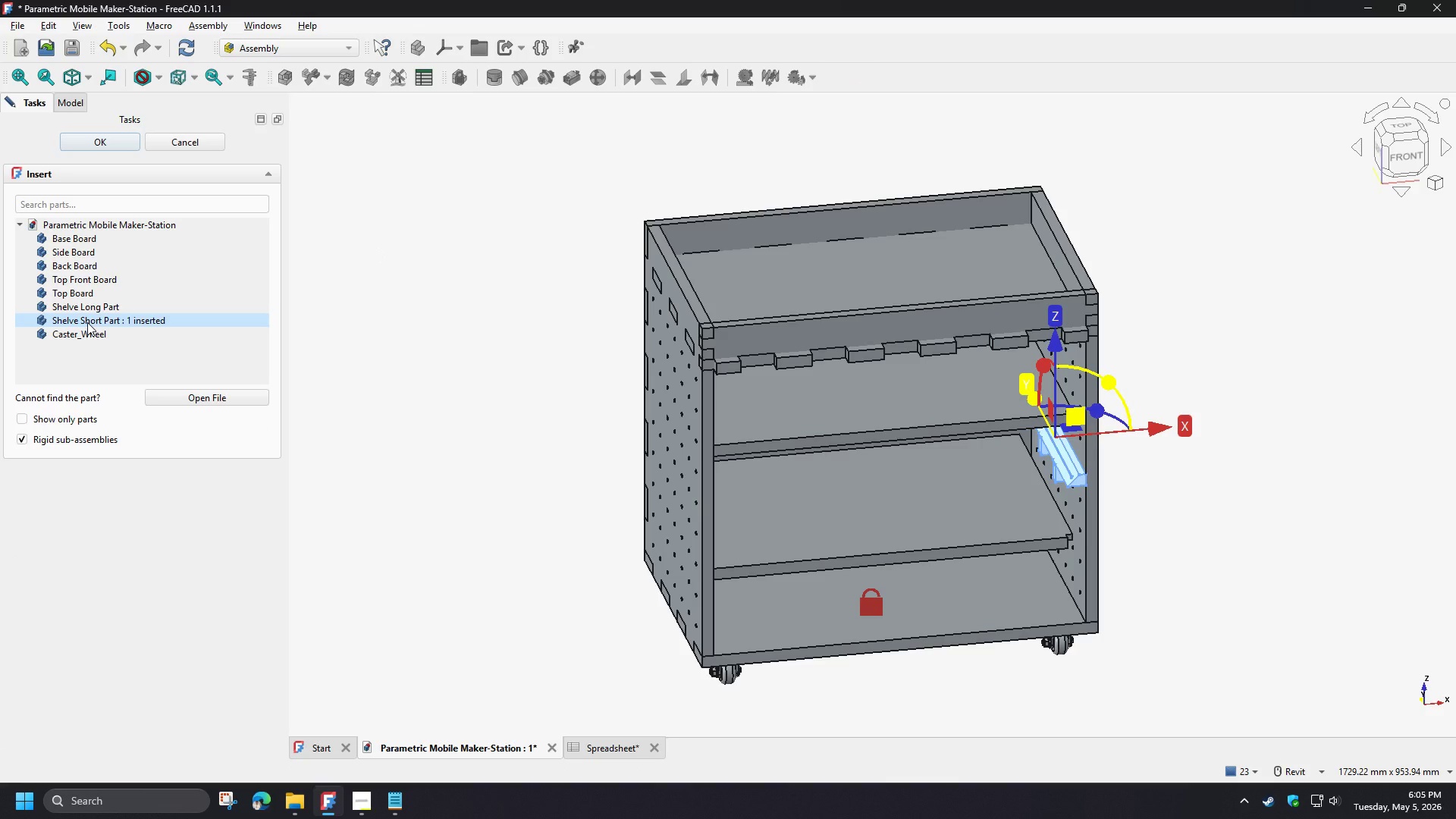 
left_click([87, 322])
 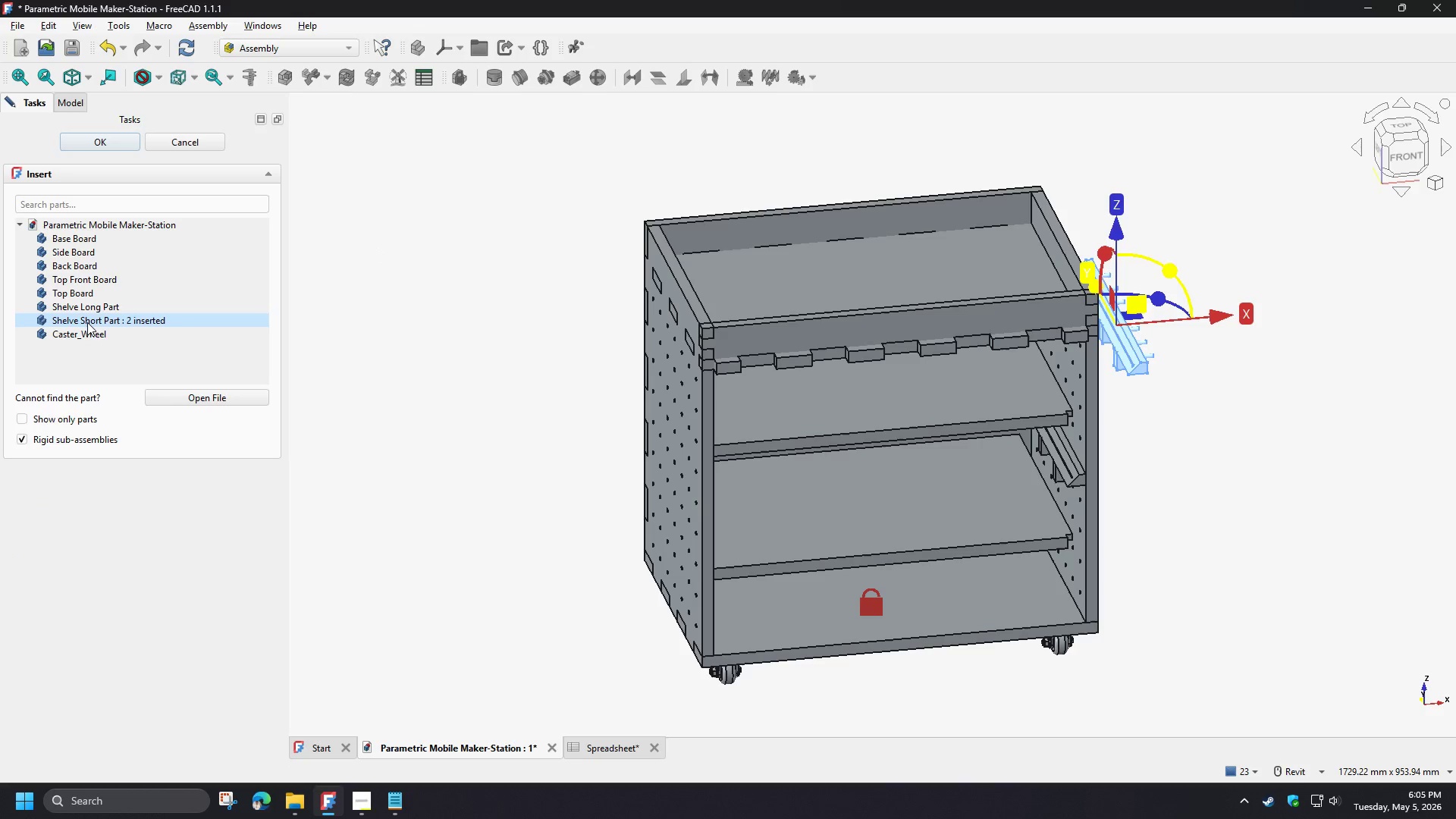 
left_click([189, 141])
 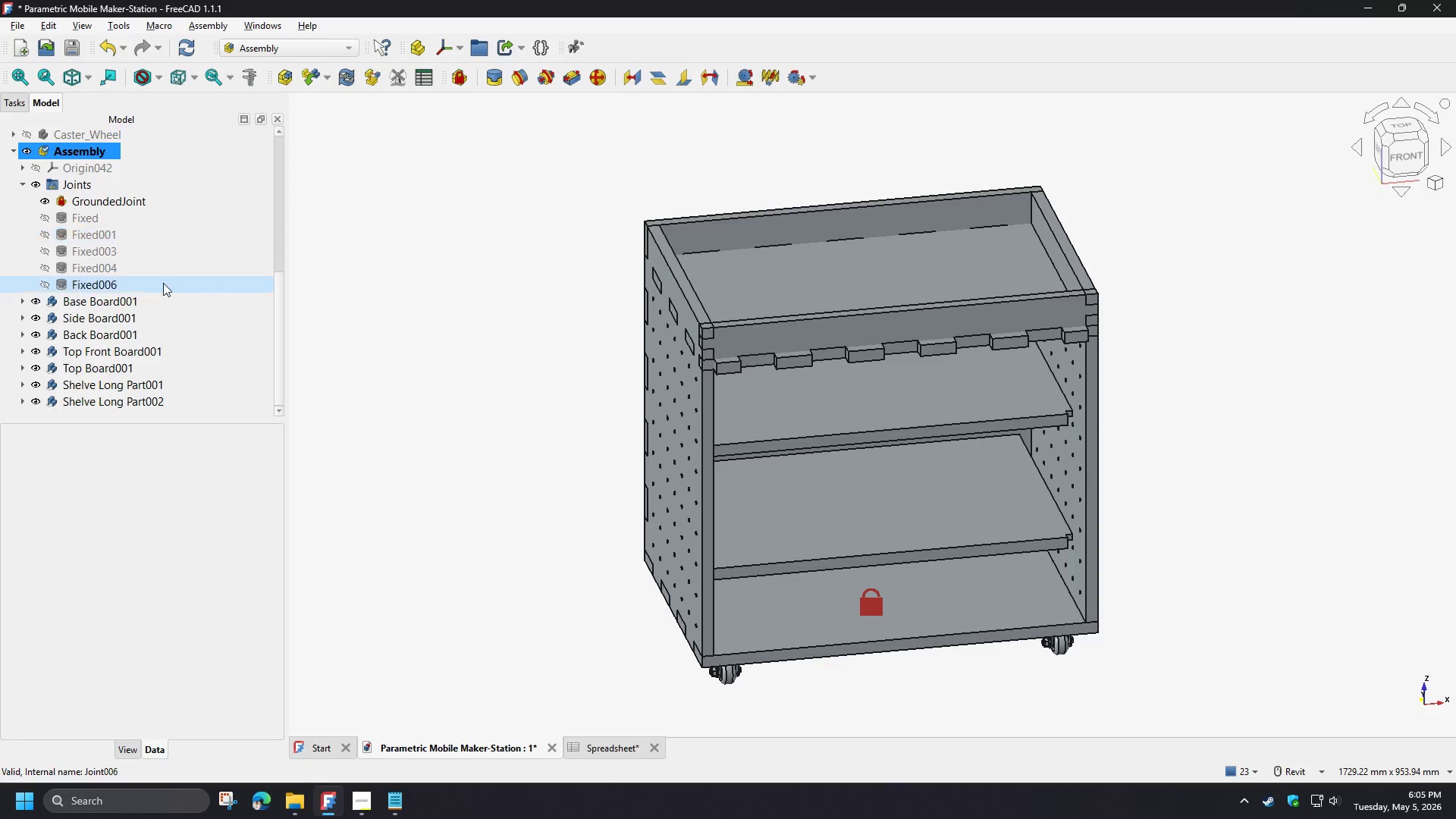 
scroll: coordinate [113, 287], scroll_direction: up, amount: 4.0
 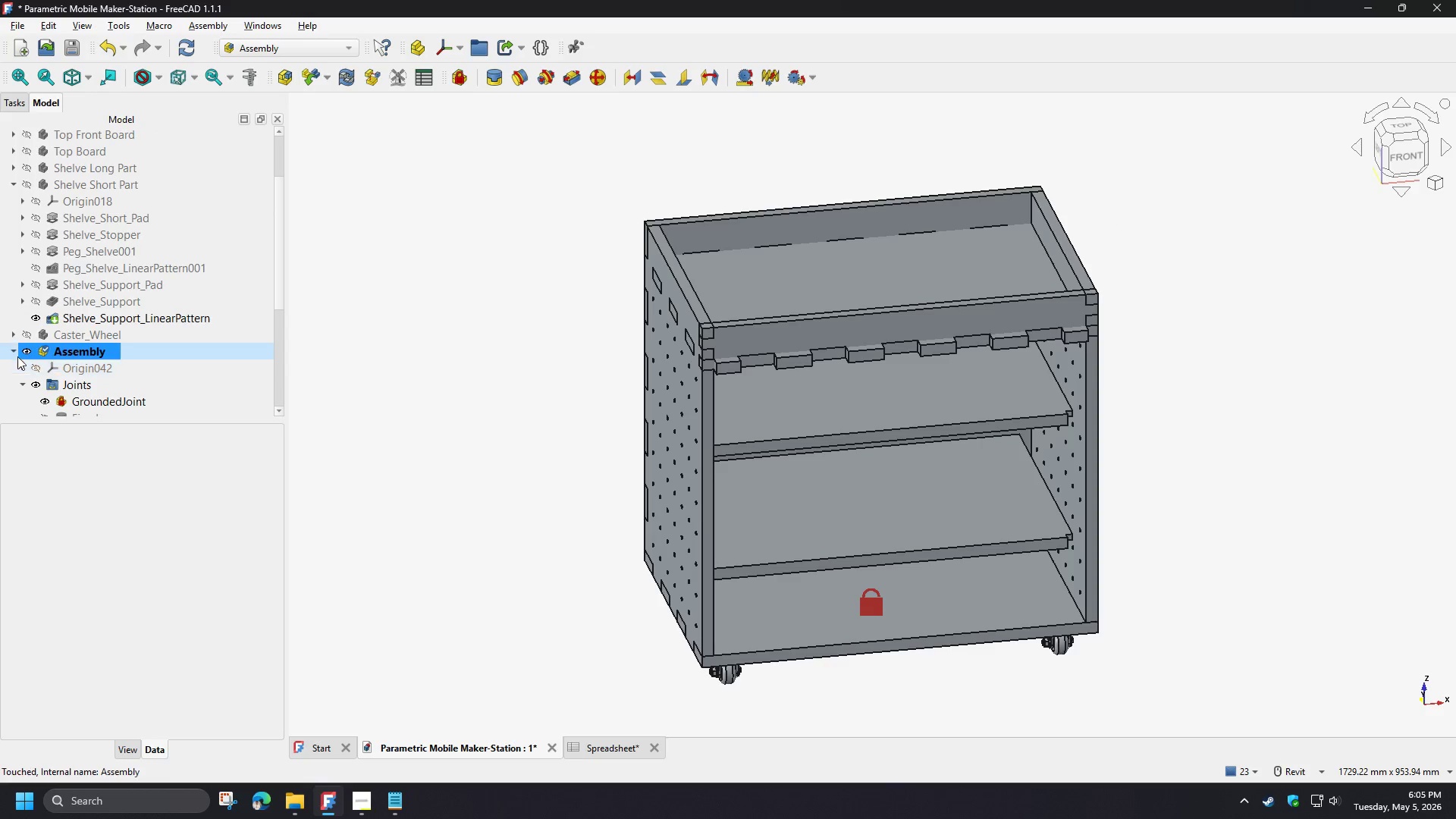 
left_click([16, 355])
 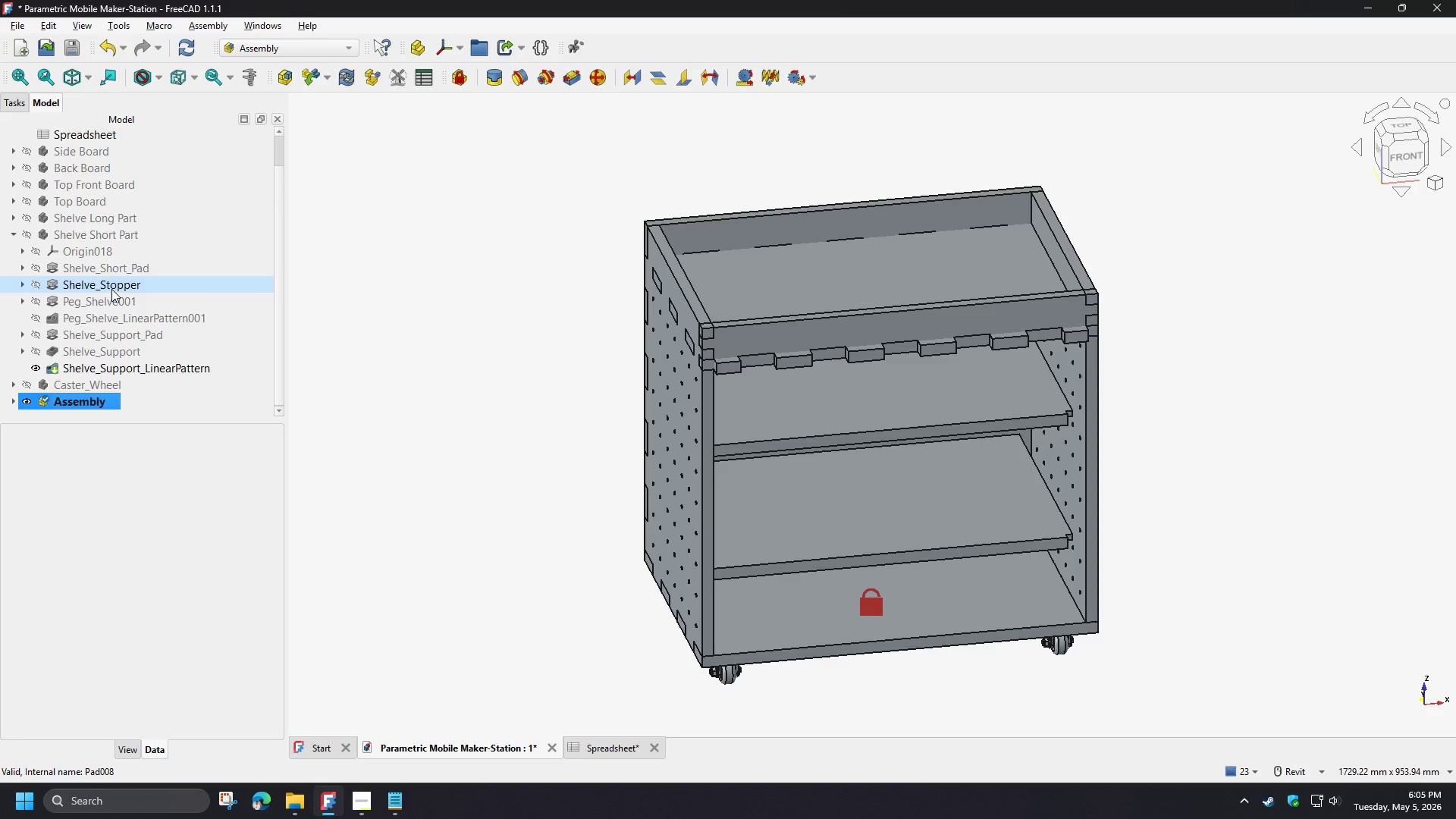 
scroll: coordinate [111, 289], scroll_direction: up, amount: 3.0
 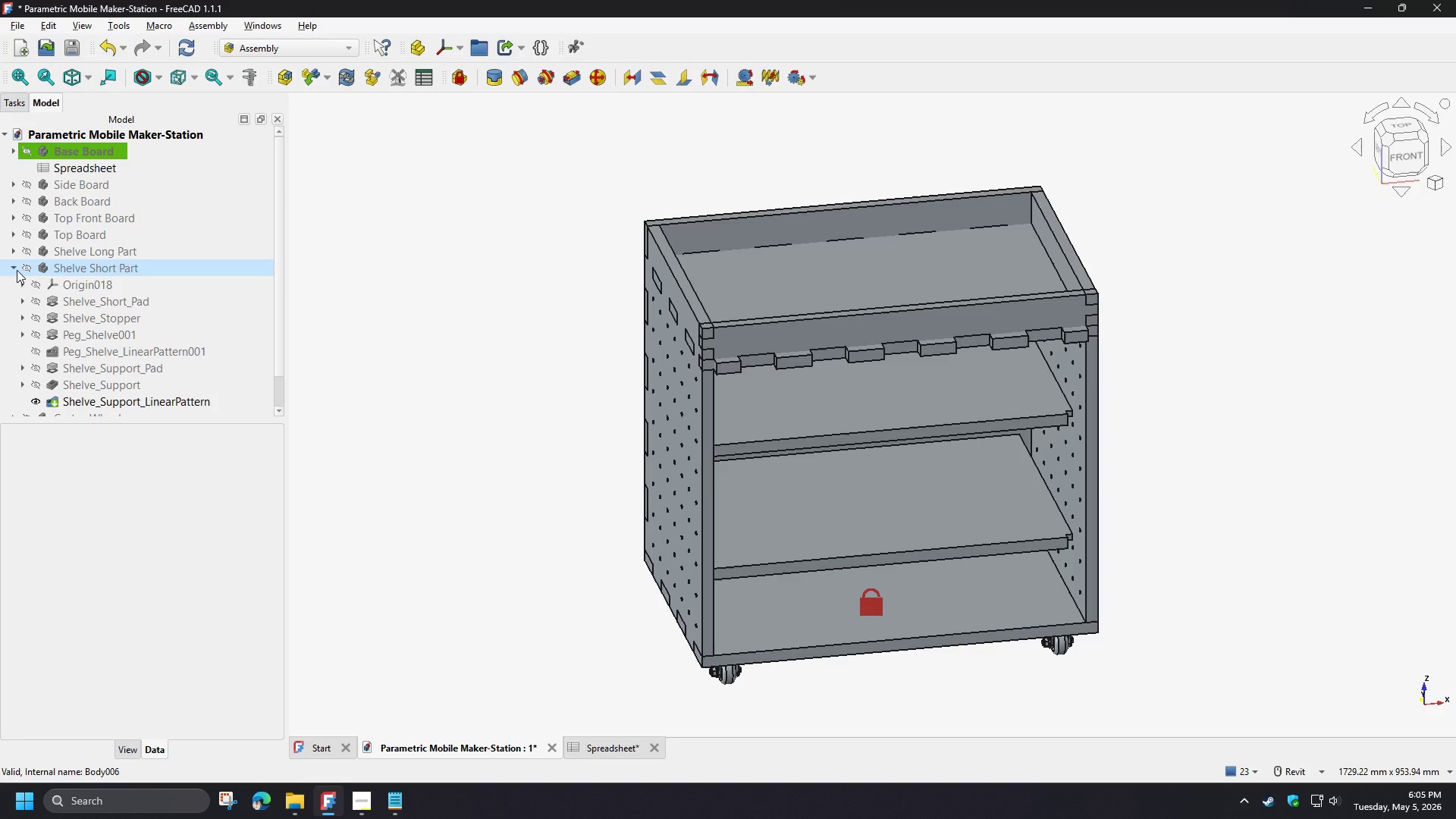 
left_click([1191, 344])
 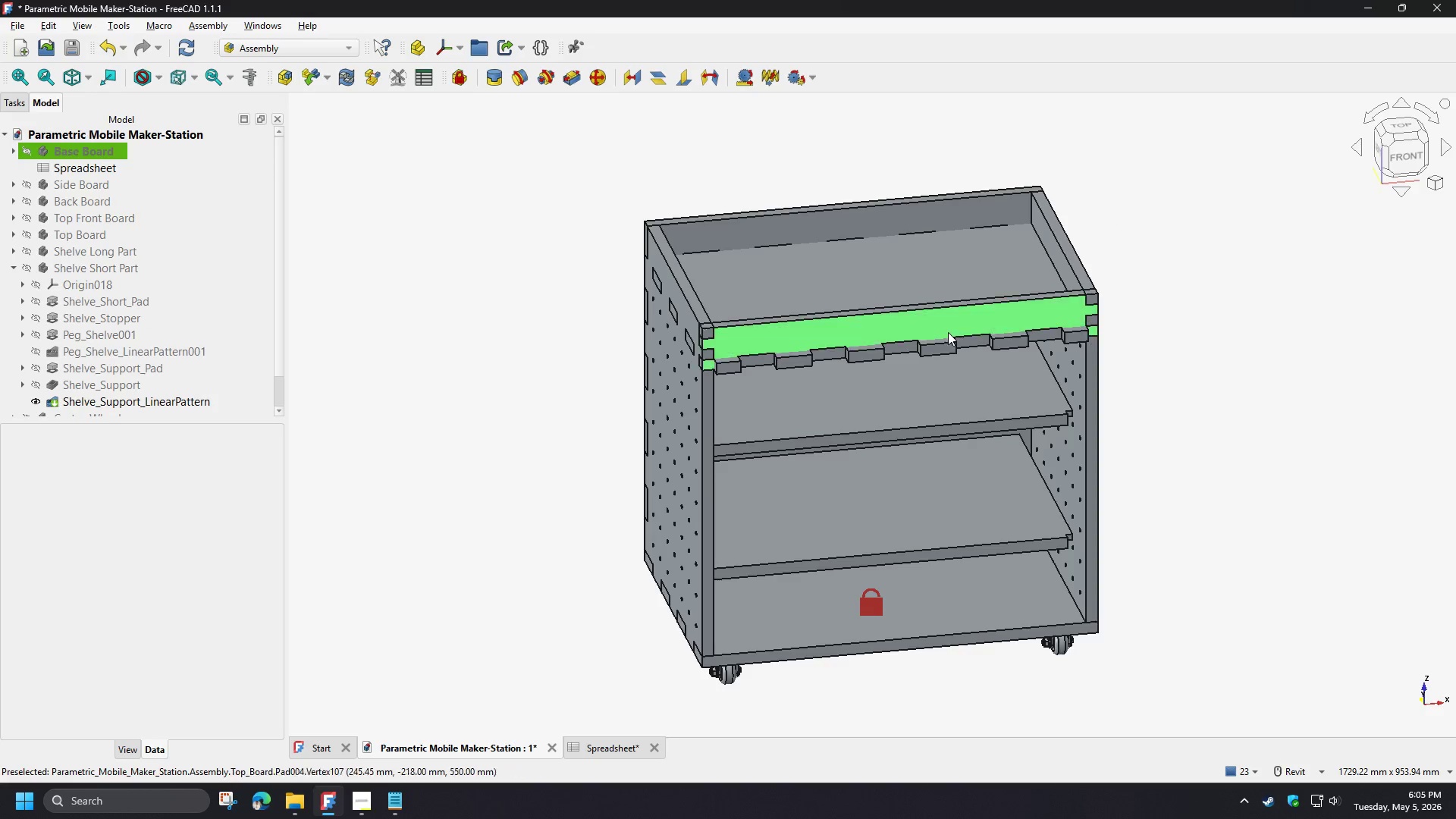 
hold_key(key=ShiftLeft, duration=1.5)
 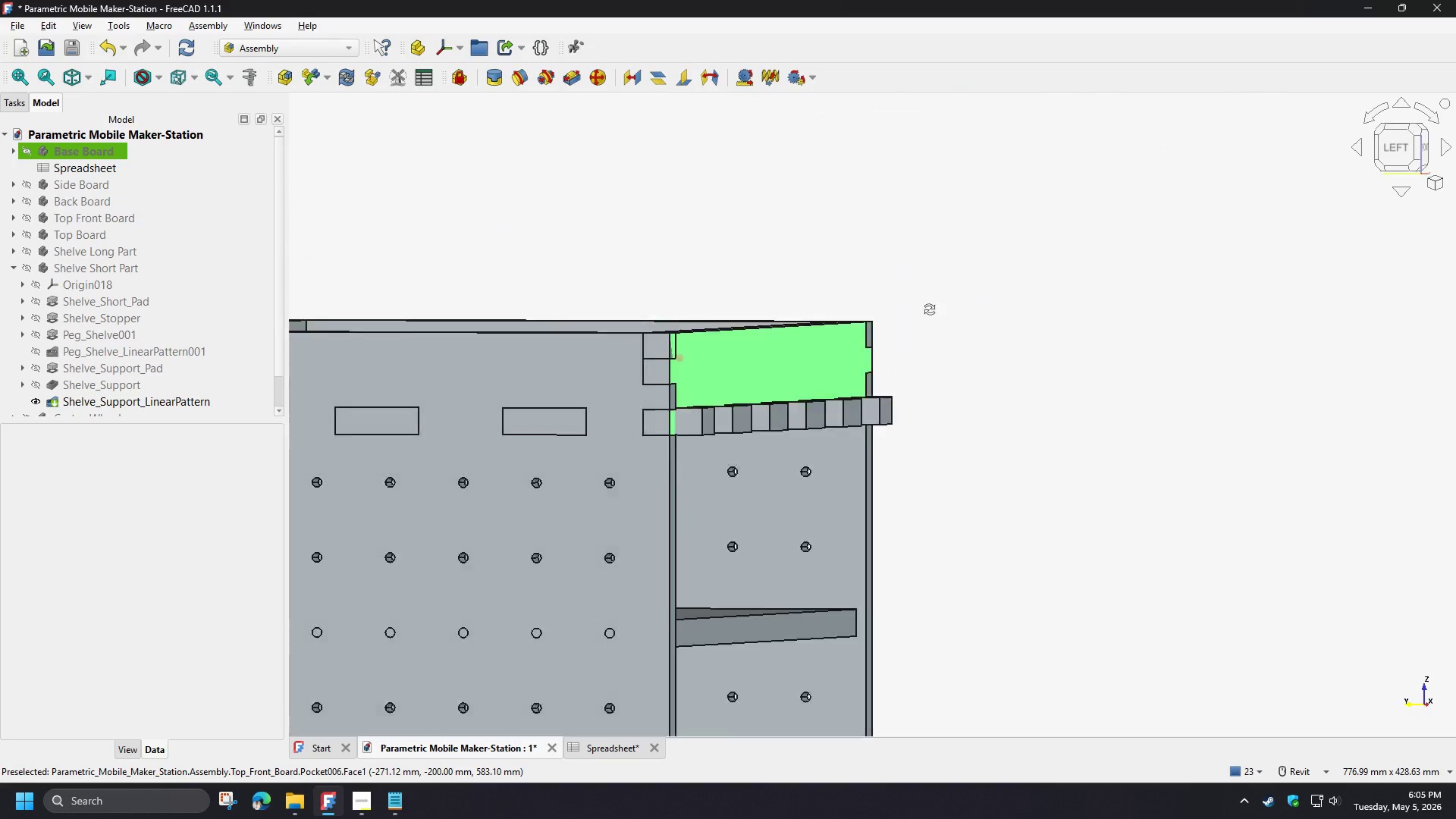 
scroll: coordinate [740, 319], scroll_direction: up, amount: 4.0
 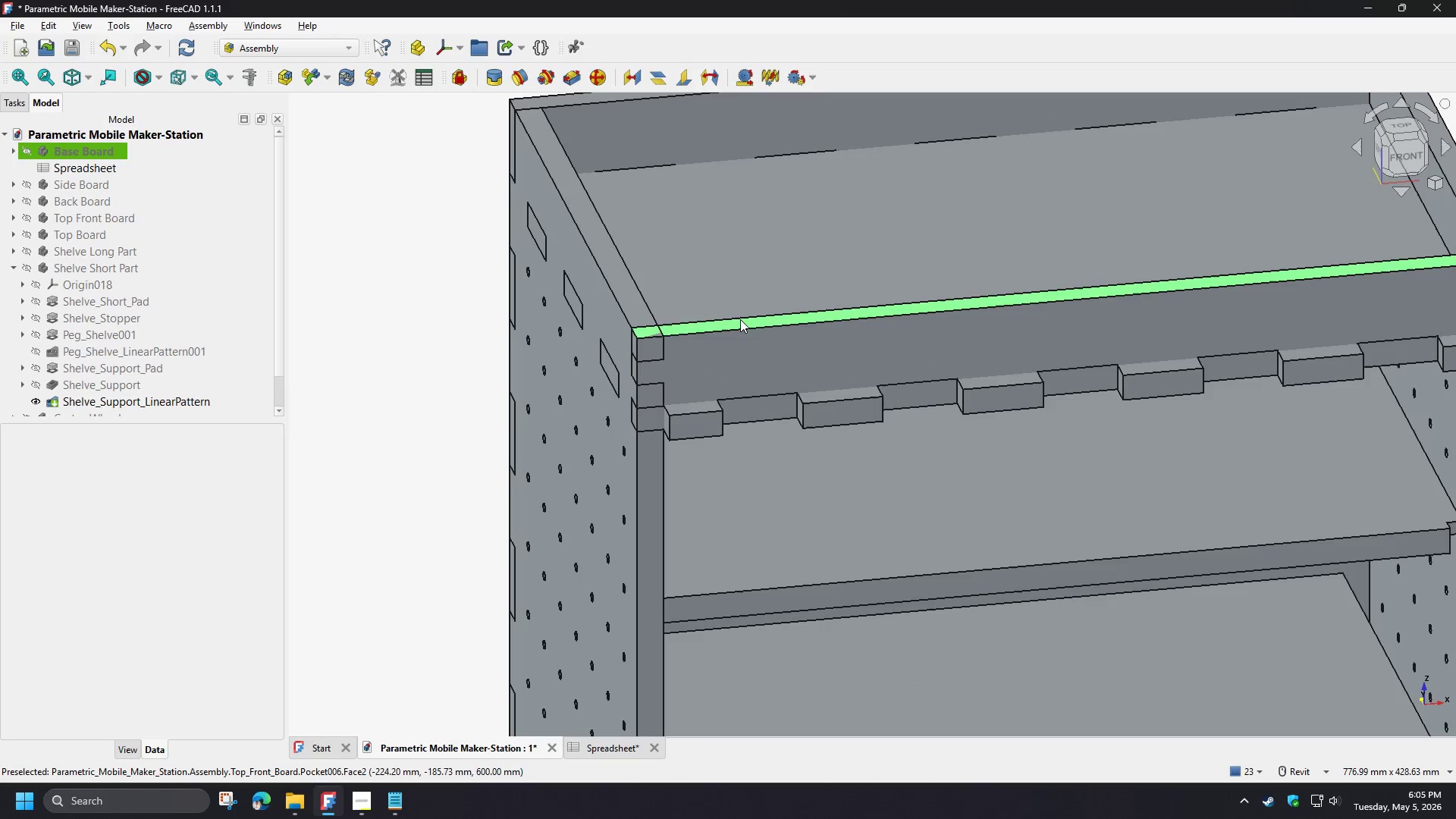 
hold_key(key=ShiftLeft, duration=1.5)
 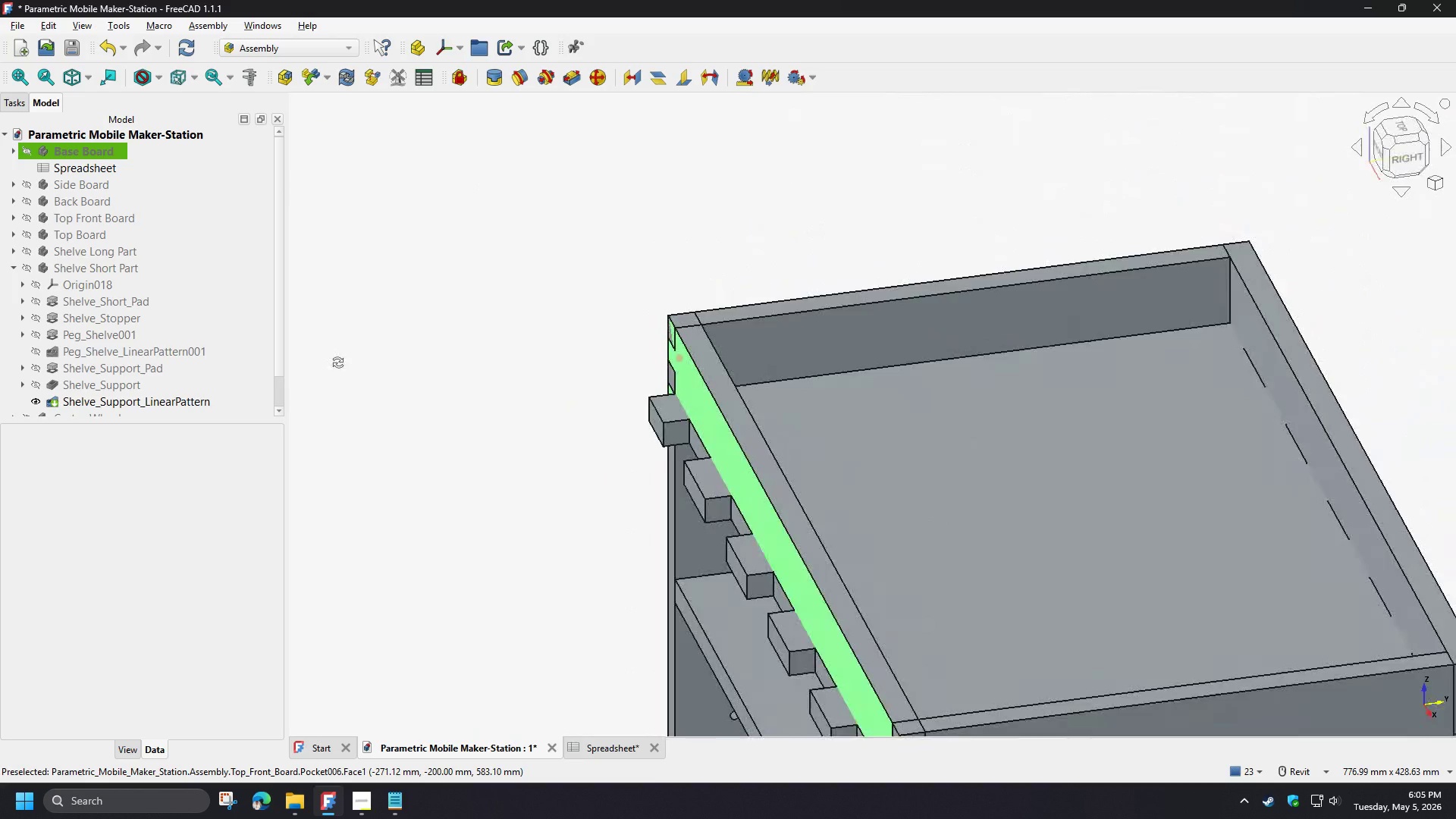 
hold_key(key=ShiftLeft, duration=1.5)
 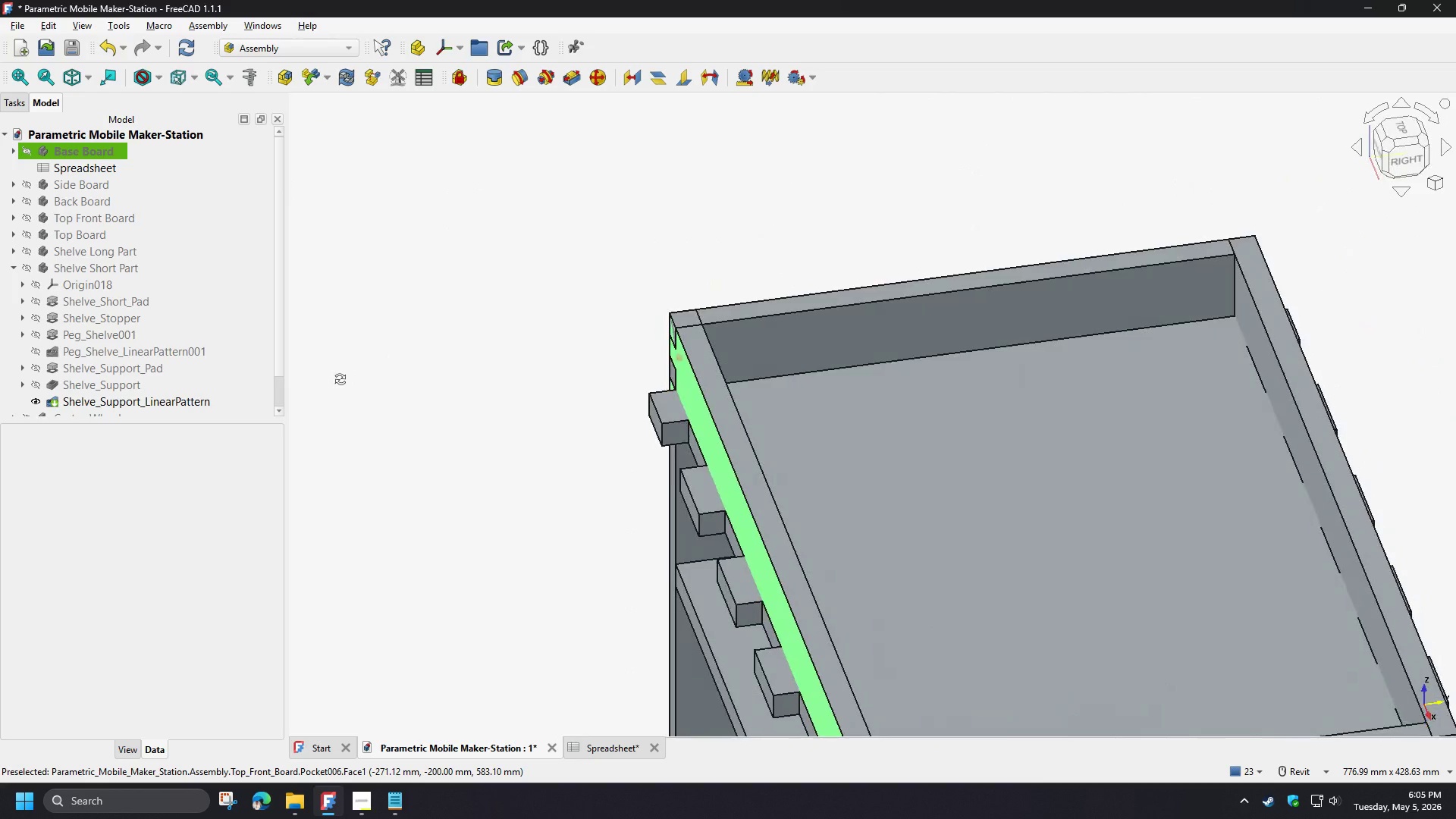 
hold_key(key=ShiftLeft, duration=0.69)
 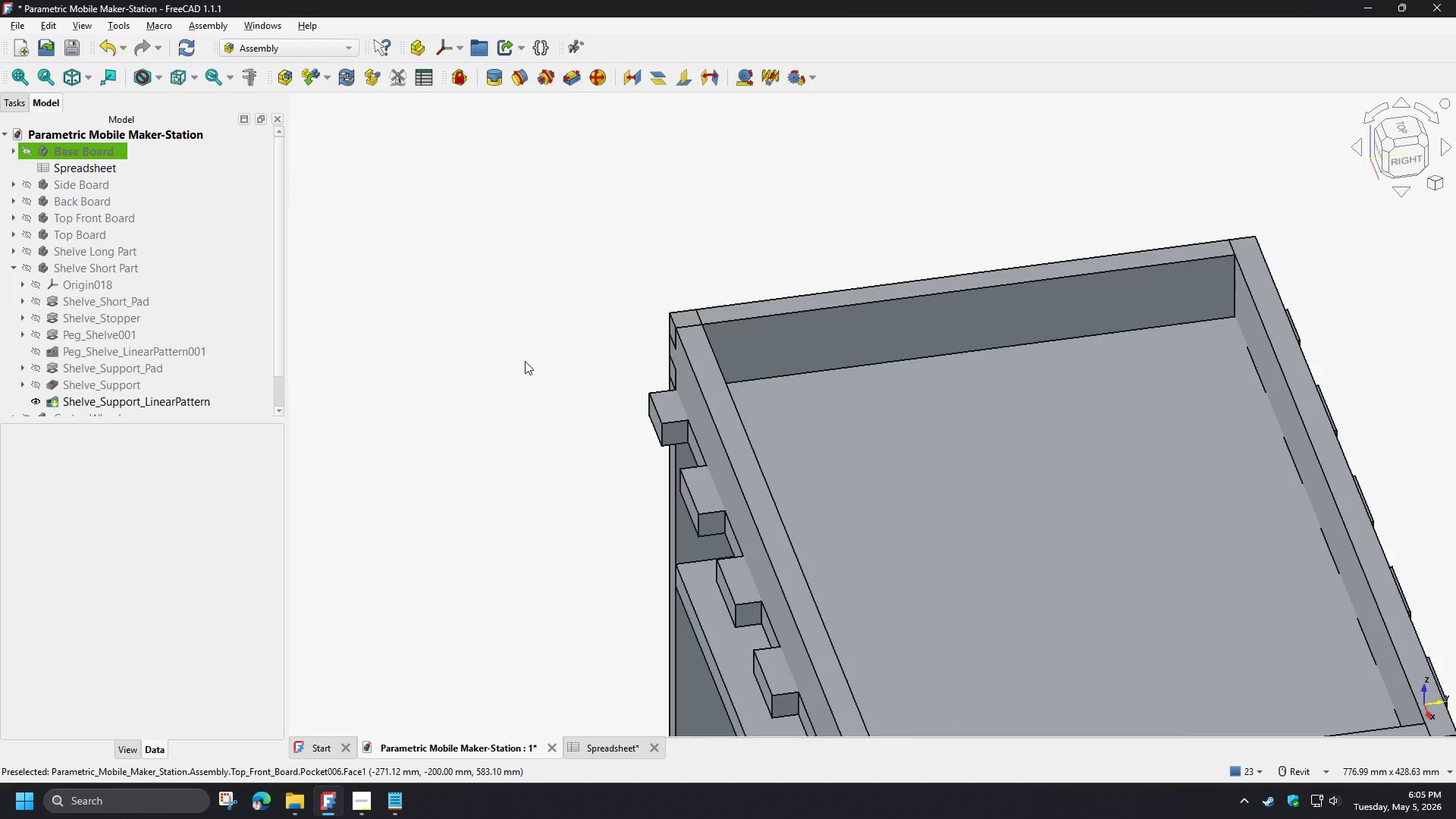 
hold_key(key=ShiftLeft, duration=1.5)
 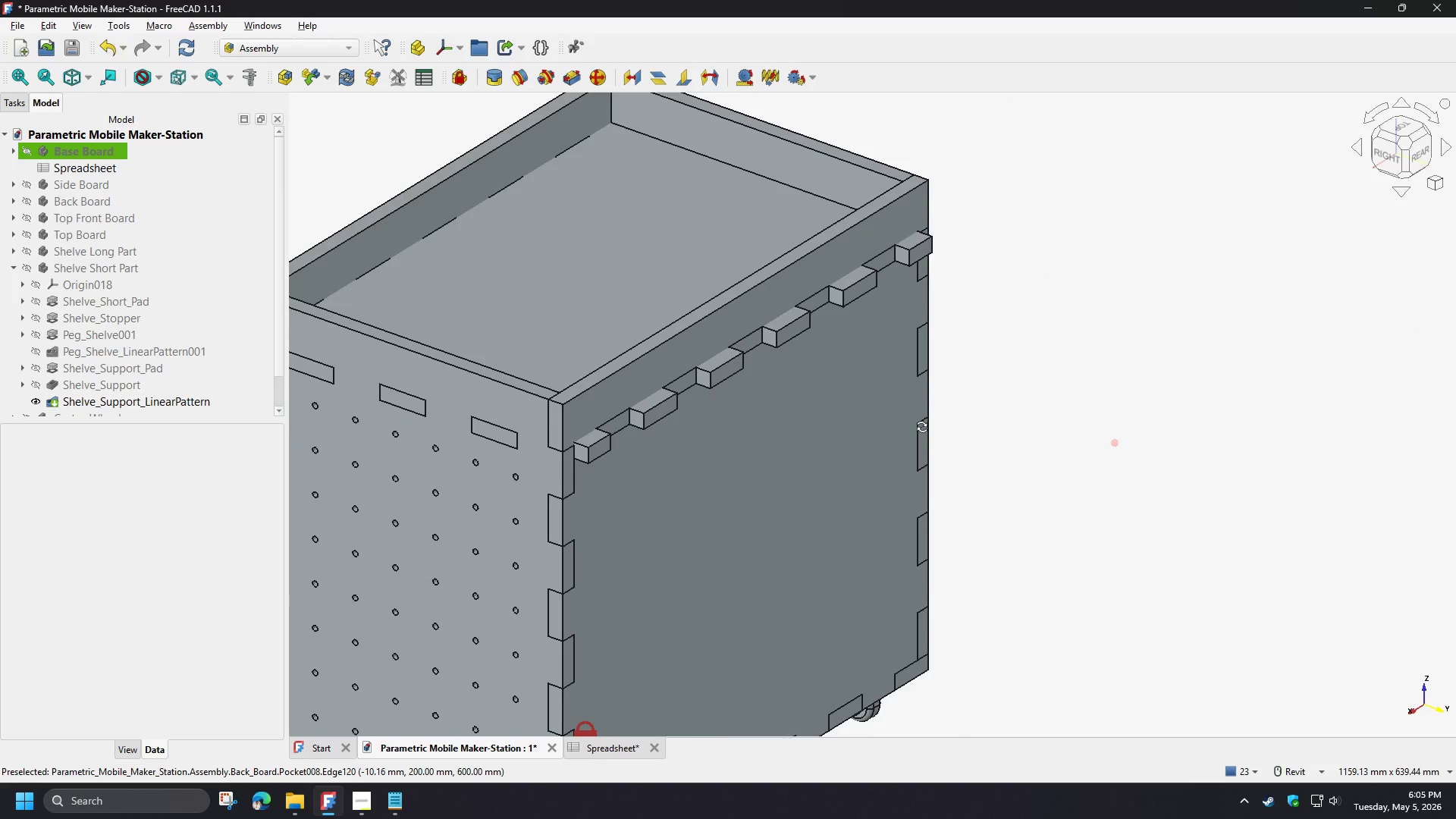 
scroll: coordinate [525, 361], scroll_direction: down, amount: 2.0
 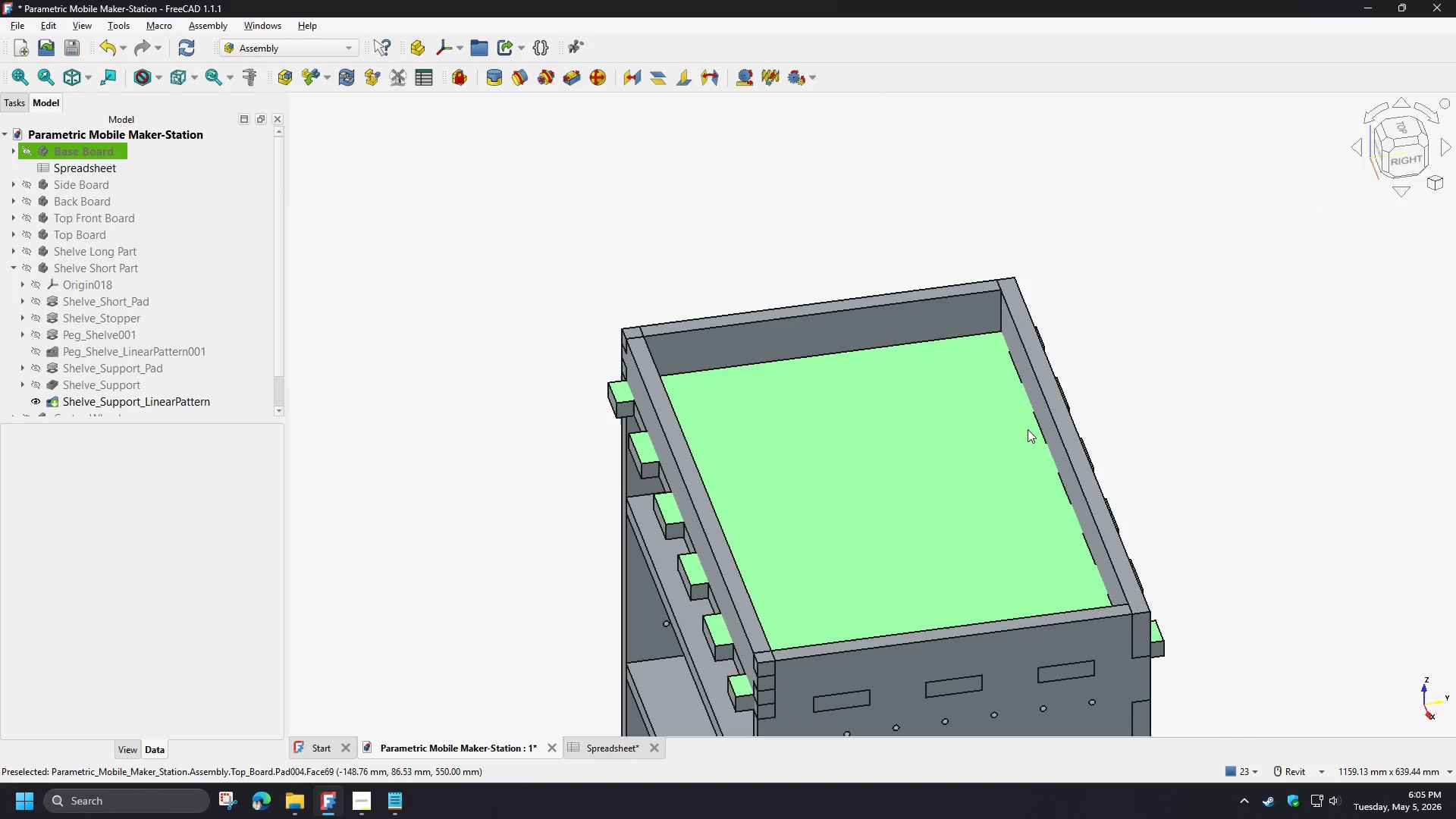 
hold_key(key=ShiftLeft, duration=0.94)
 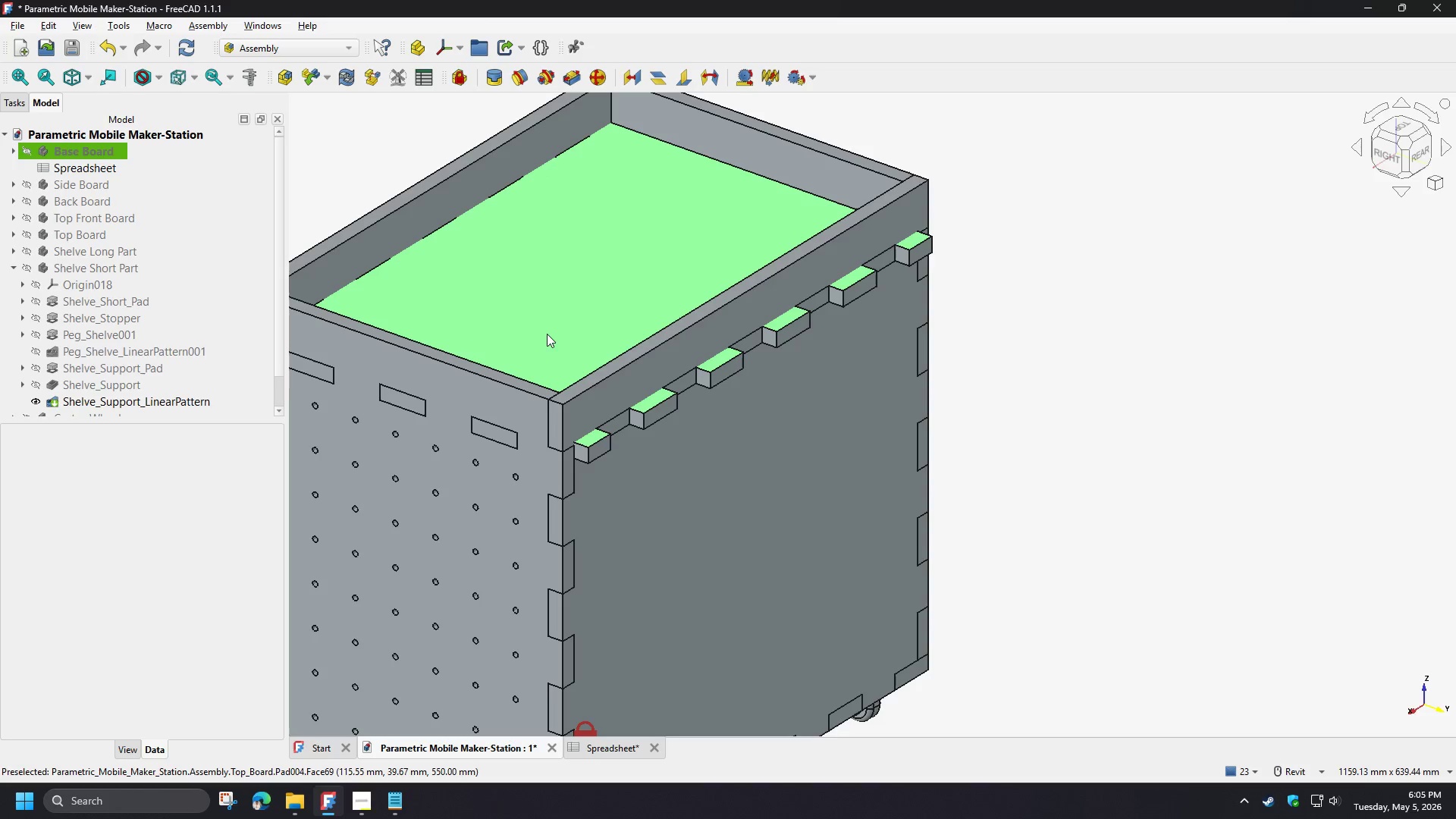 
hold_key(key=ShiftLeft, duration=1.5)
 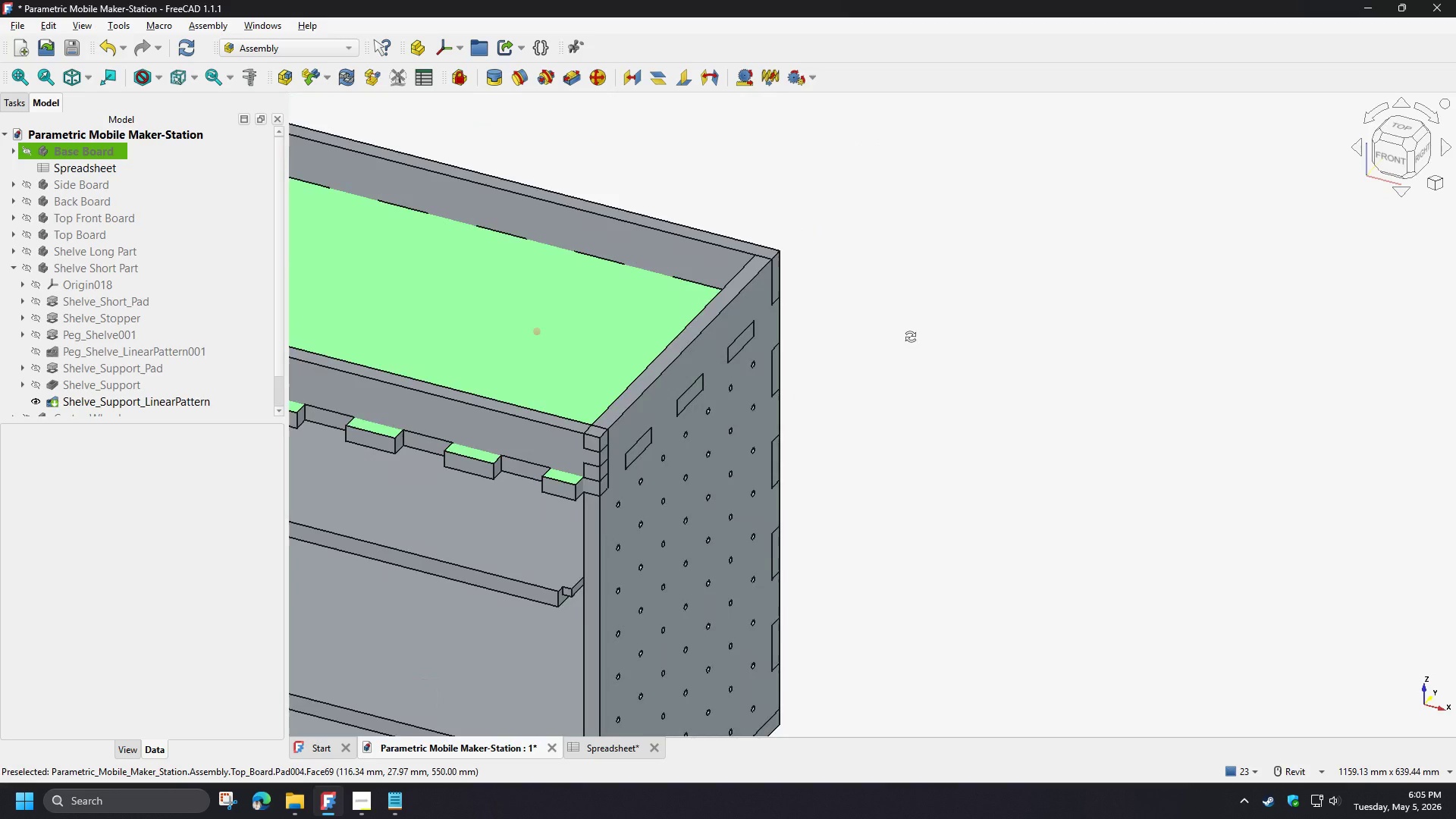 
hold_key(key=ShiftLeft, duration=0.95)
 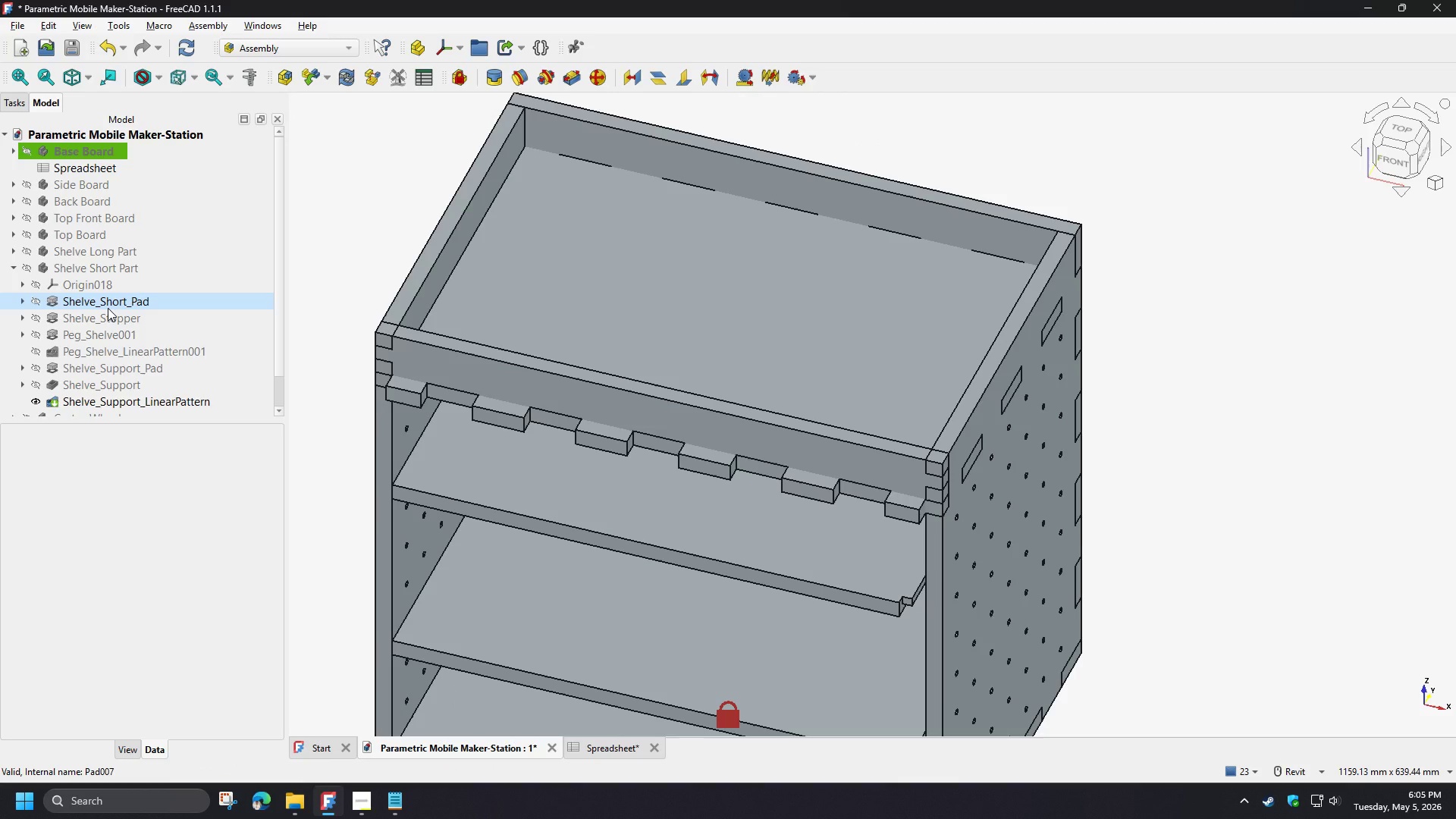 
wait(17.56)
 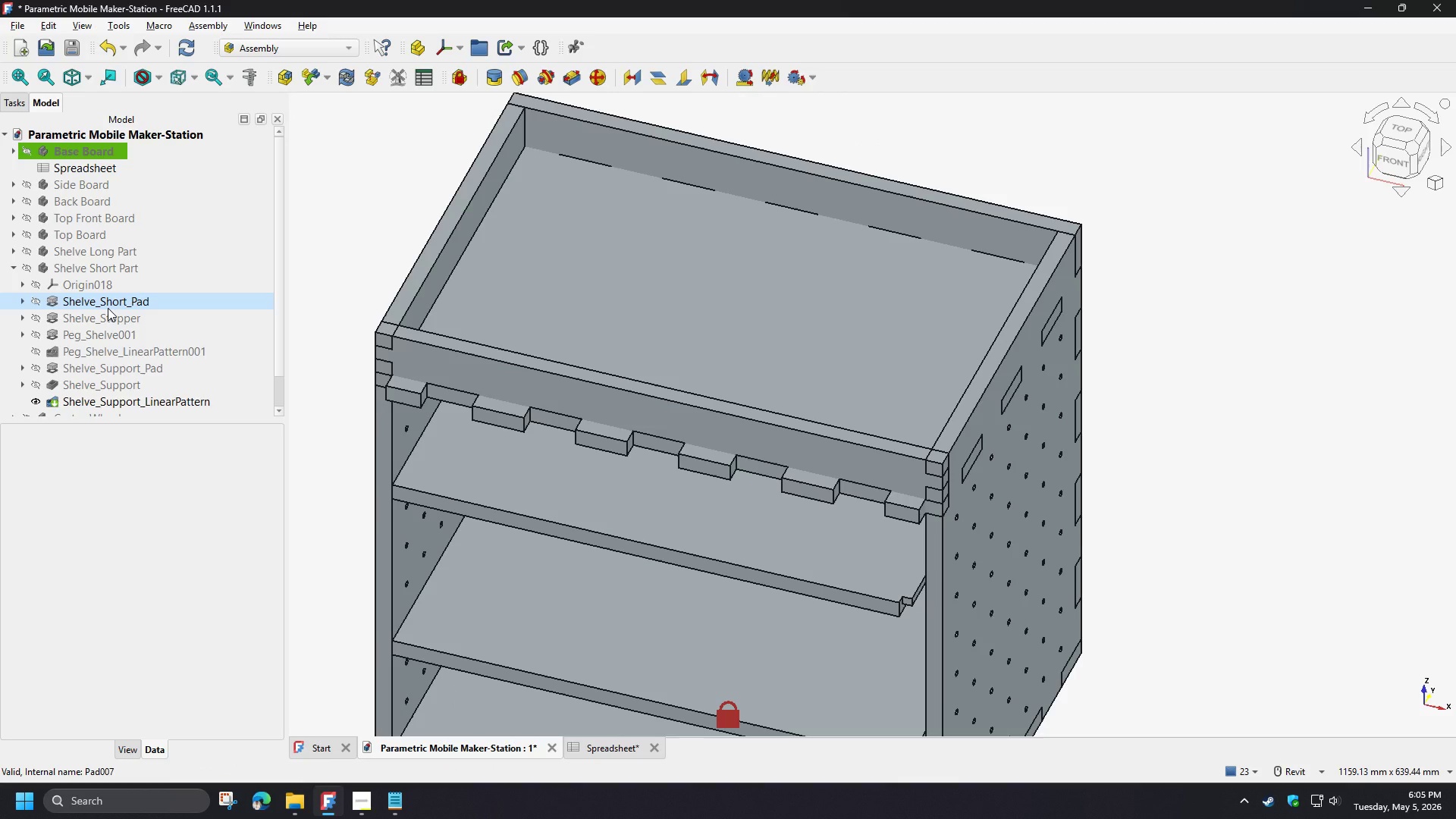 
left_click([8, 234])
 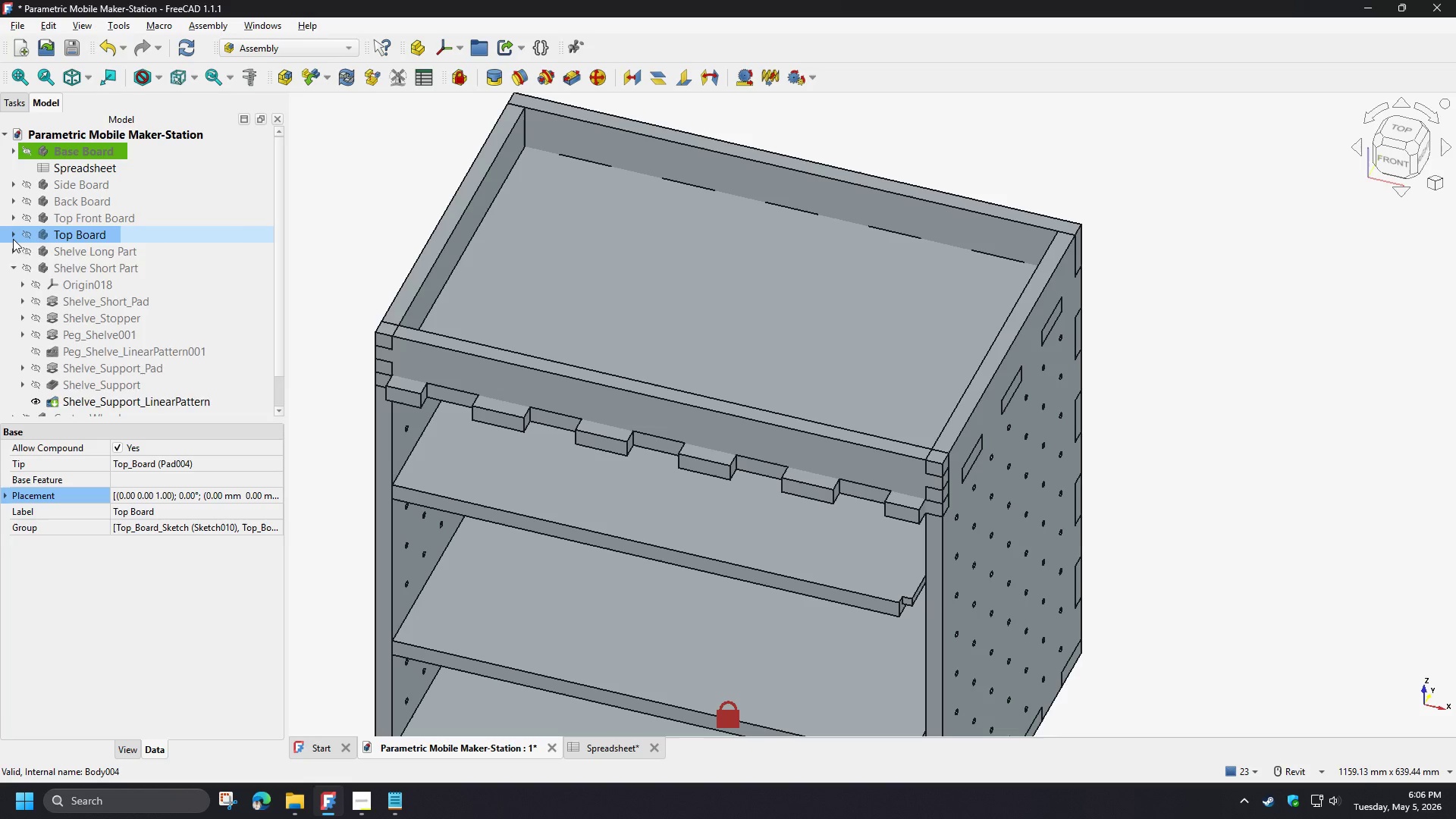 
left_click([13, 239])
 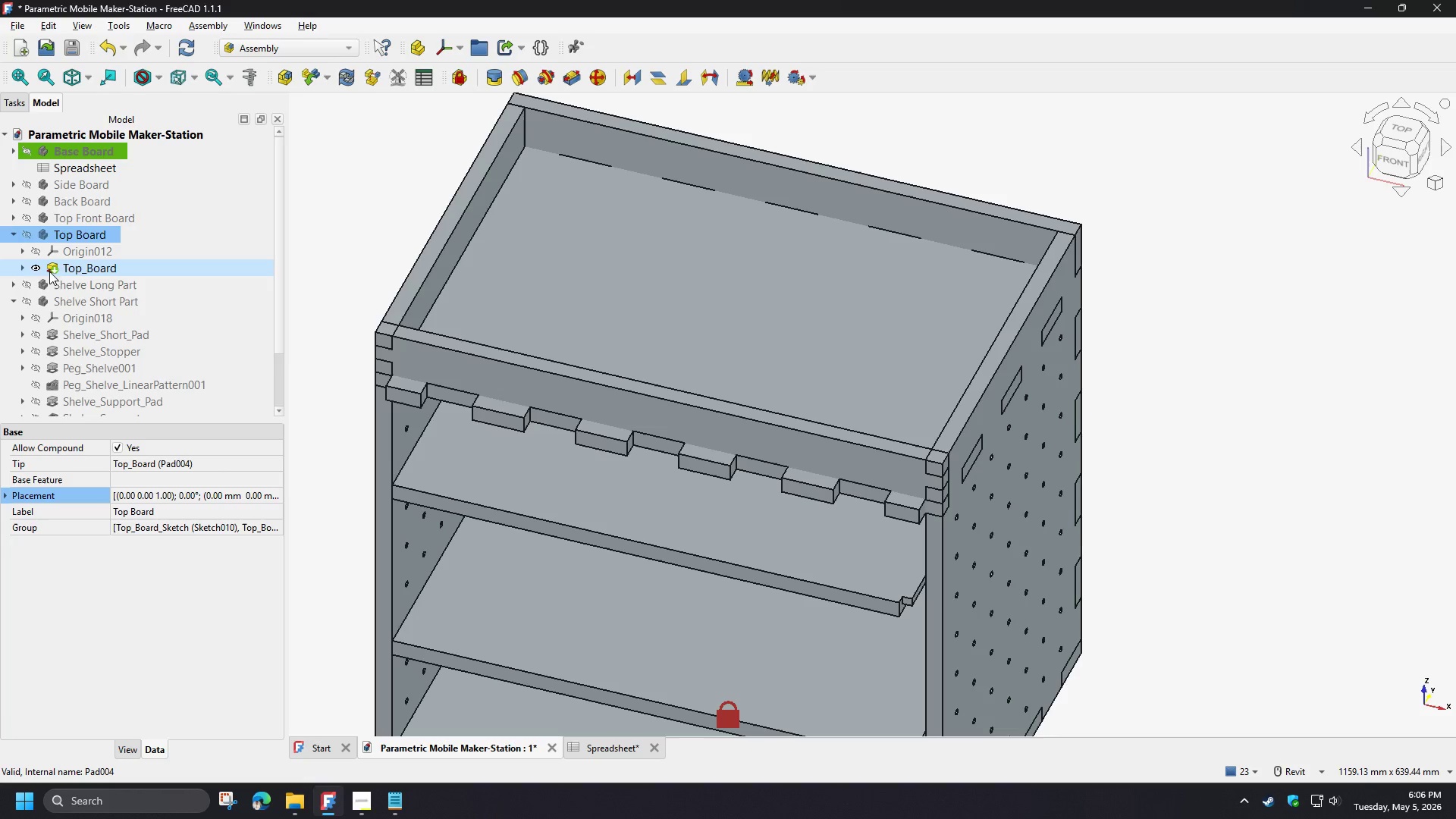 
left_click([24, 269])
 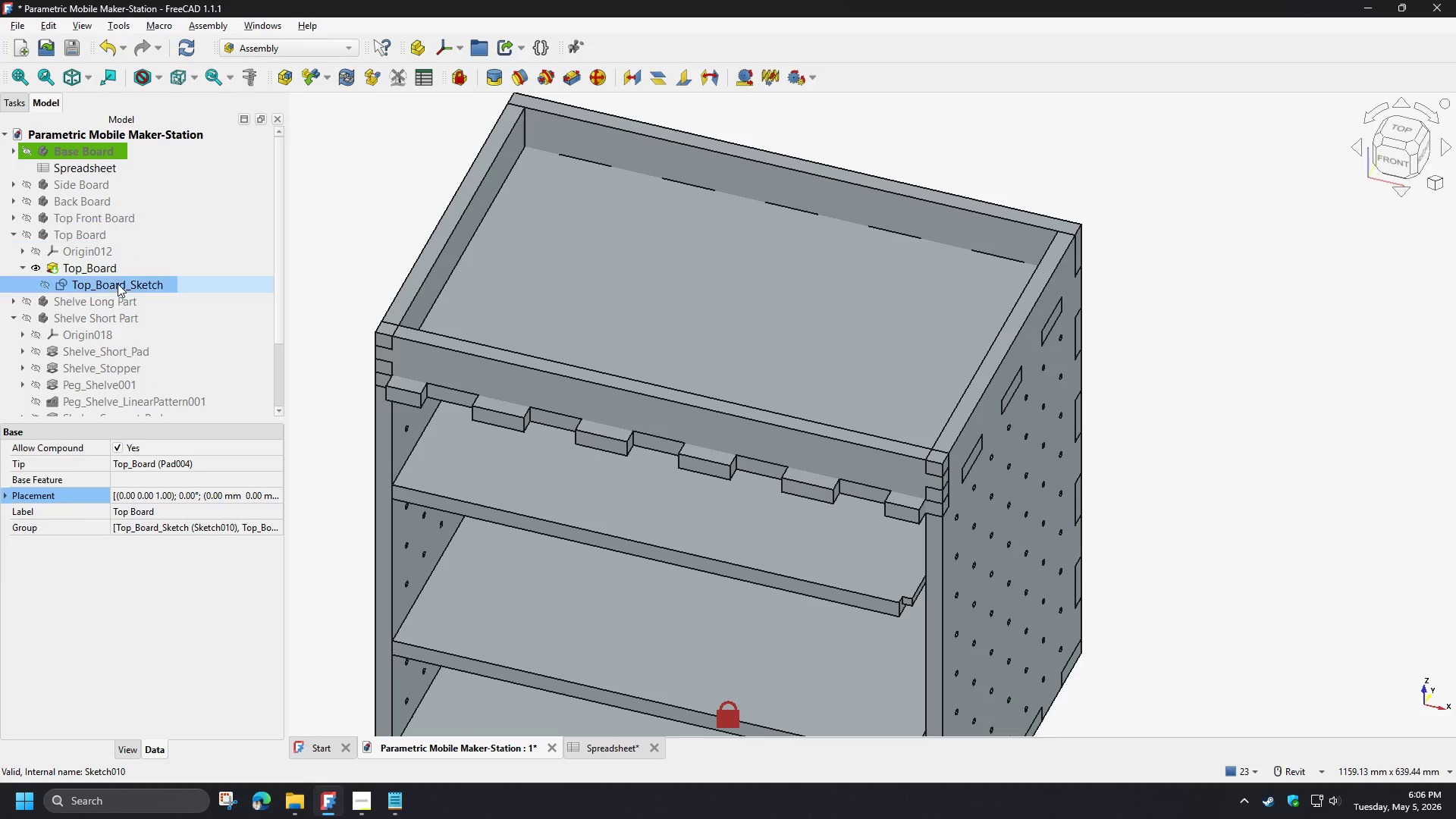 
double_click([118, 284])
 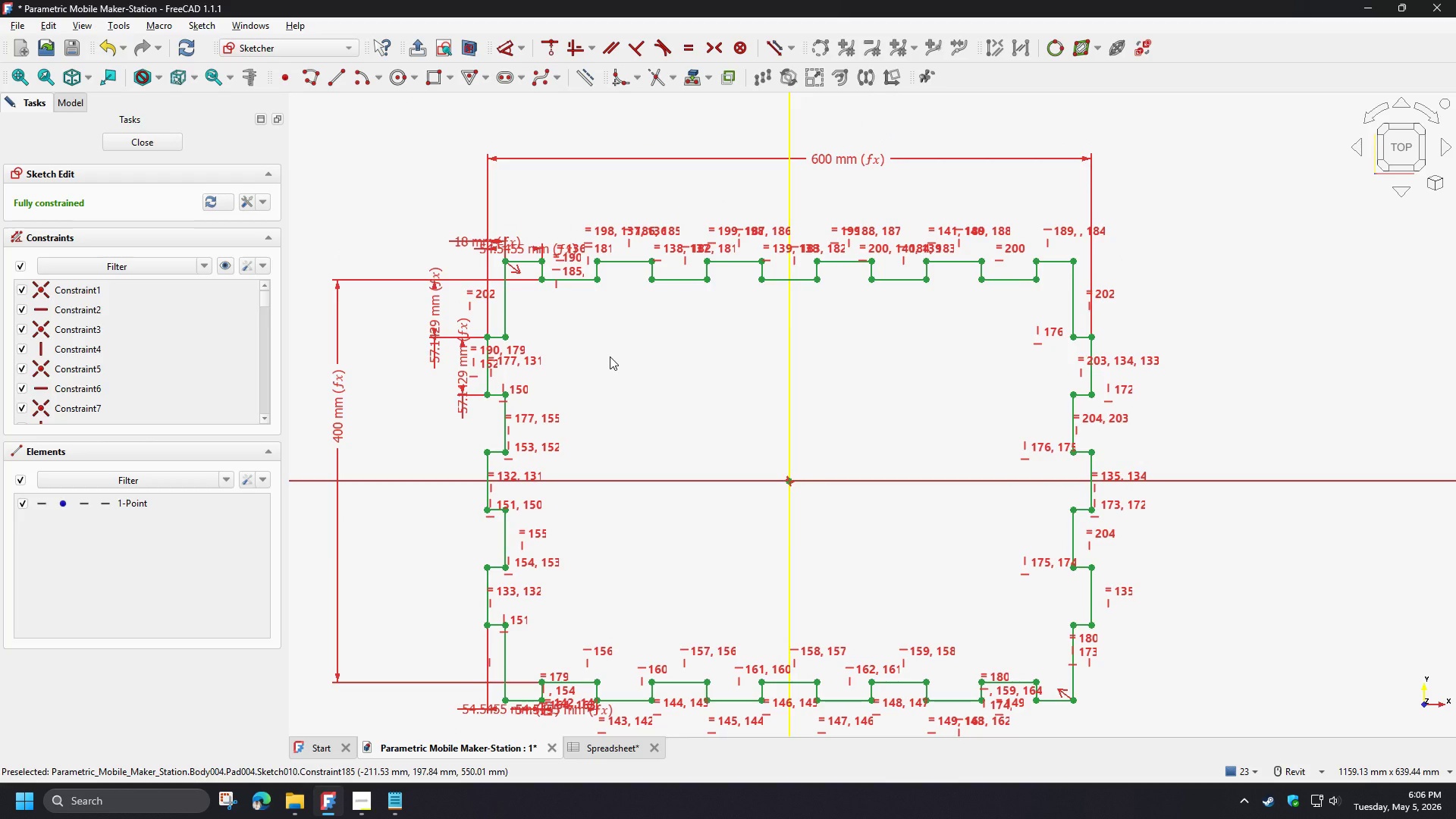 
wait(7.2)
 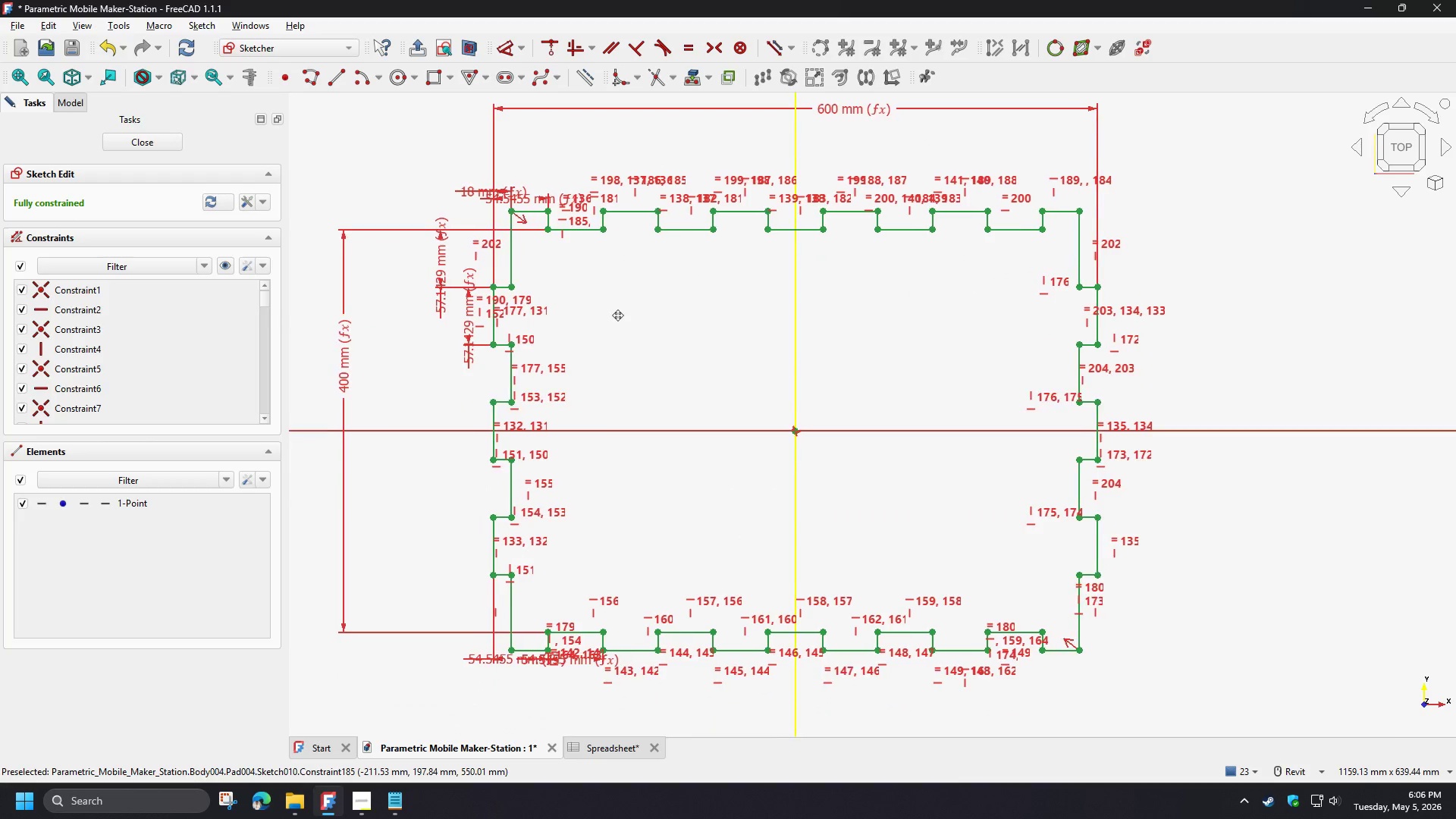 
scroll: coordinate [499, 262], scroll_direction: up, amount: 6.0
 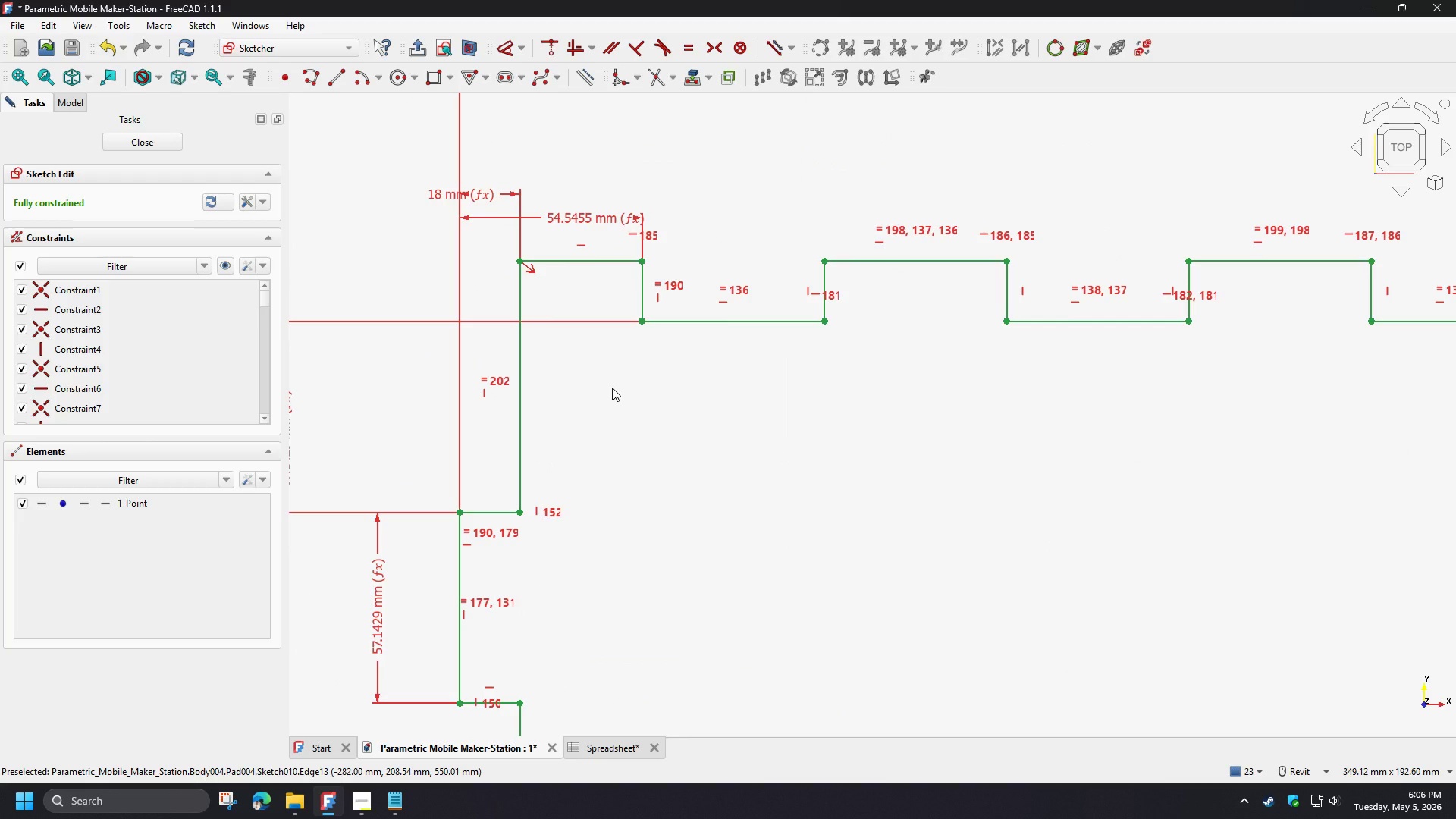 
scroll: coordinate [823, 416], scroll_direction: down, amount: 6.0
 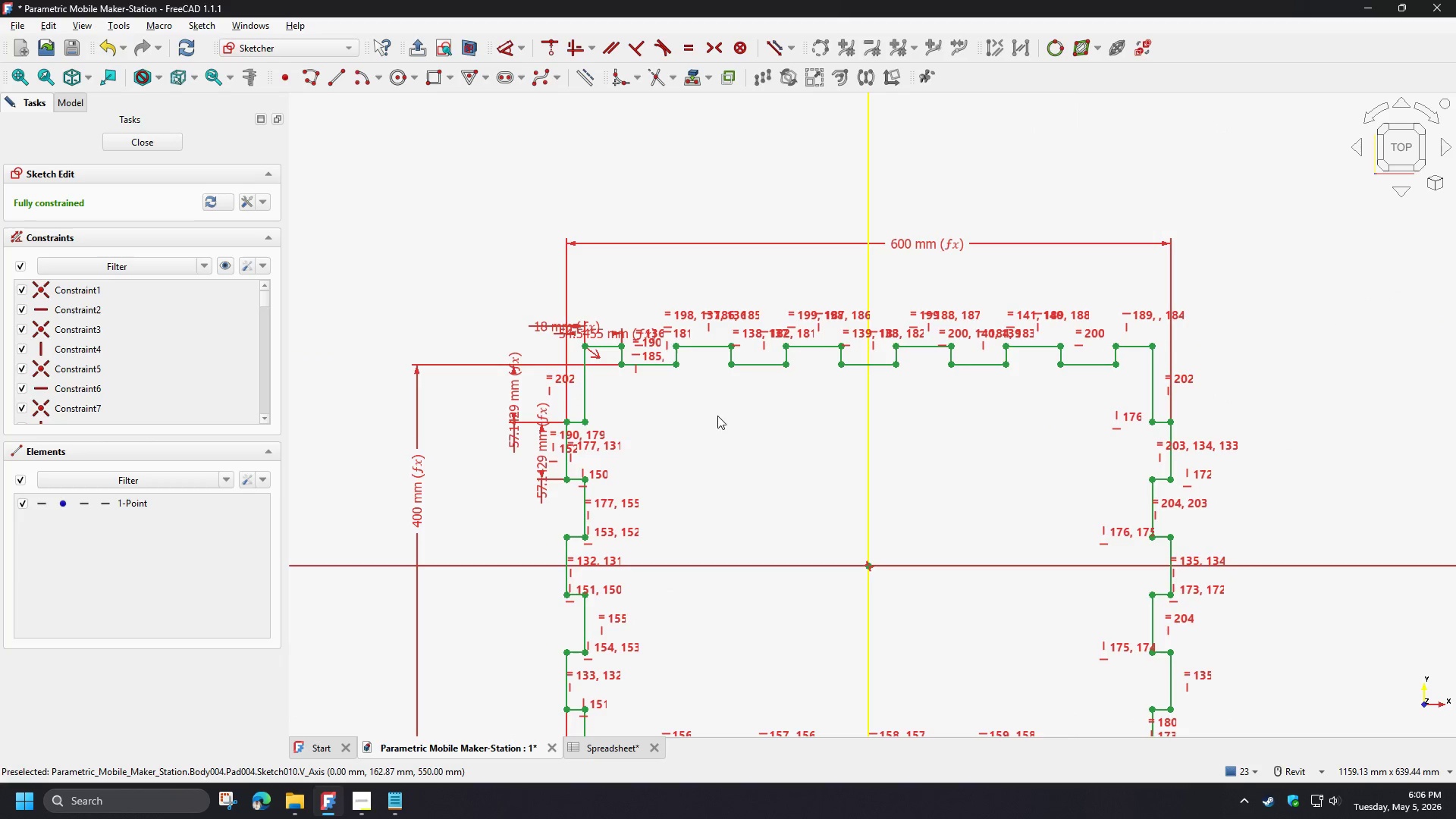 
scroll: coordinate [615, 397], scroll_direction: up, amount: 2.0
 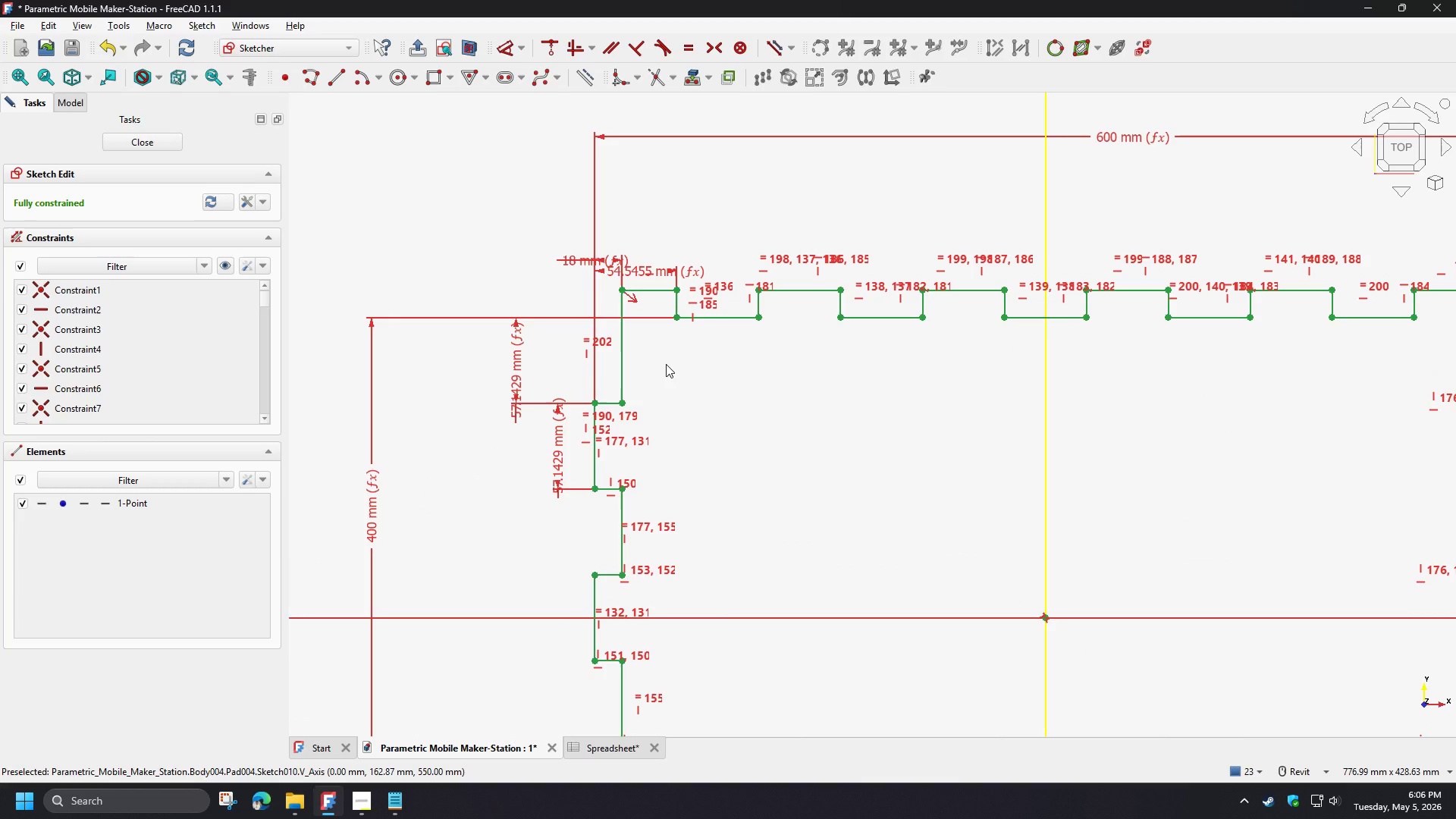 
scroll: coordinate [666, 364], scroll_direction: down, amount: 2.0
 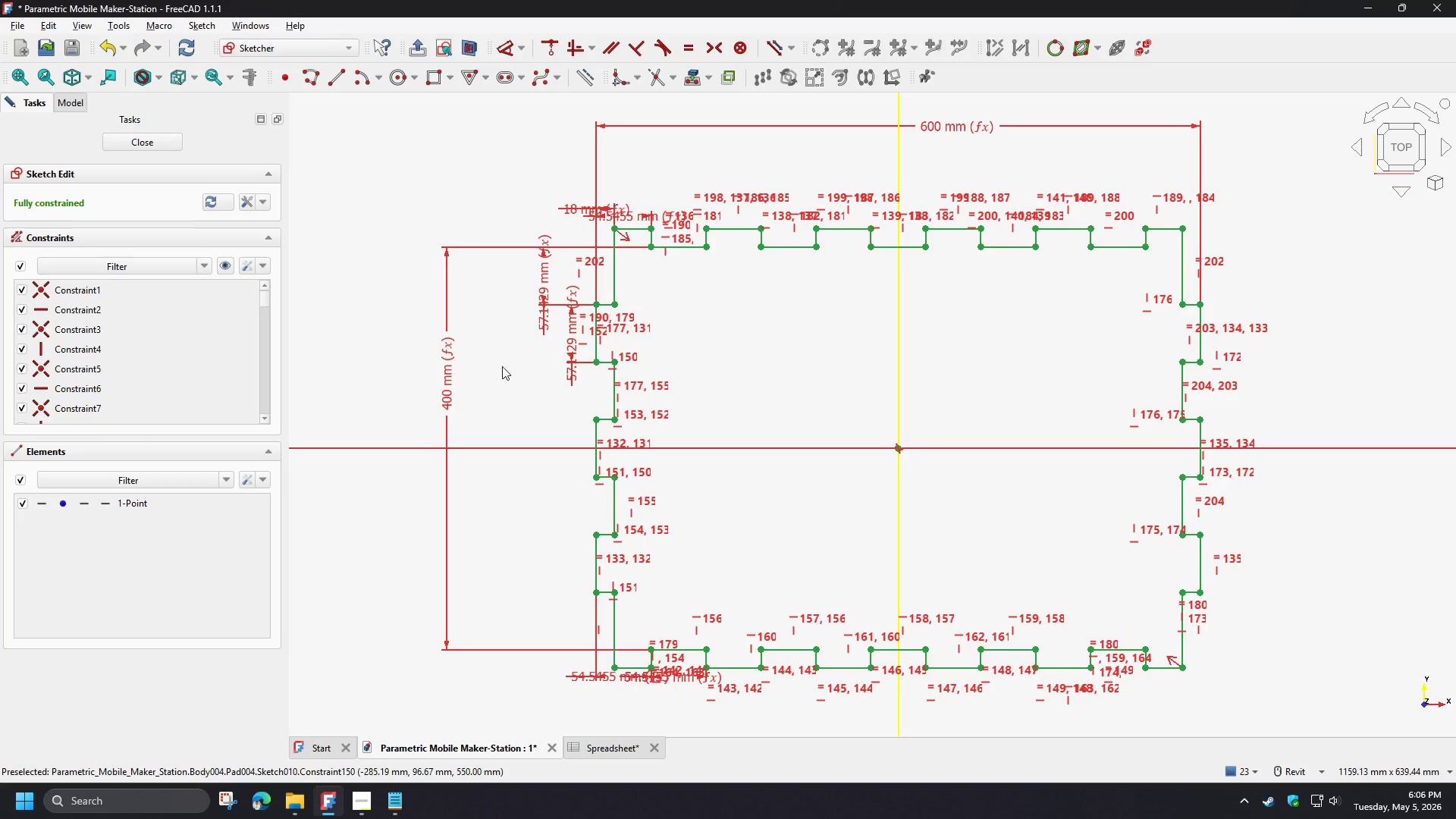 
wait(7.1)
 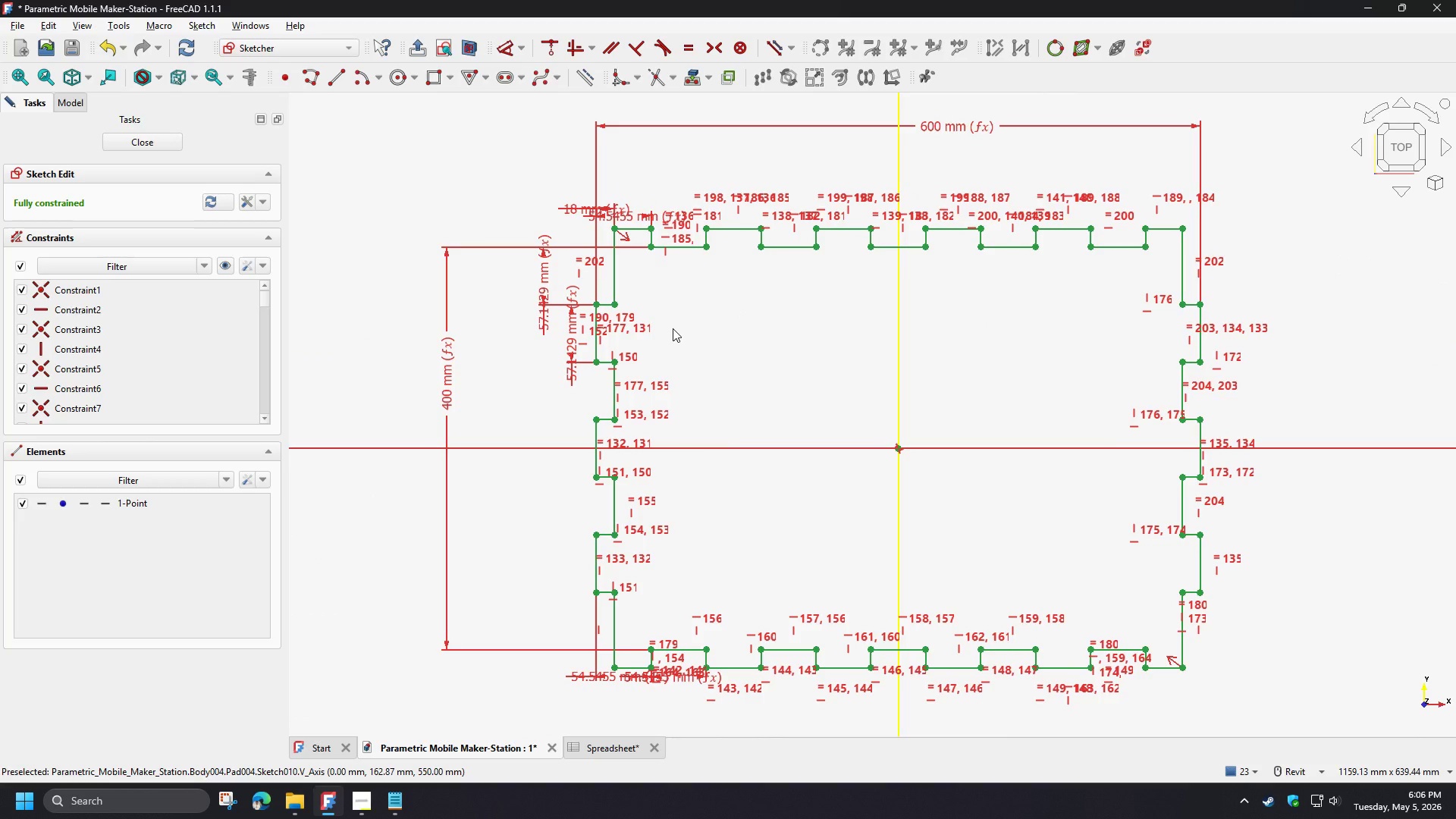 
double_click([450, 375])
 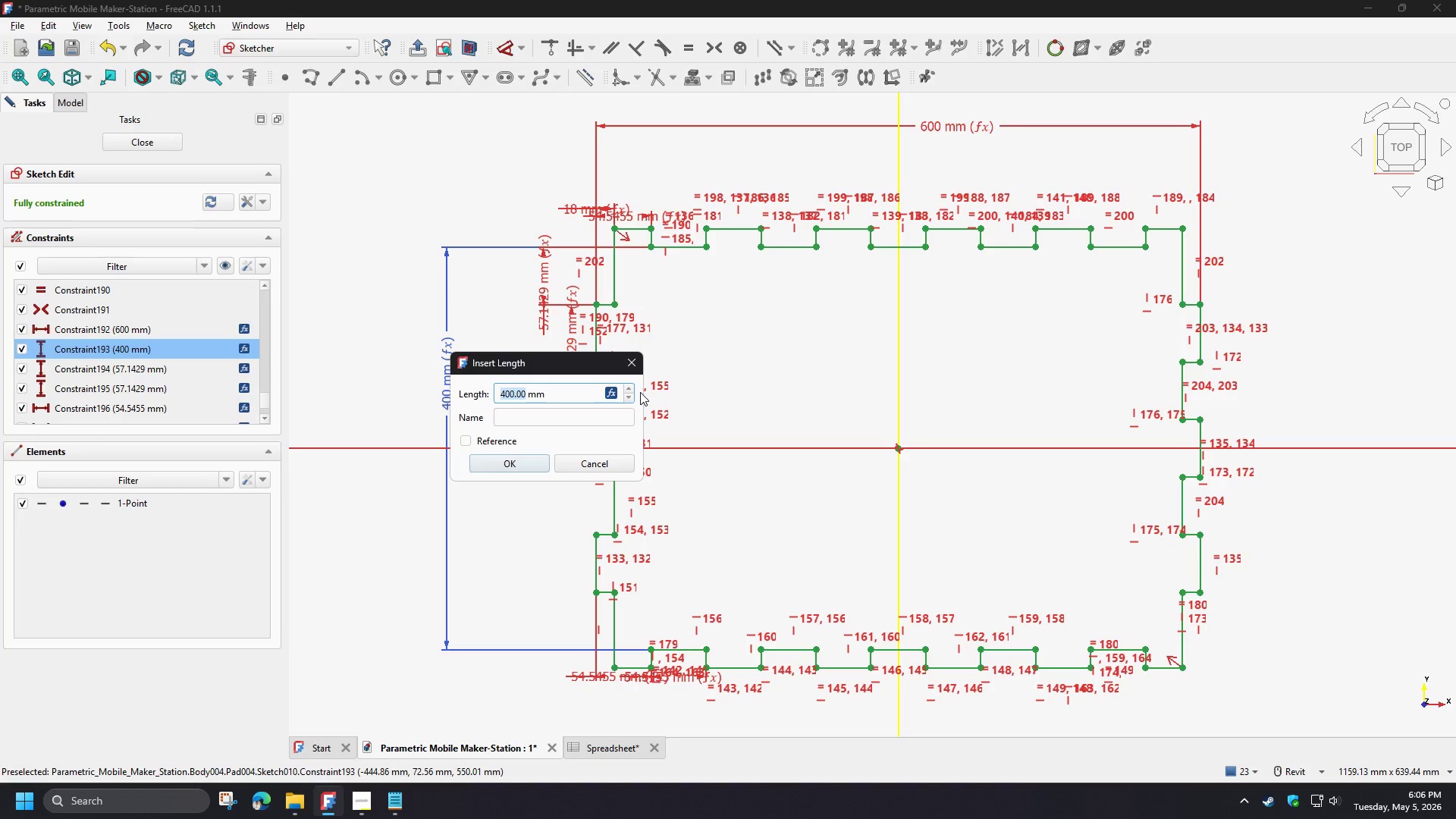 
left_click([611, 391])
 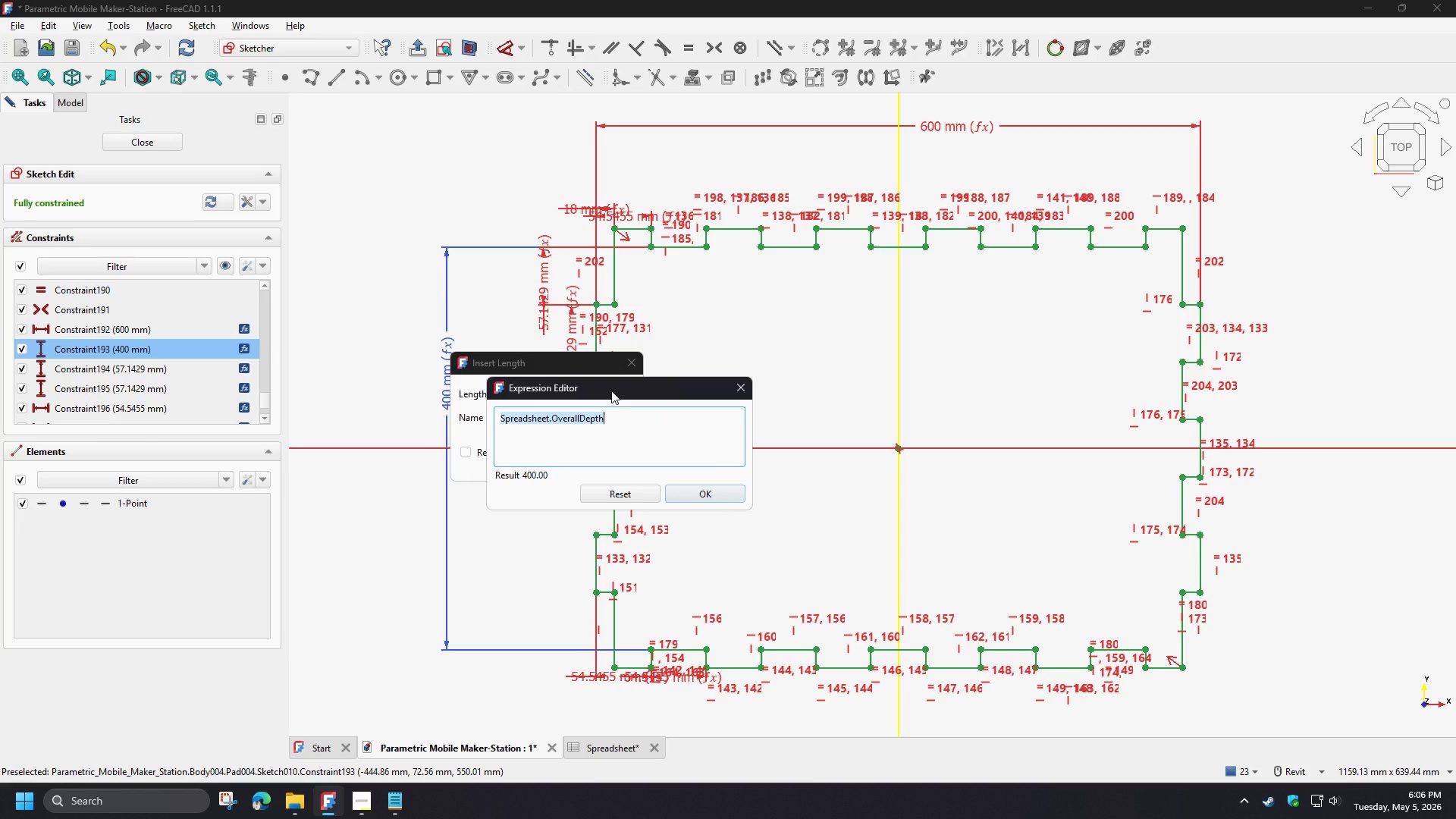 
key(Control+C)
 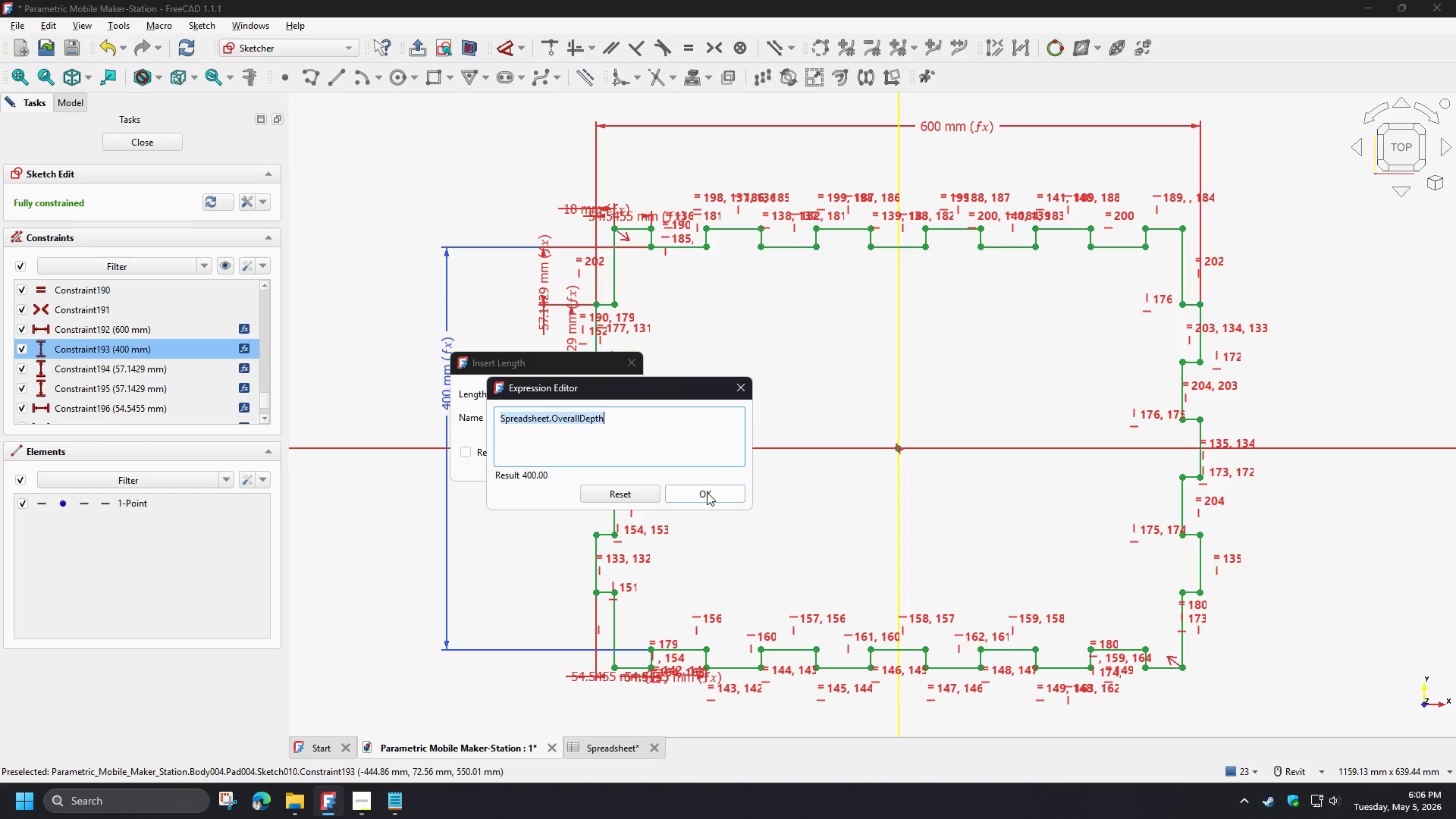 
left_click([707, 492])
 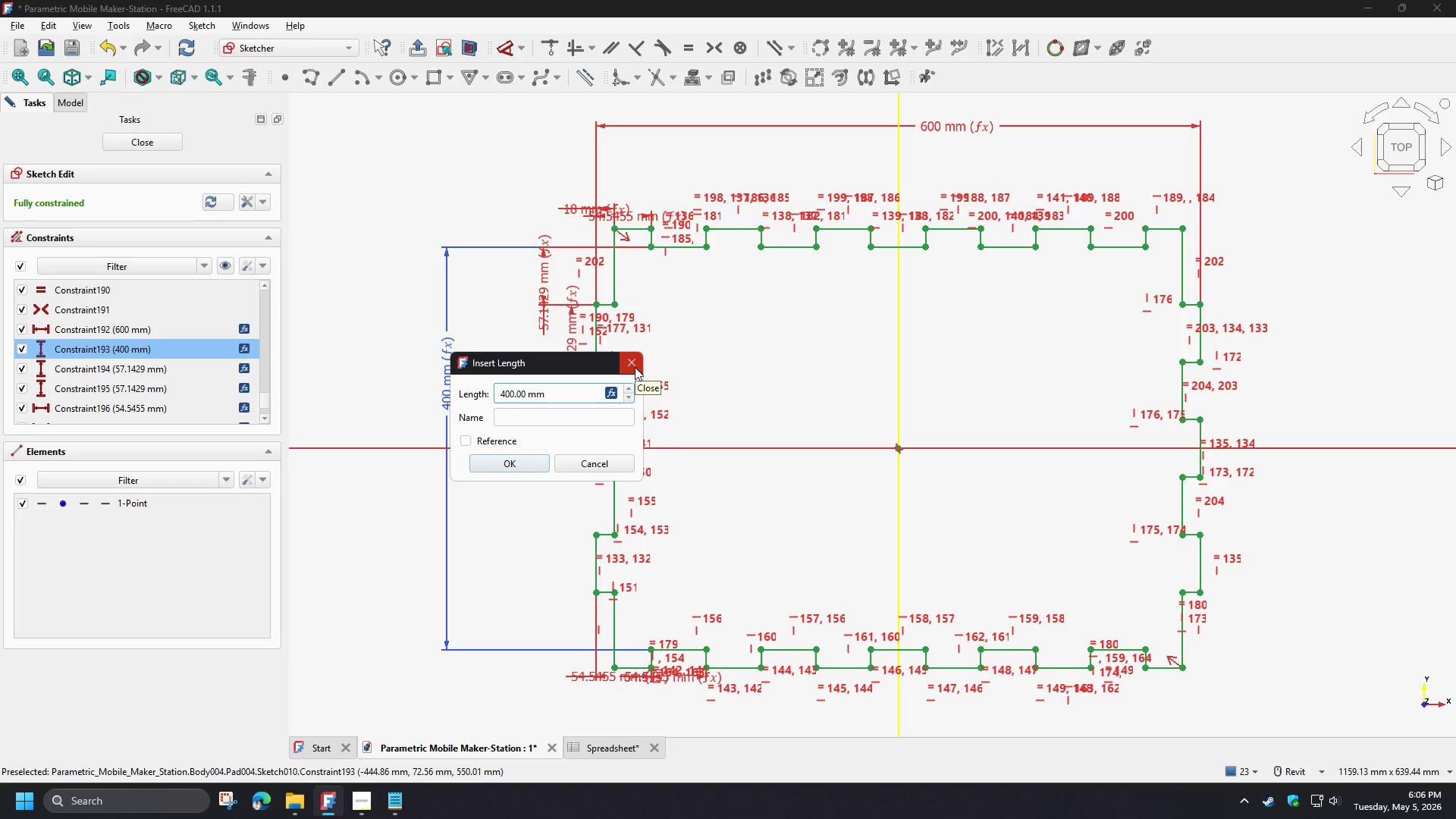 
left_click([635, 367])
 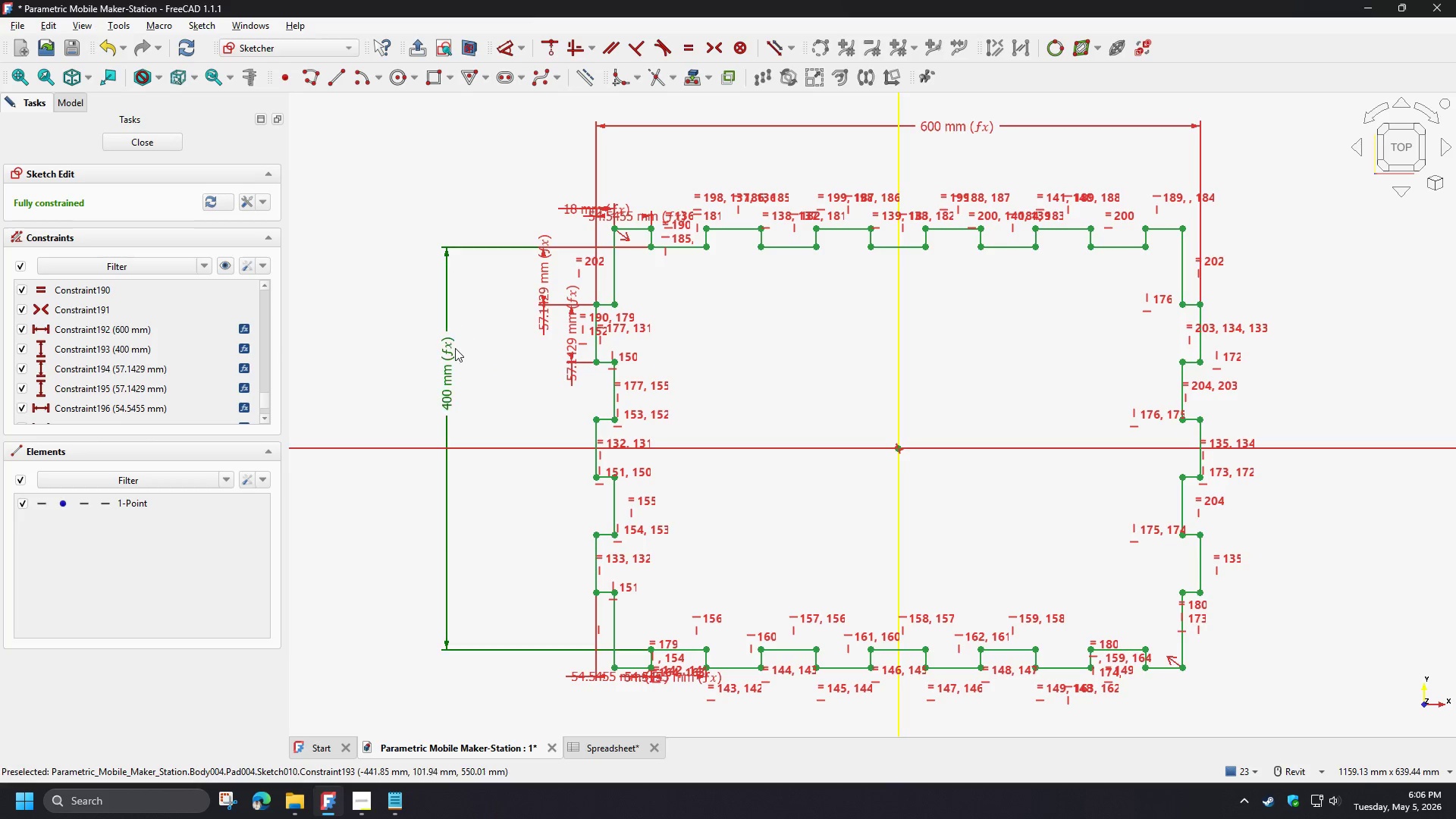 
left_click([449, 353])
 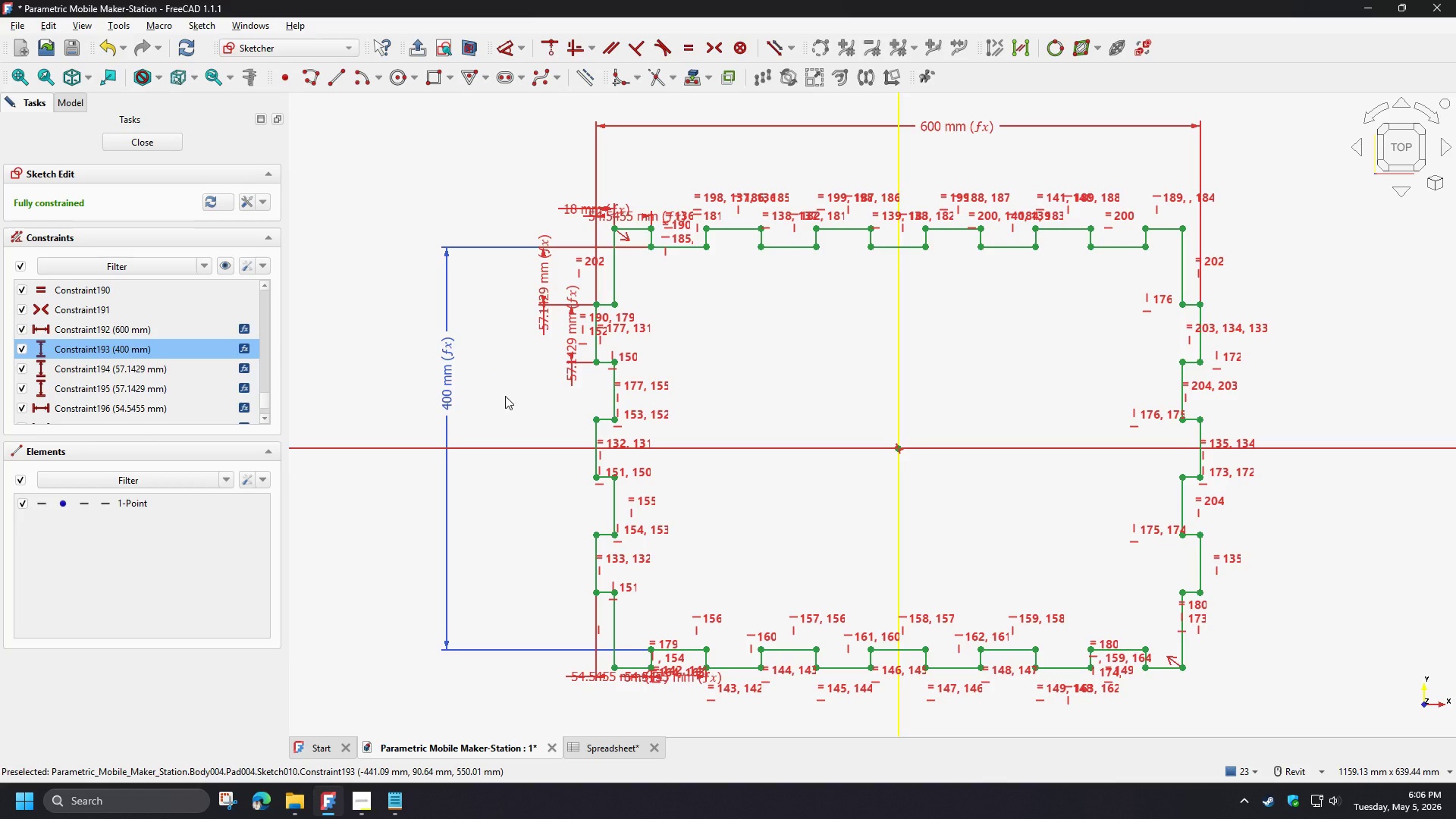 
key(Delete)
 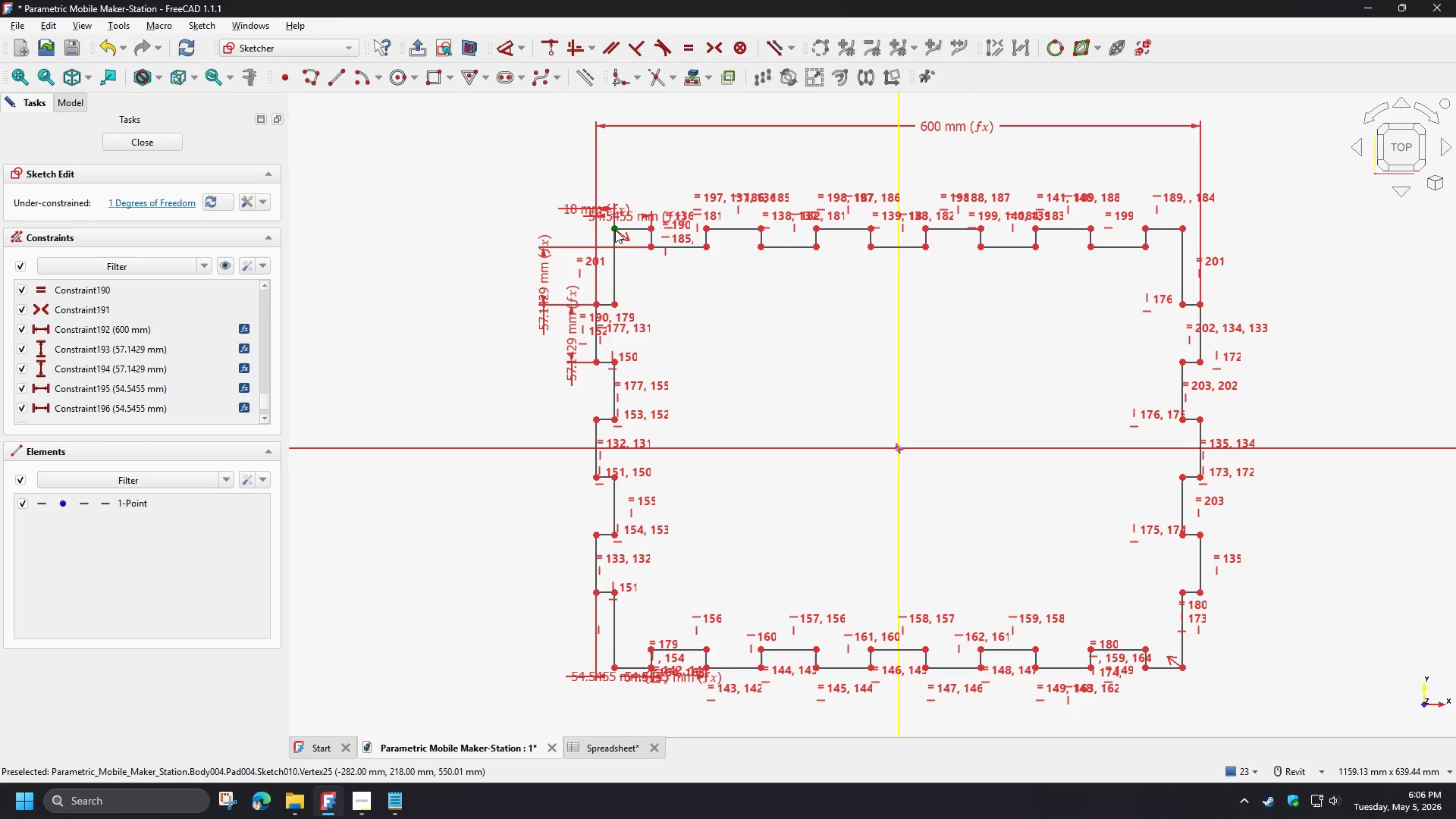 
wait(11.33)
 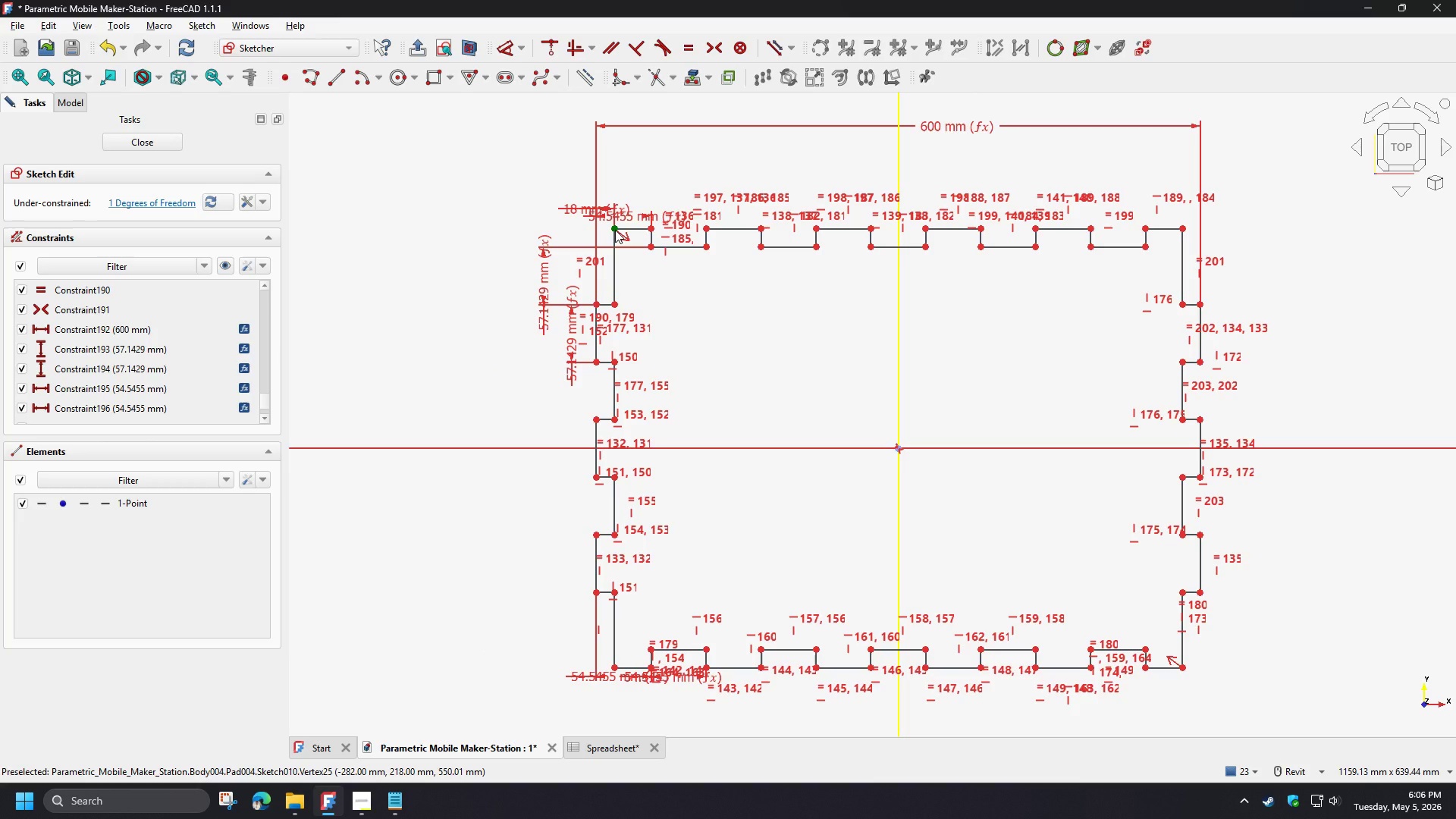 
left_click([614, 231])
 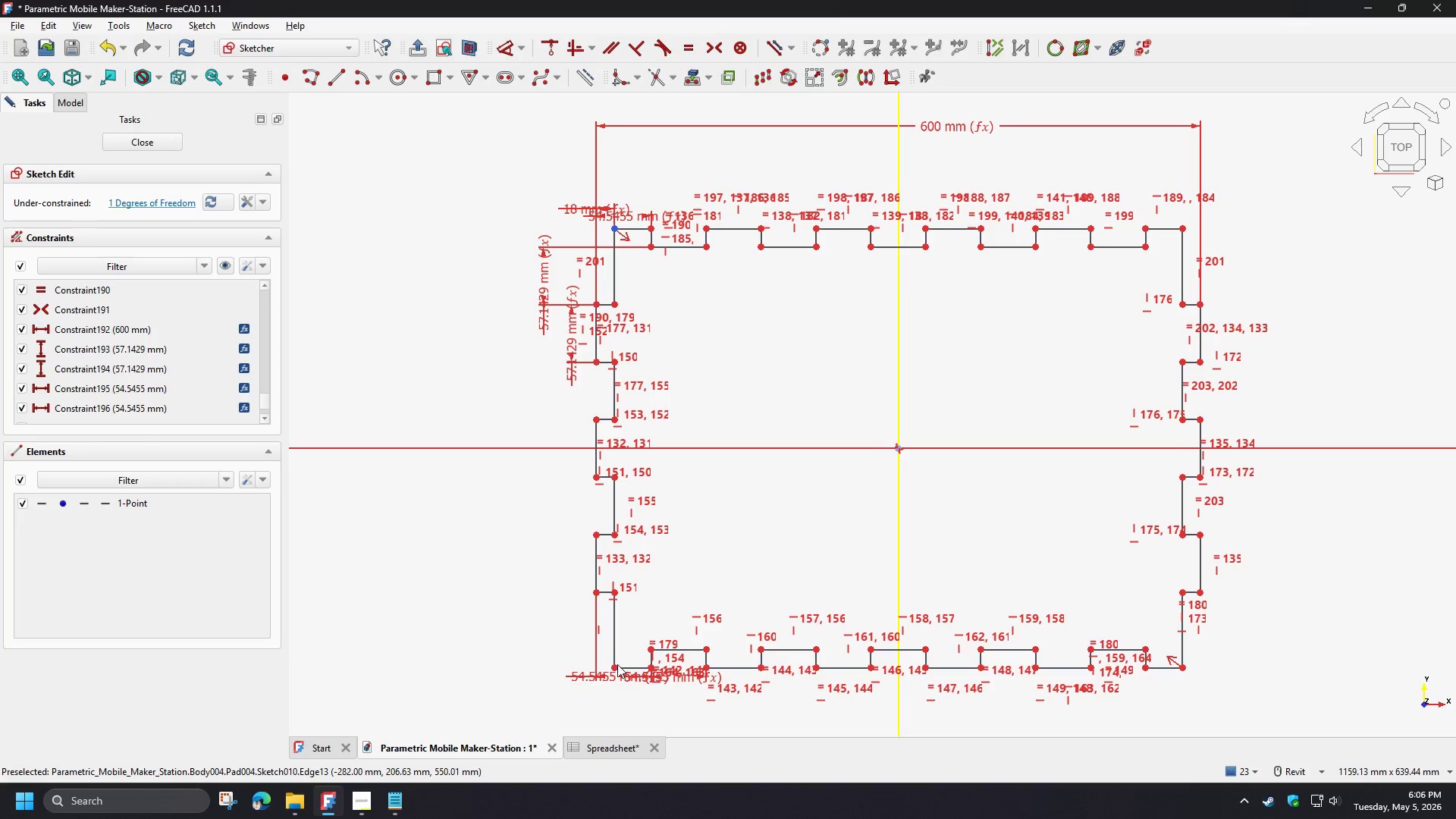 
left_click([616, 667])
 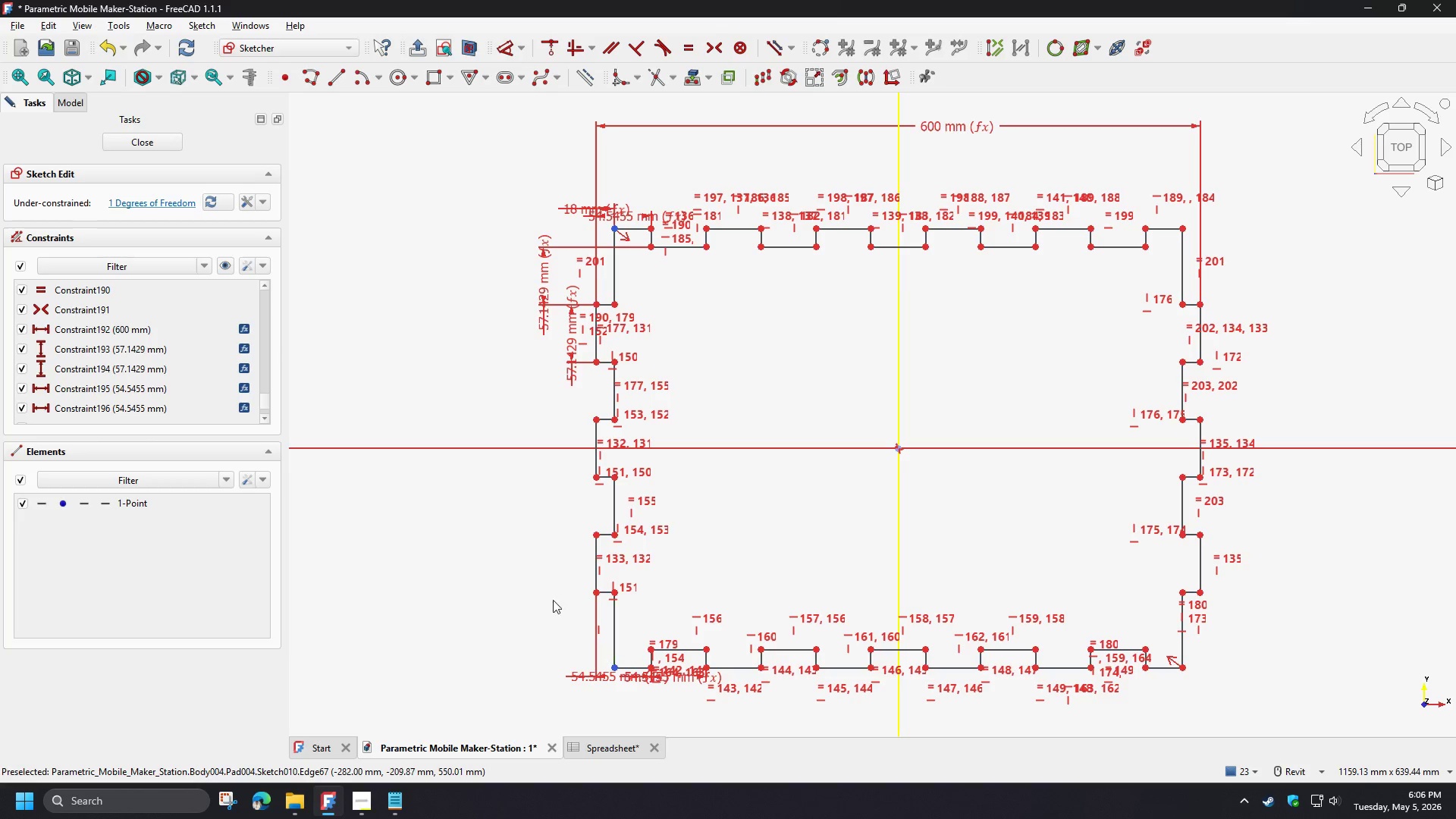 
key(D)
 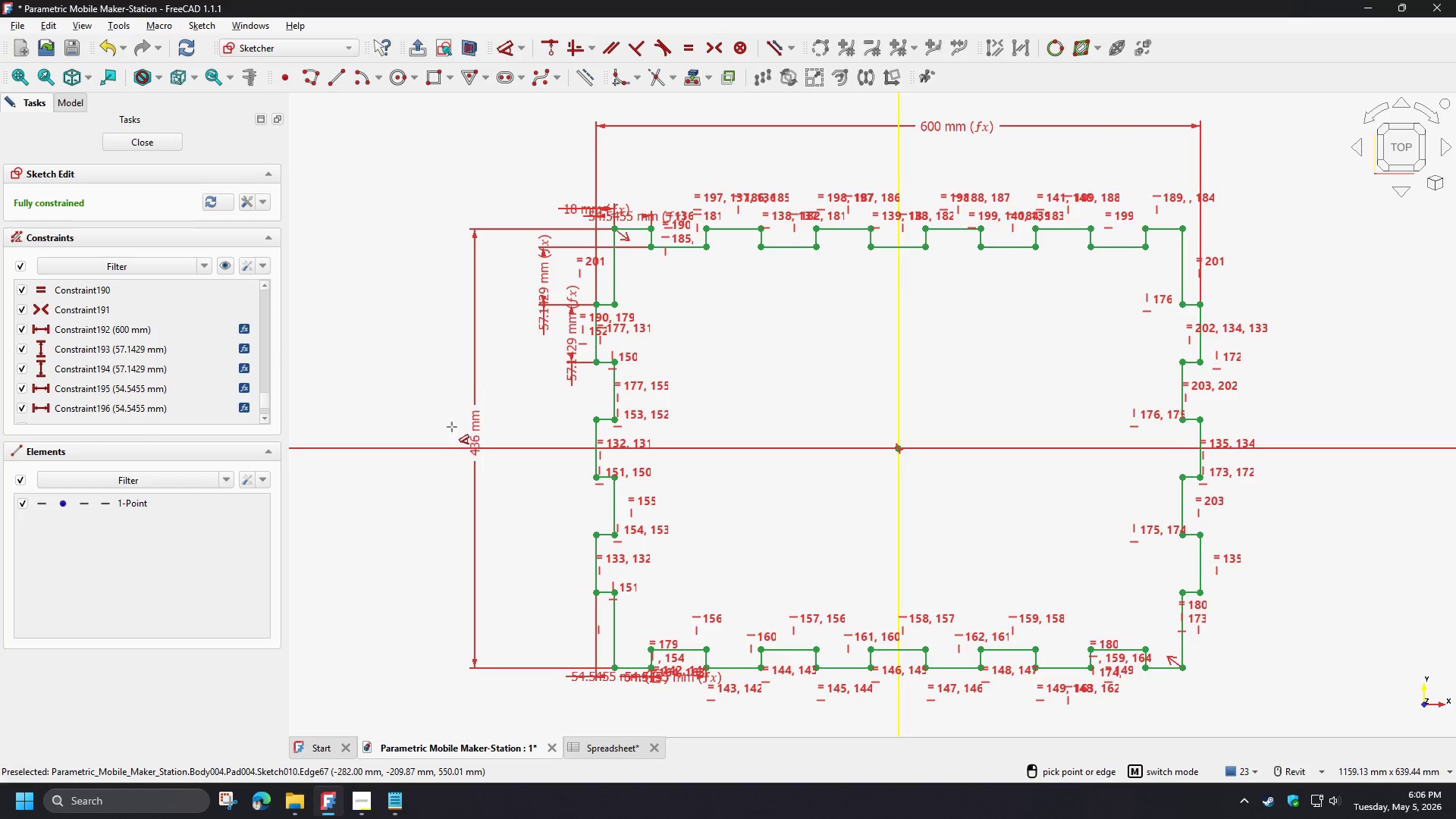 
left_click([443, 419])
 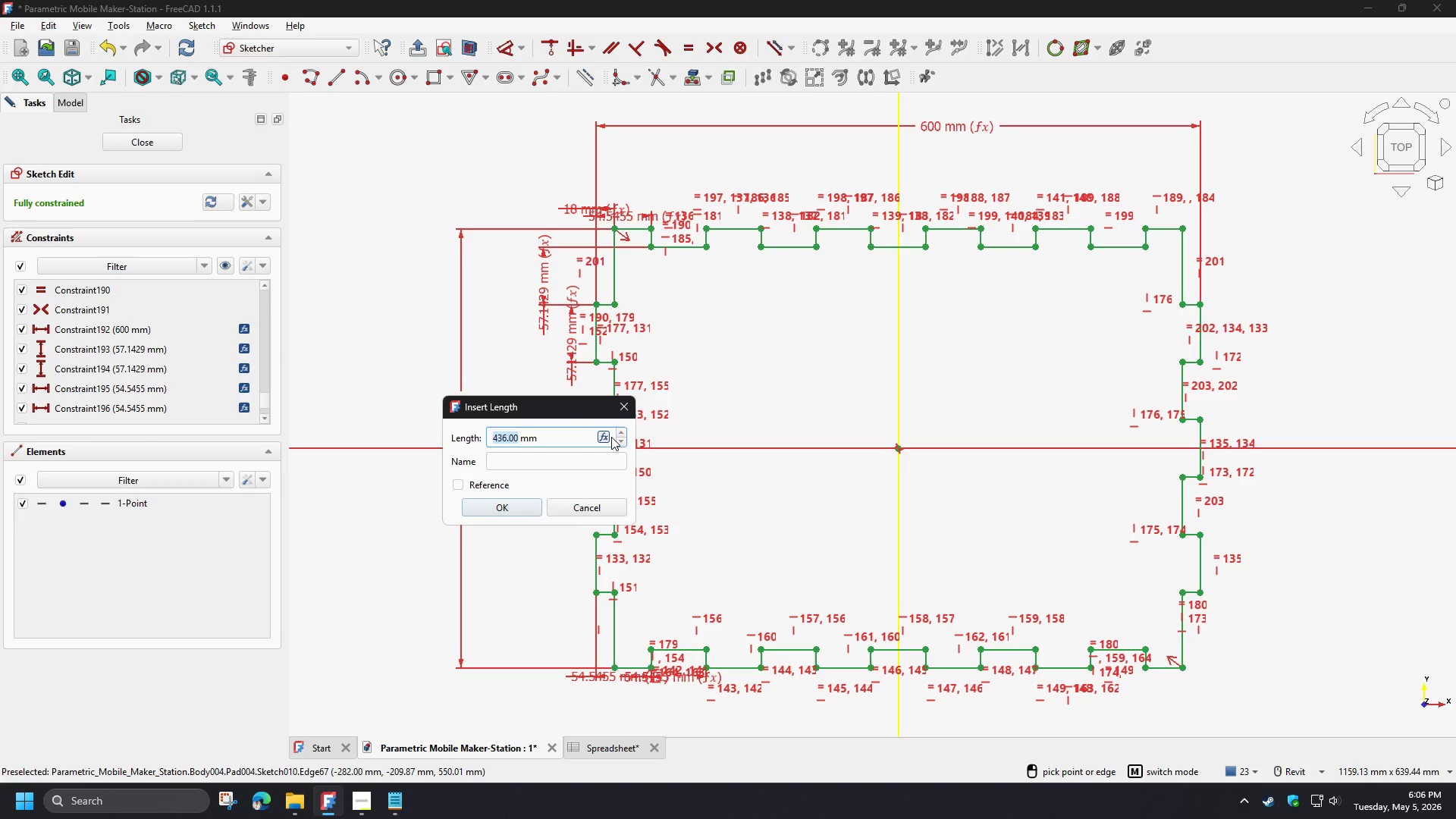 
left_click([606, 436])
 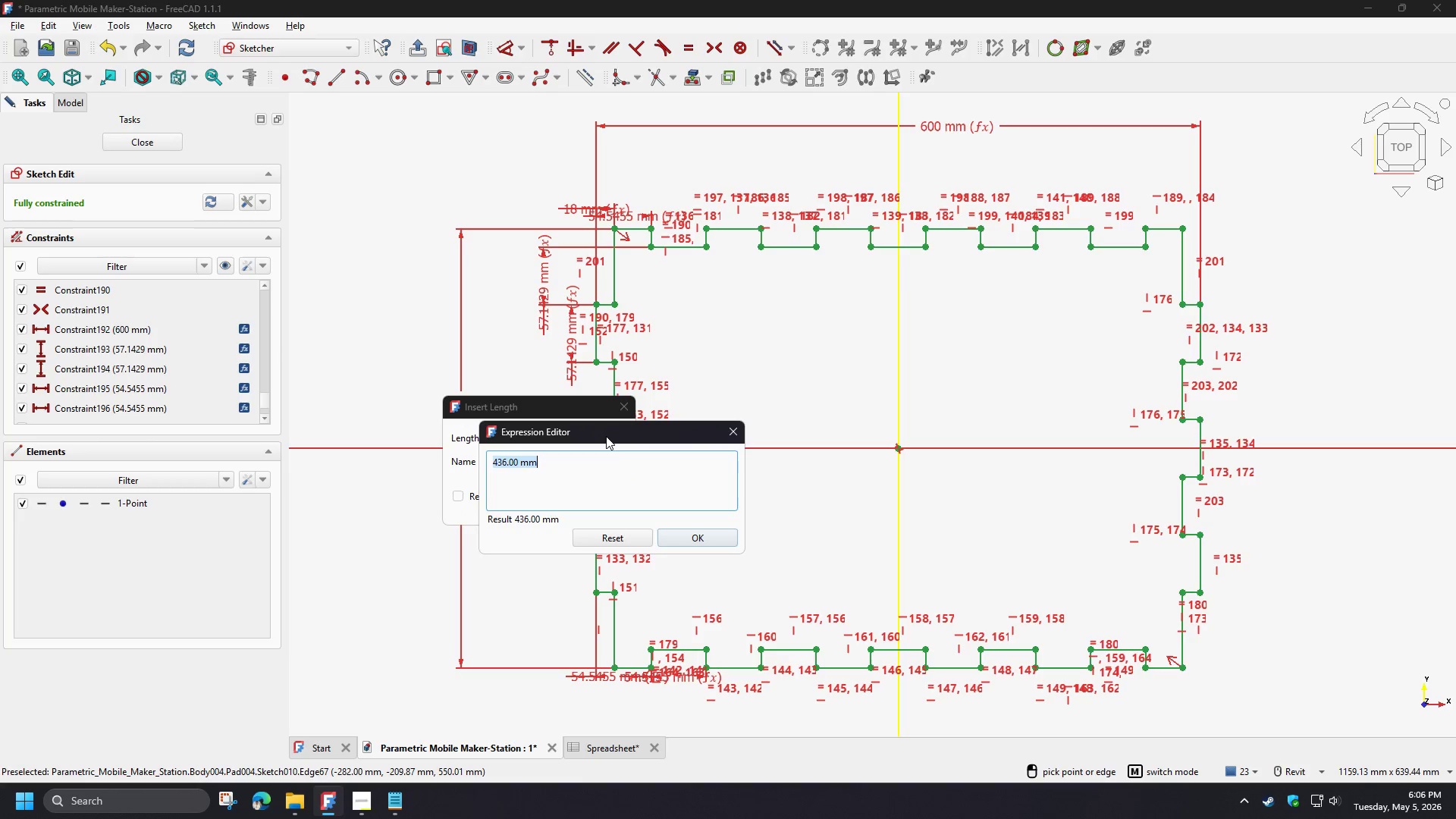 
key(Control+V)
 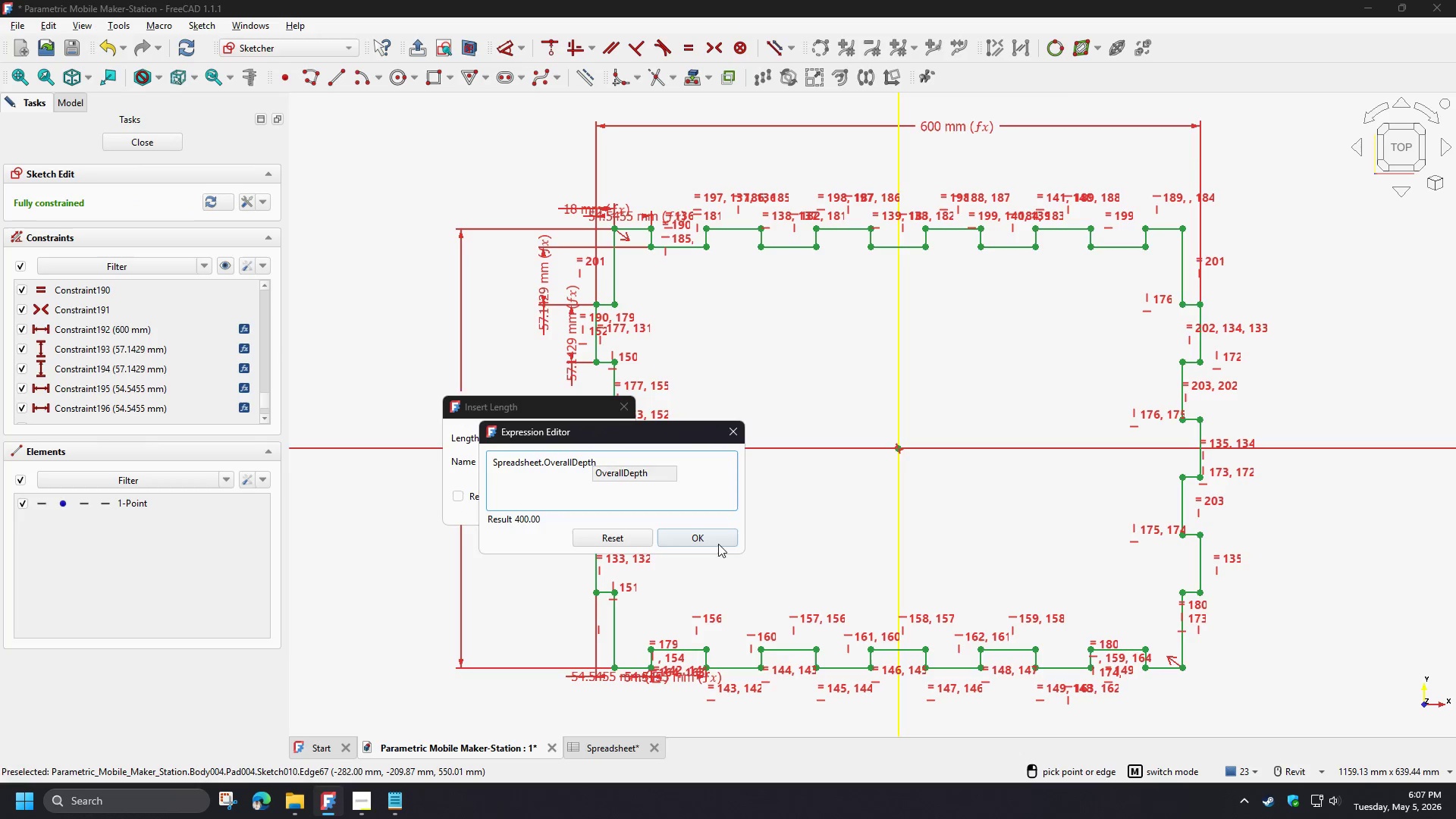 
left_click([718, 544])
 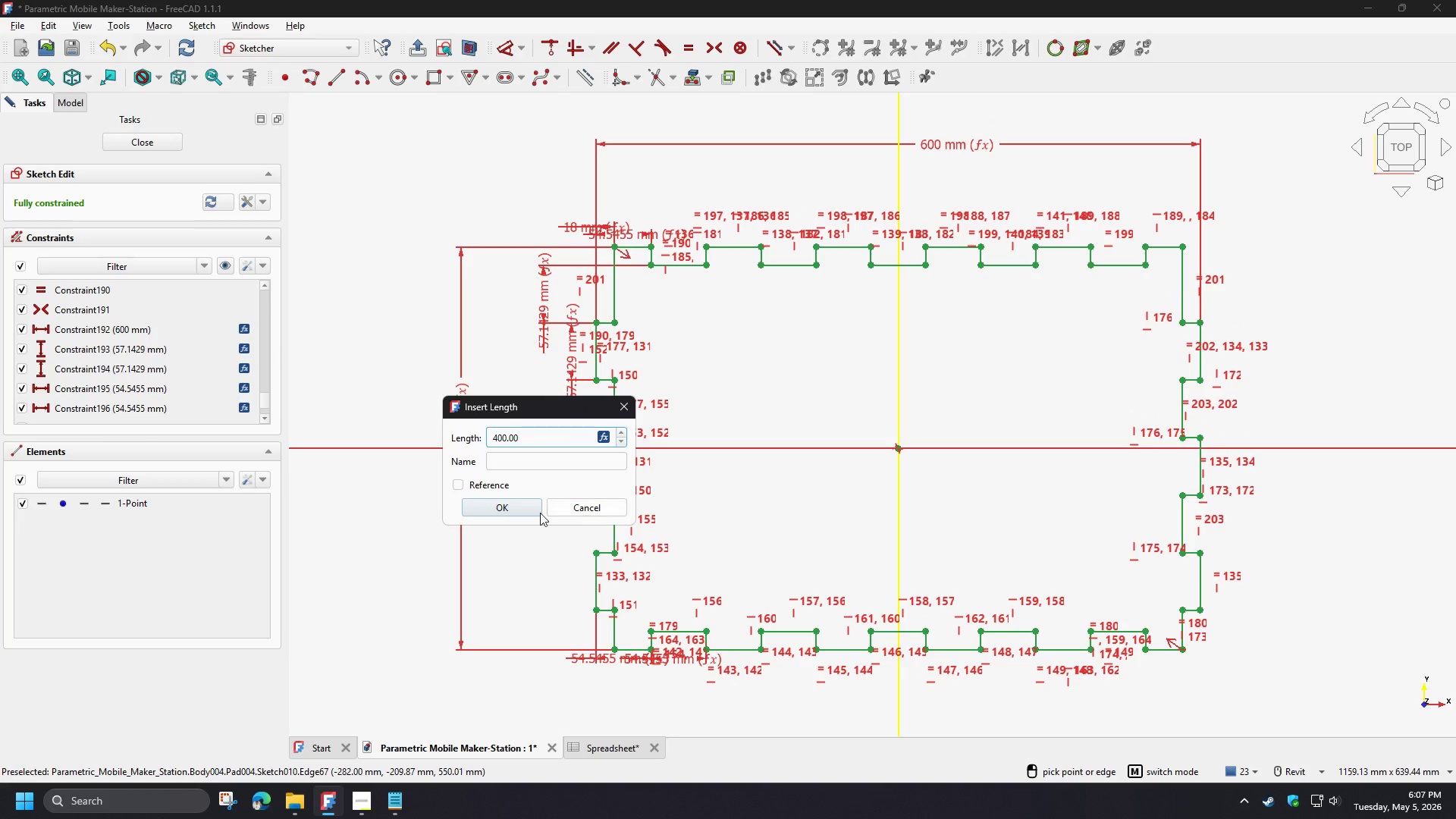 
left_click([519, 503])
 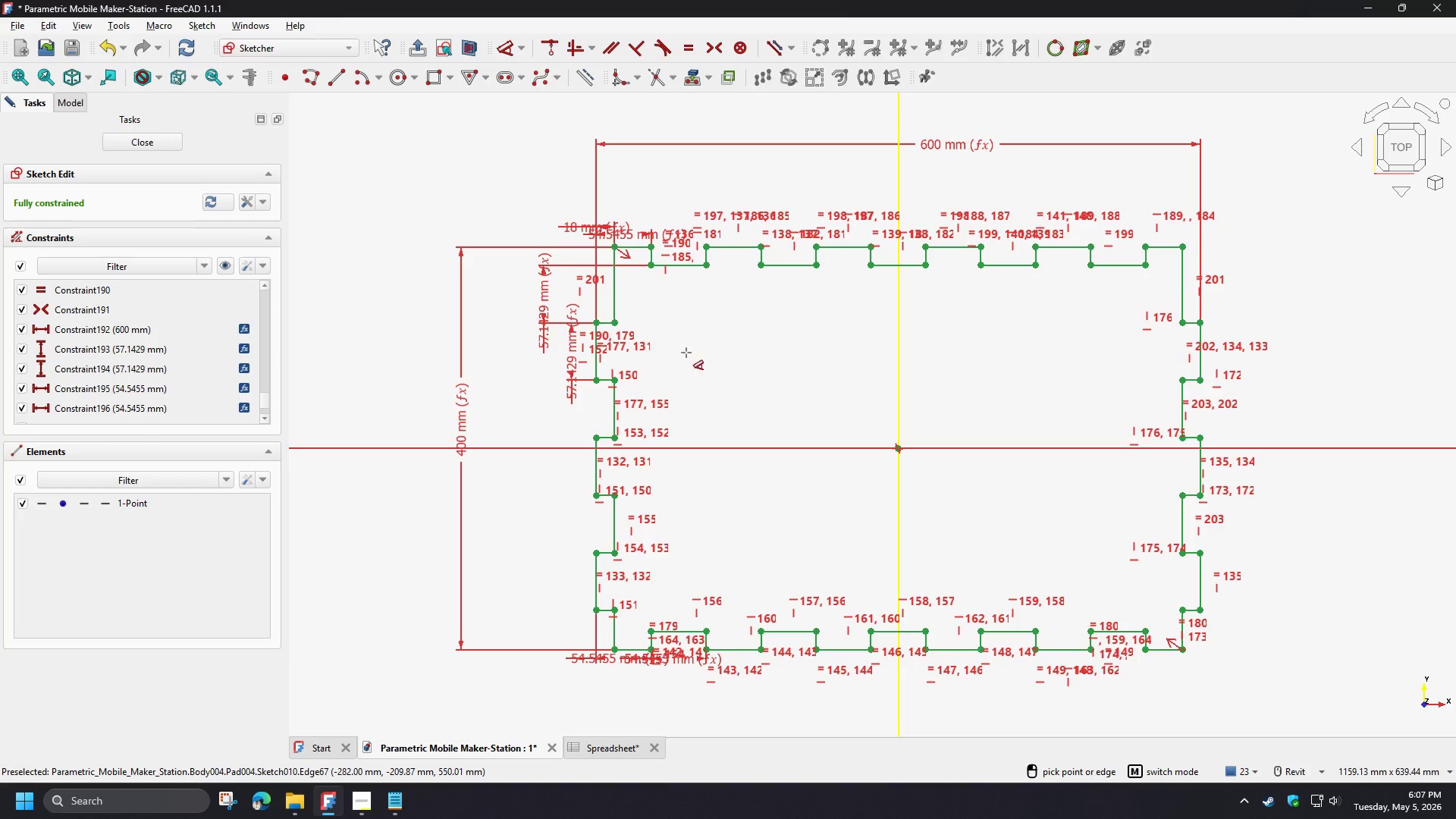 
scroll: coordinate [655, 306], scroll_direction: up, amount: 3.0
 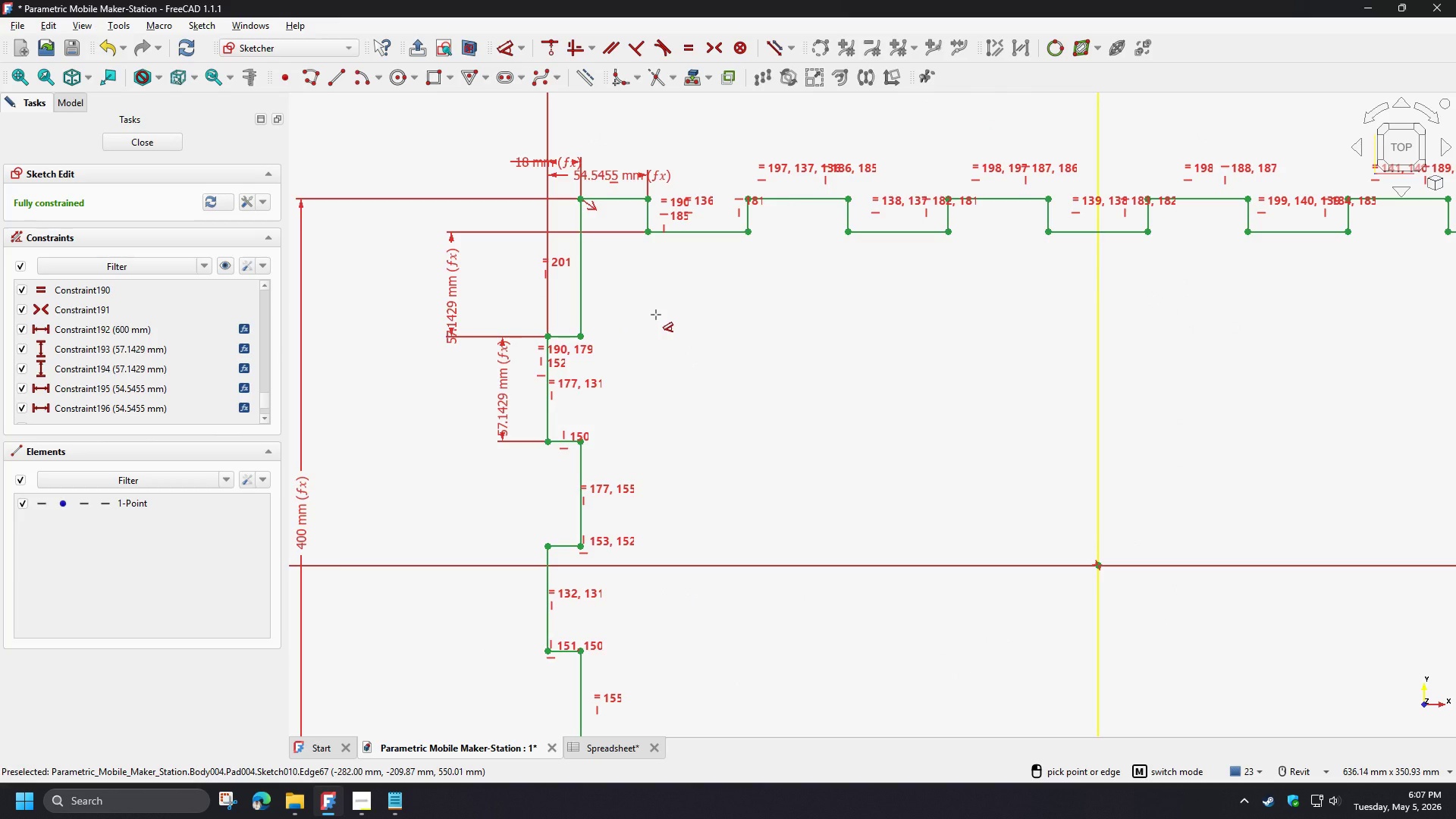 
right_click([656, 315])
 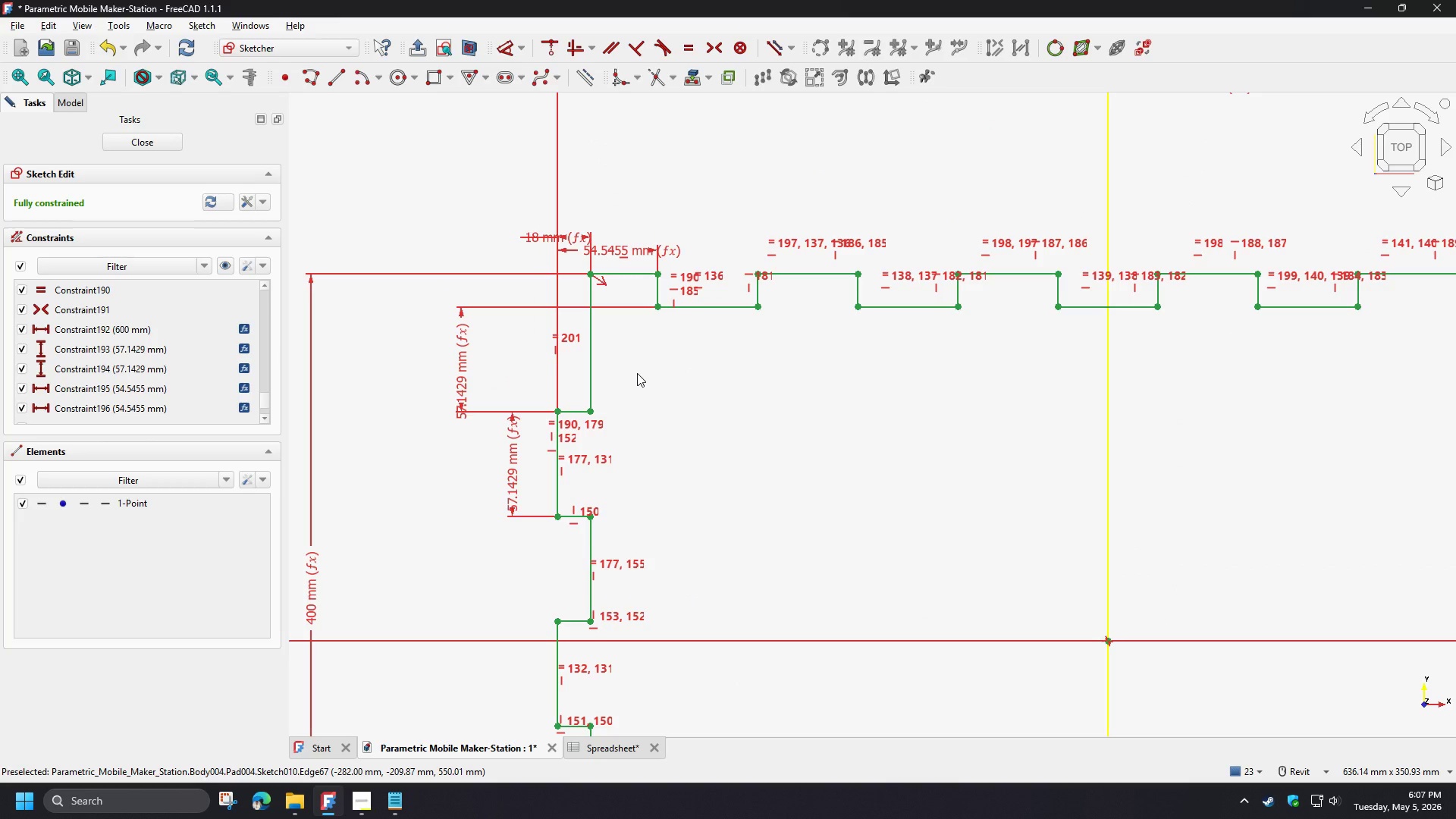 
scroll: coordinate [637, 372], scroll_direction: down, amount: 3.0
 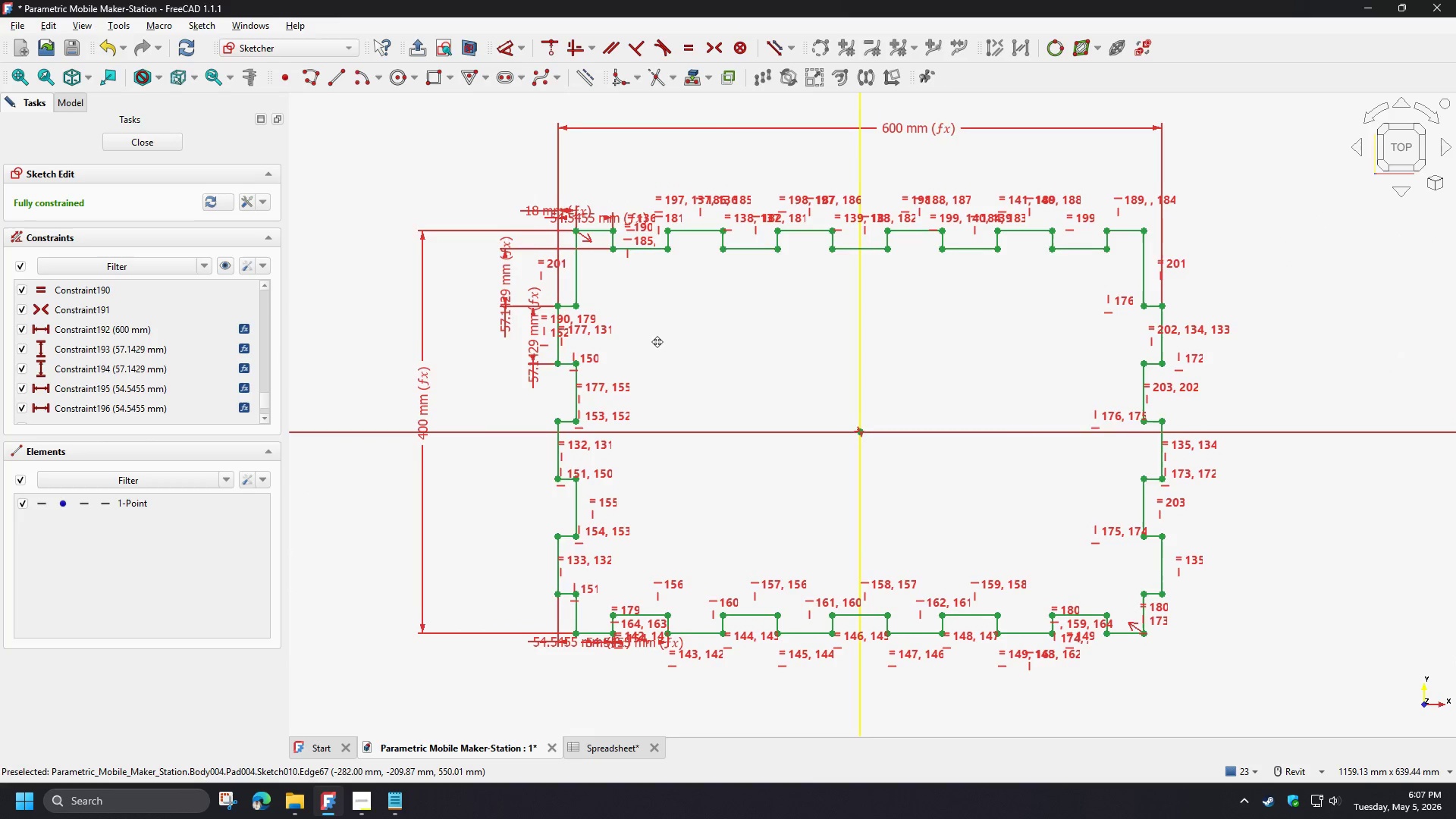 
scroll: coordinate [480, 313], scroll_direction: up, amount: 5.0
 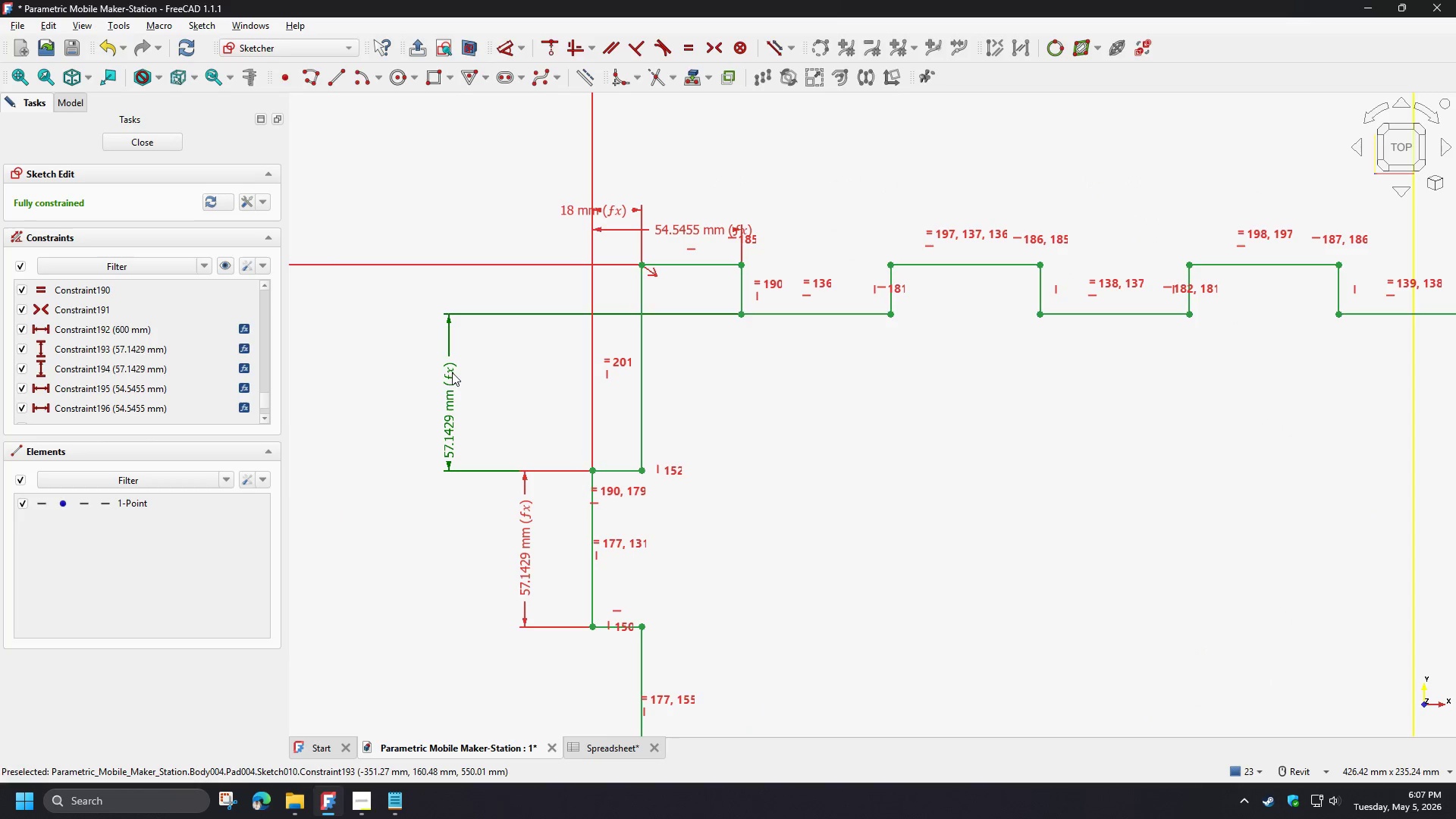 
double_click([452, 372])
 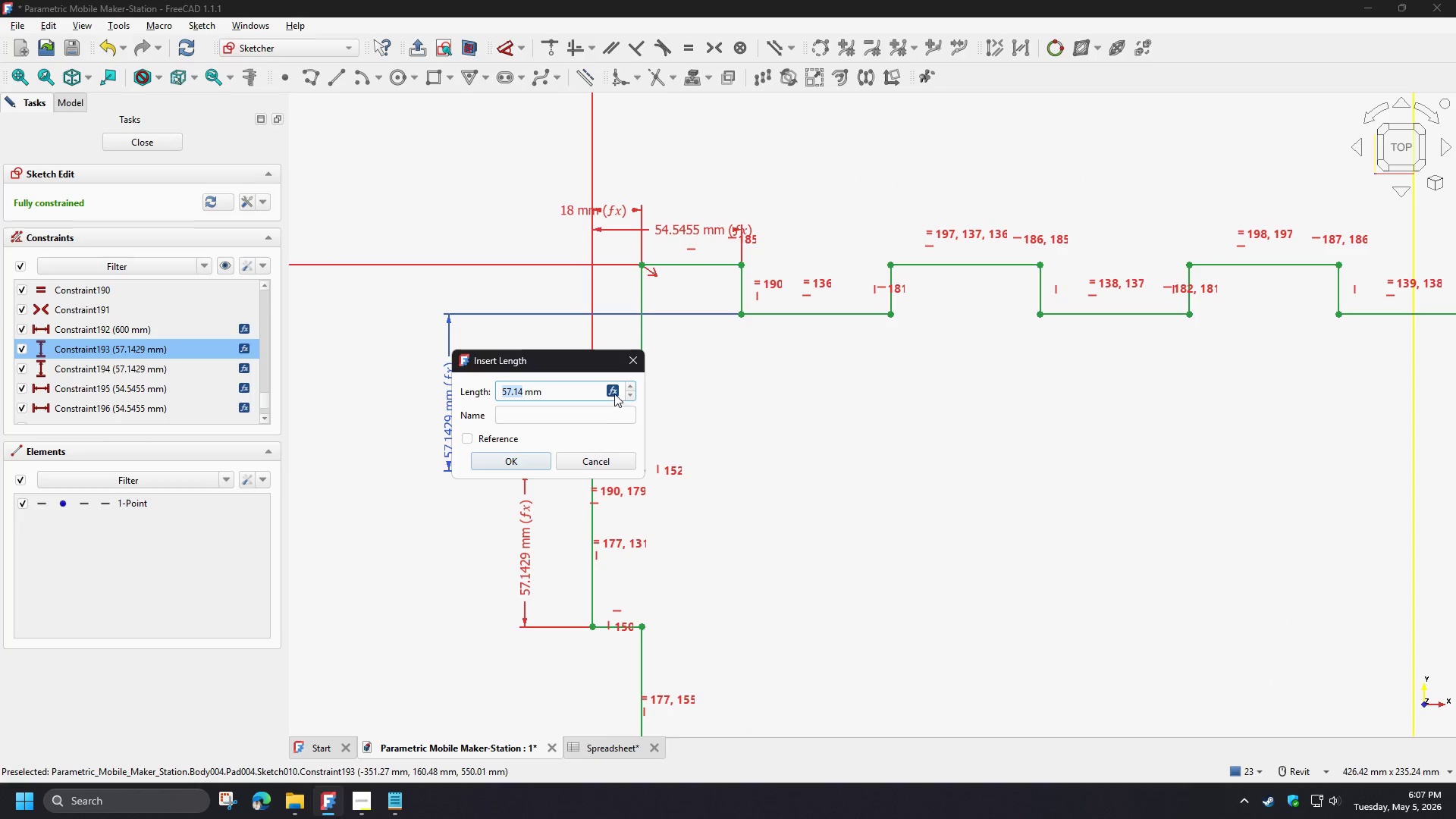 
left_click([612, 392])
 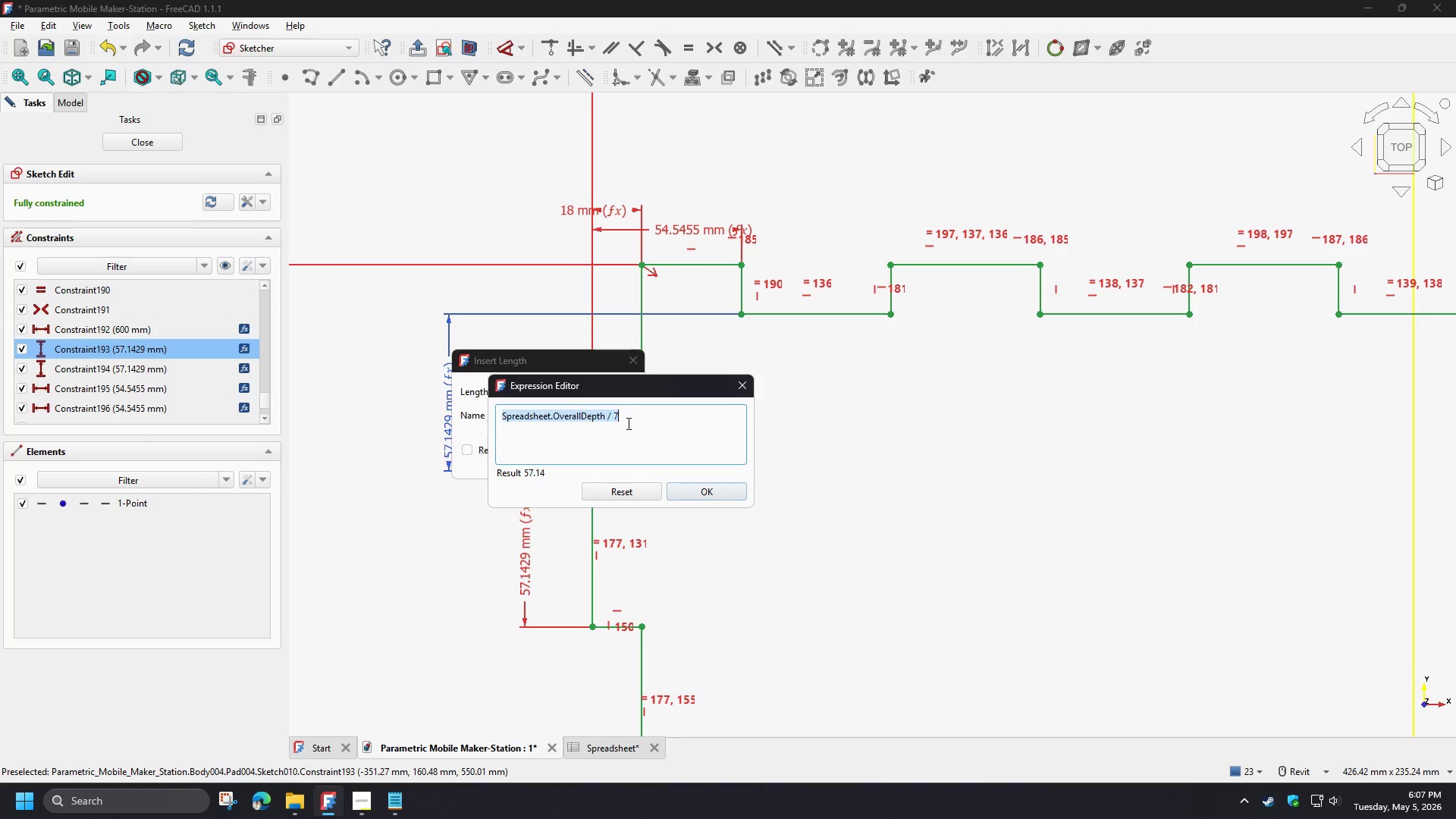 
key(Control+C)
 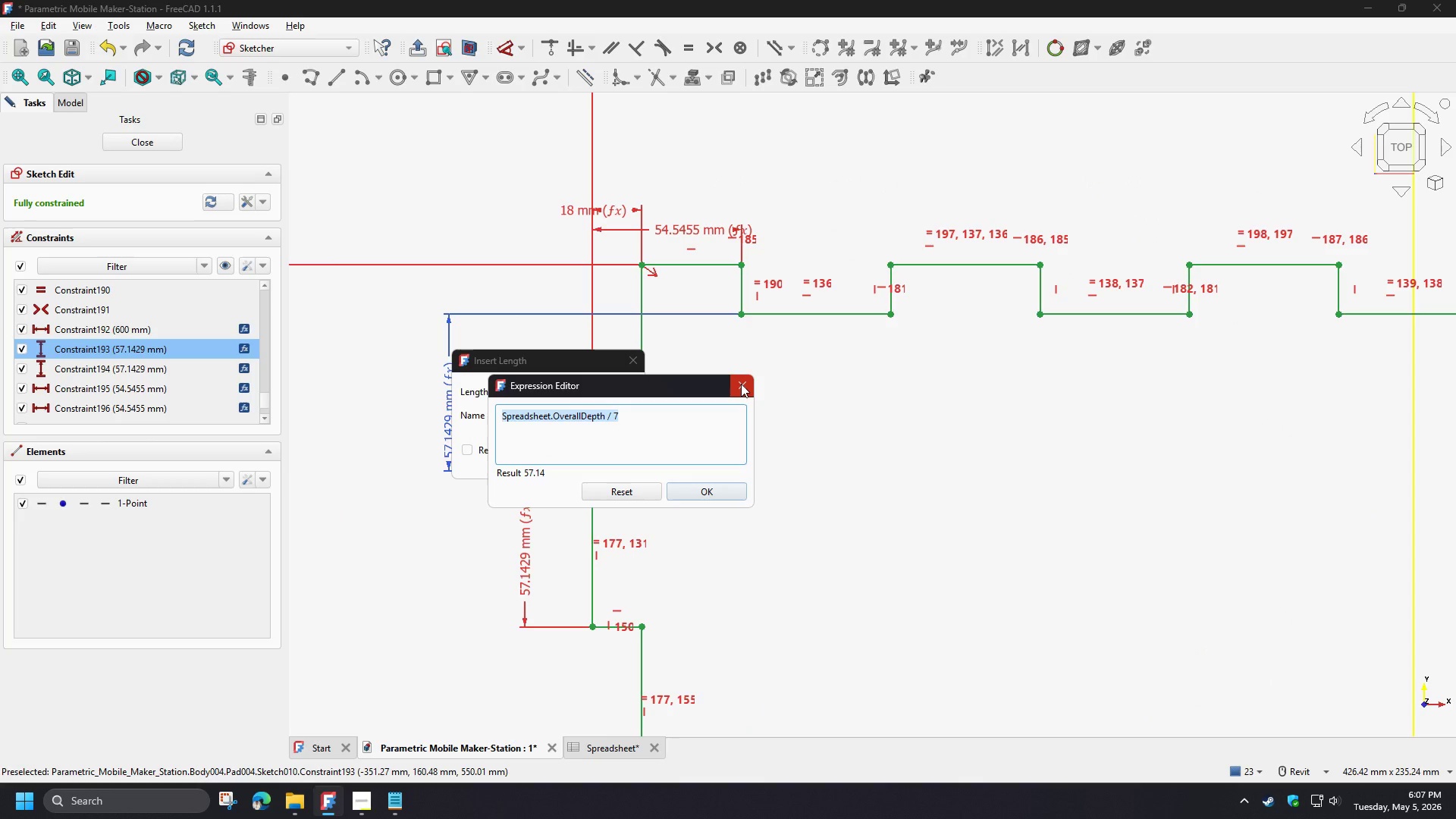 
left_click([741, 384])
 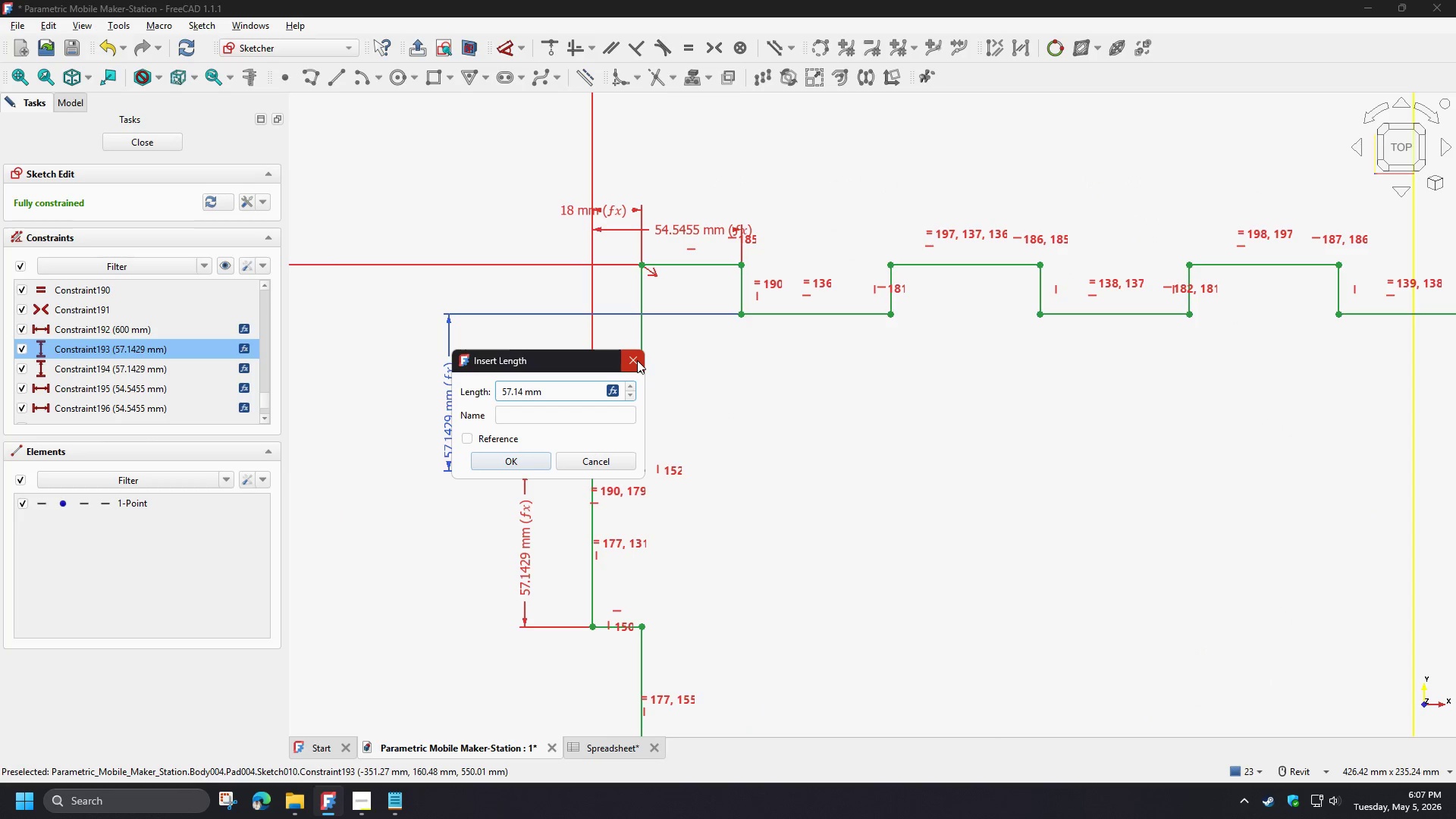 
left_click([637, 360])
 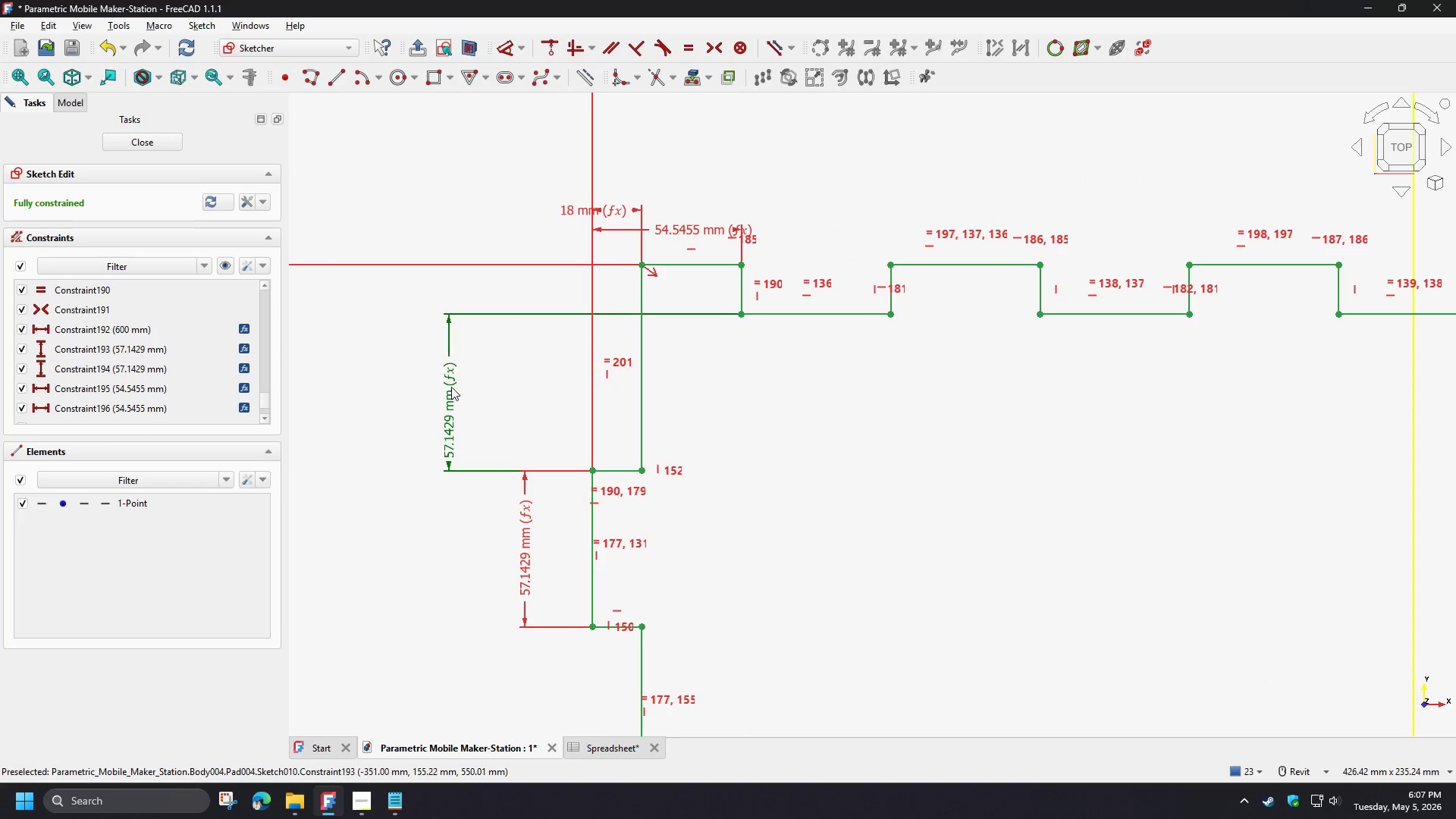 
left_click([448, 387])
 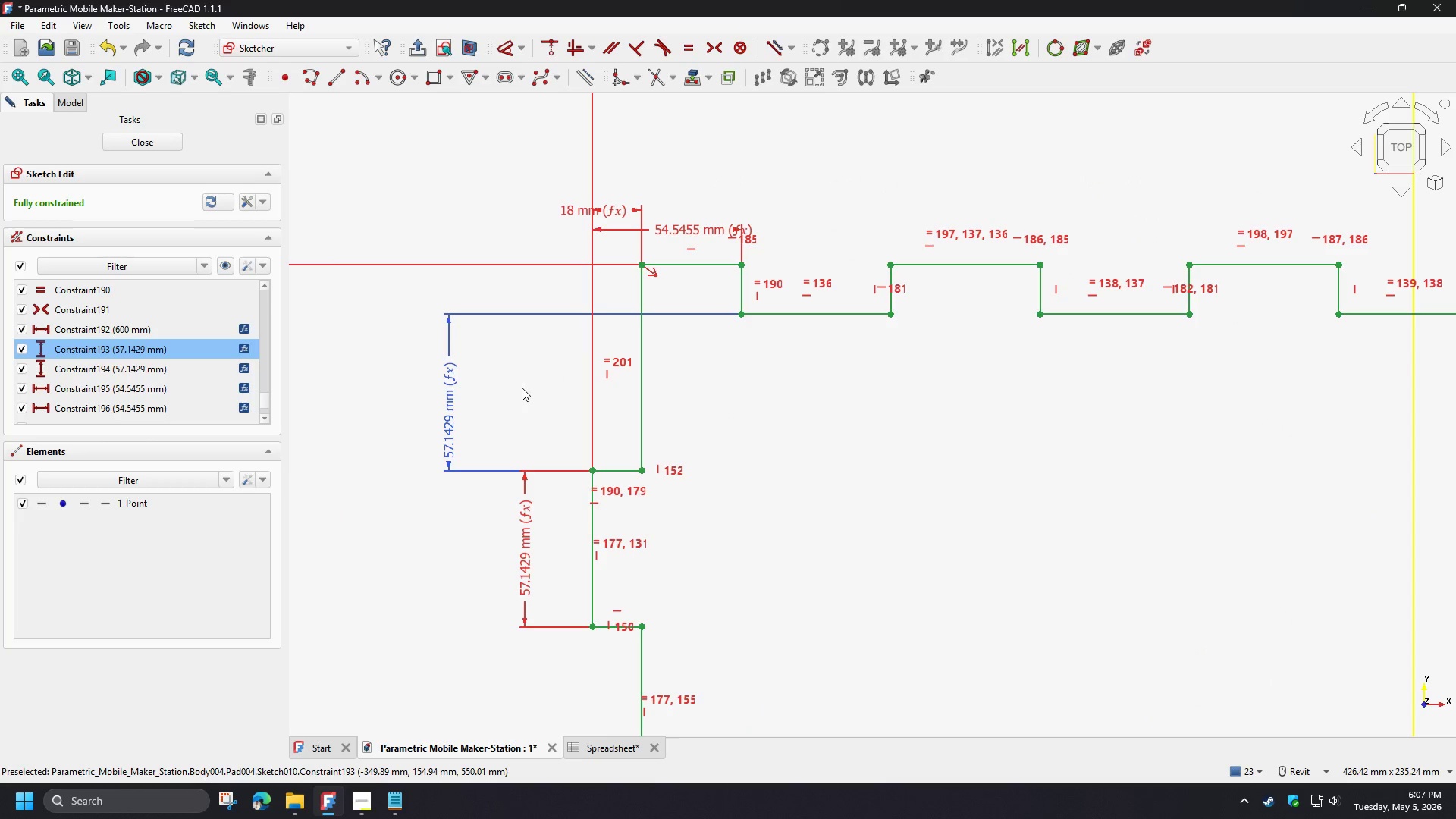 
key(Delete)
 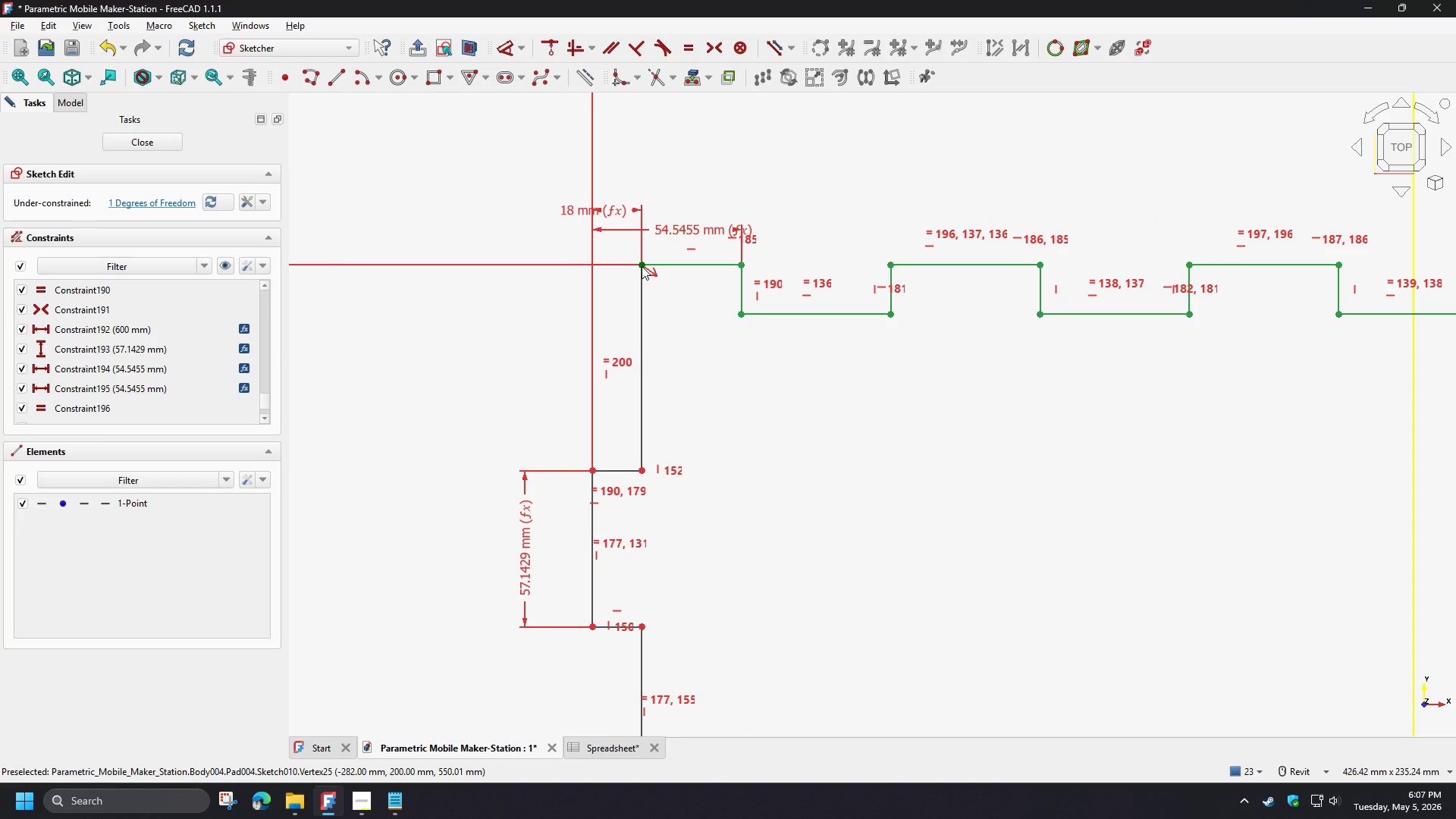 
left_click([642, 266])
 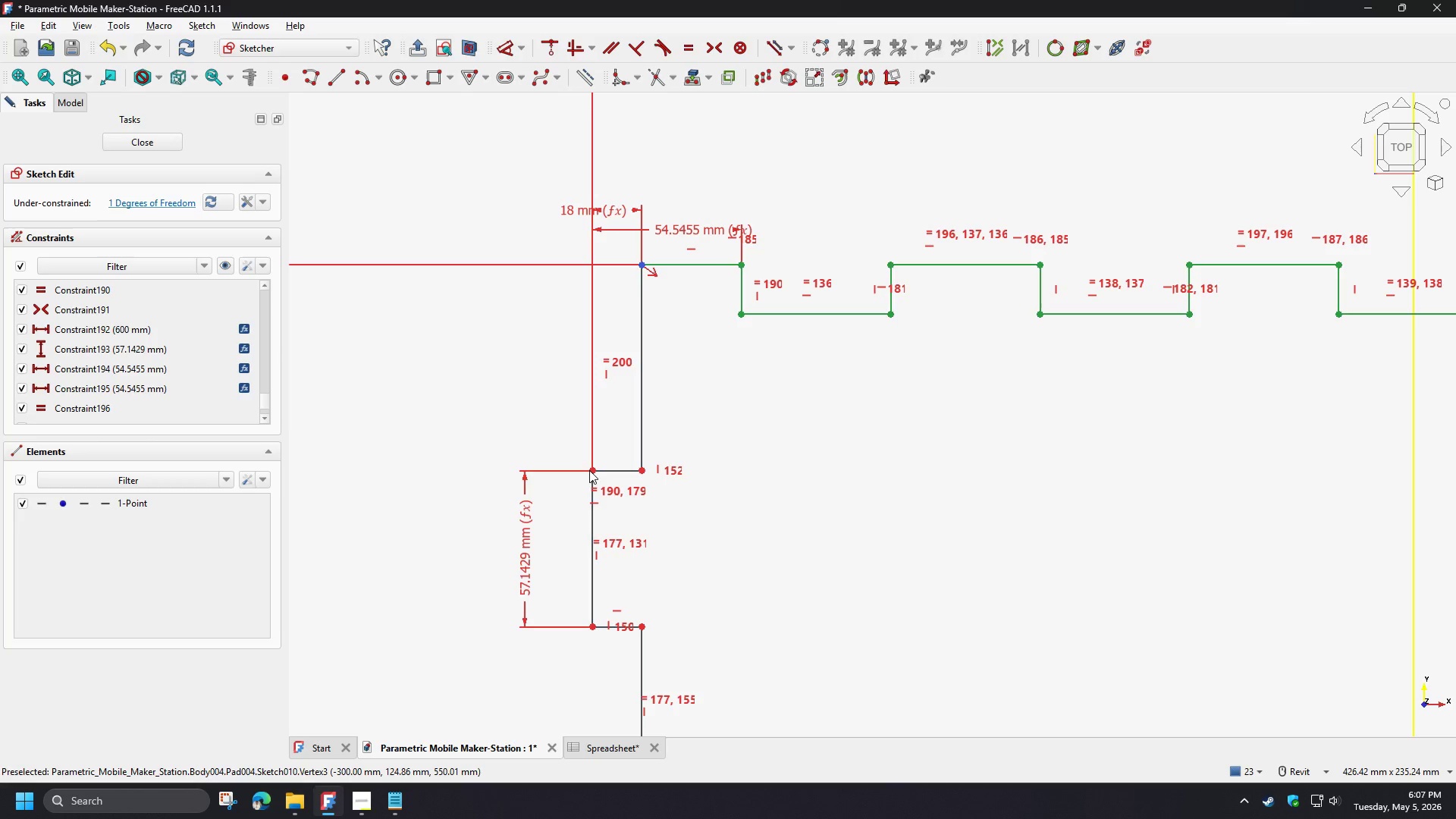 
left_click([591, 468])
 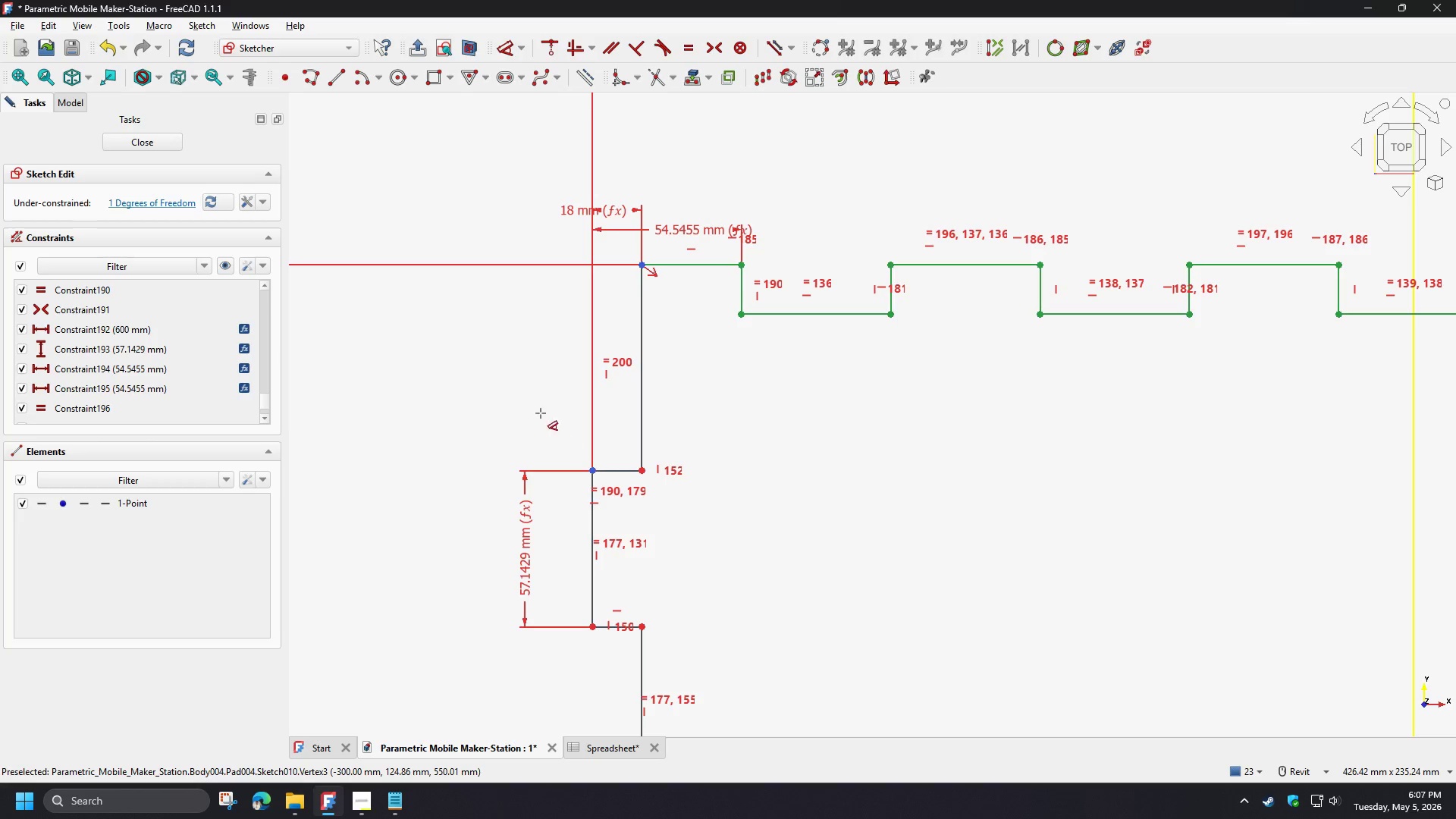 
key(D)
 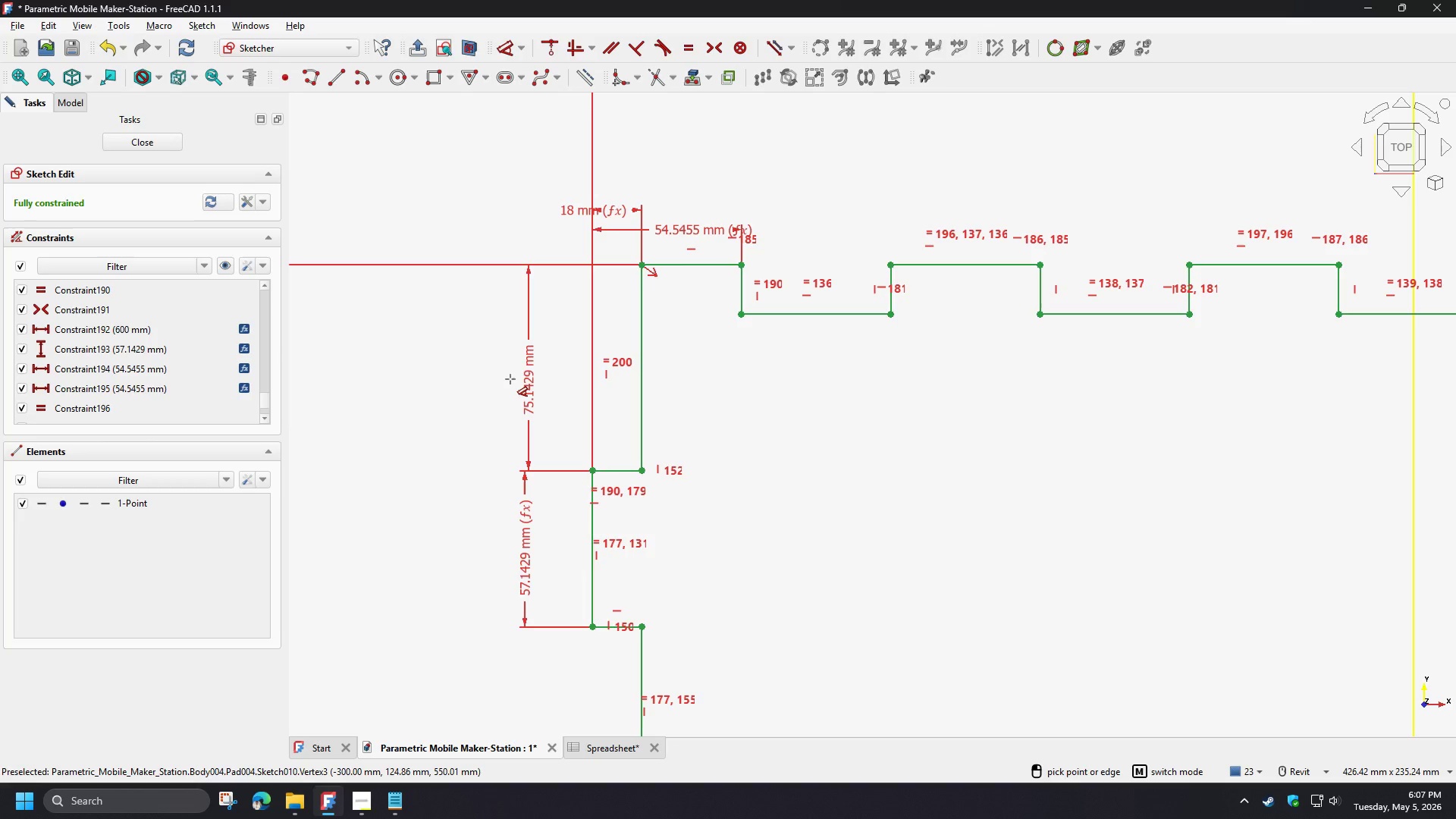 
left_click([510, 379])
 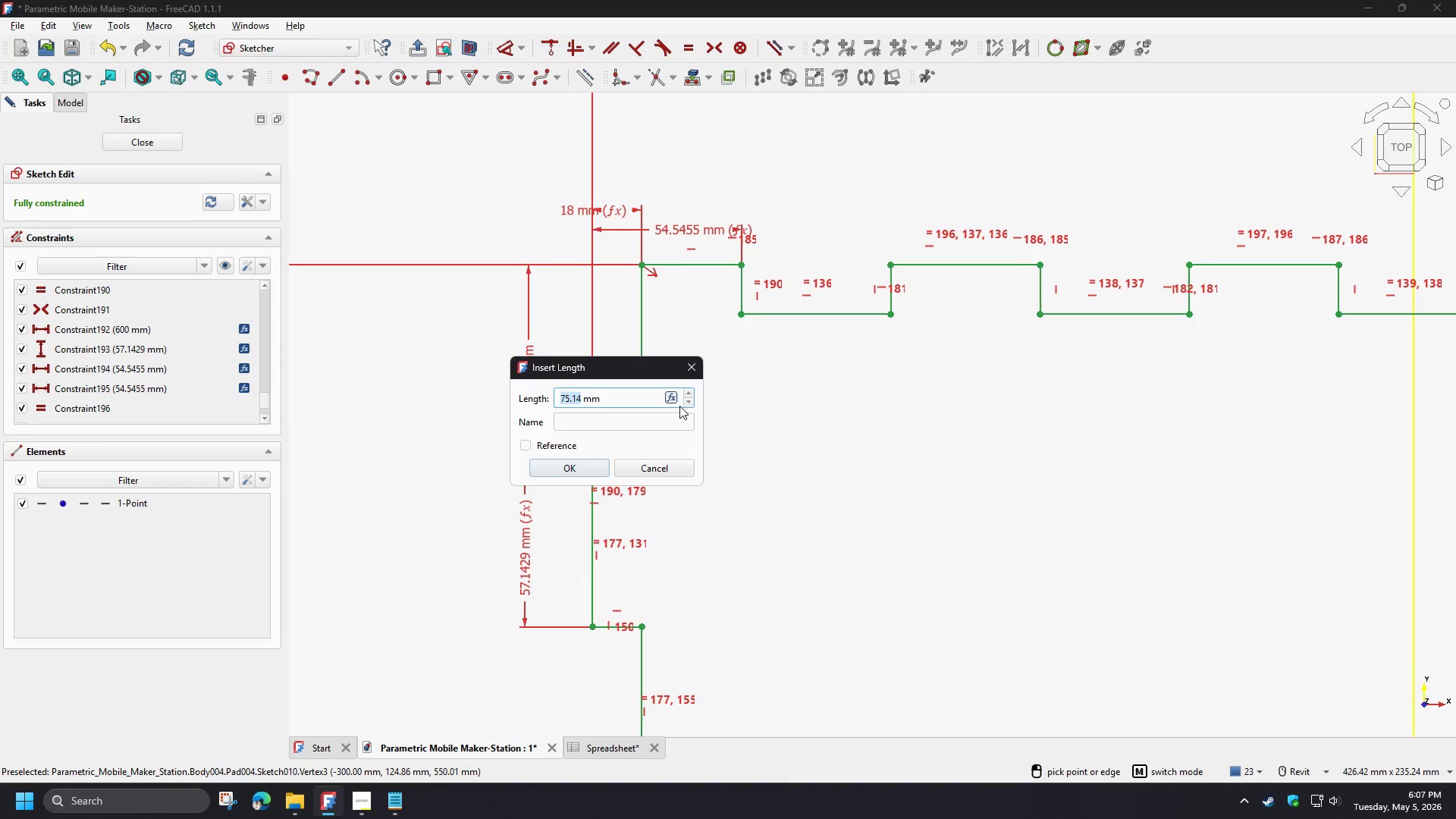 
left_click([670, 396])
 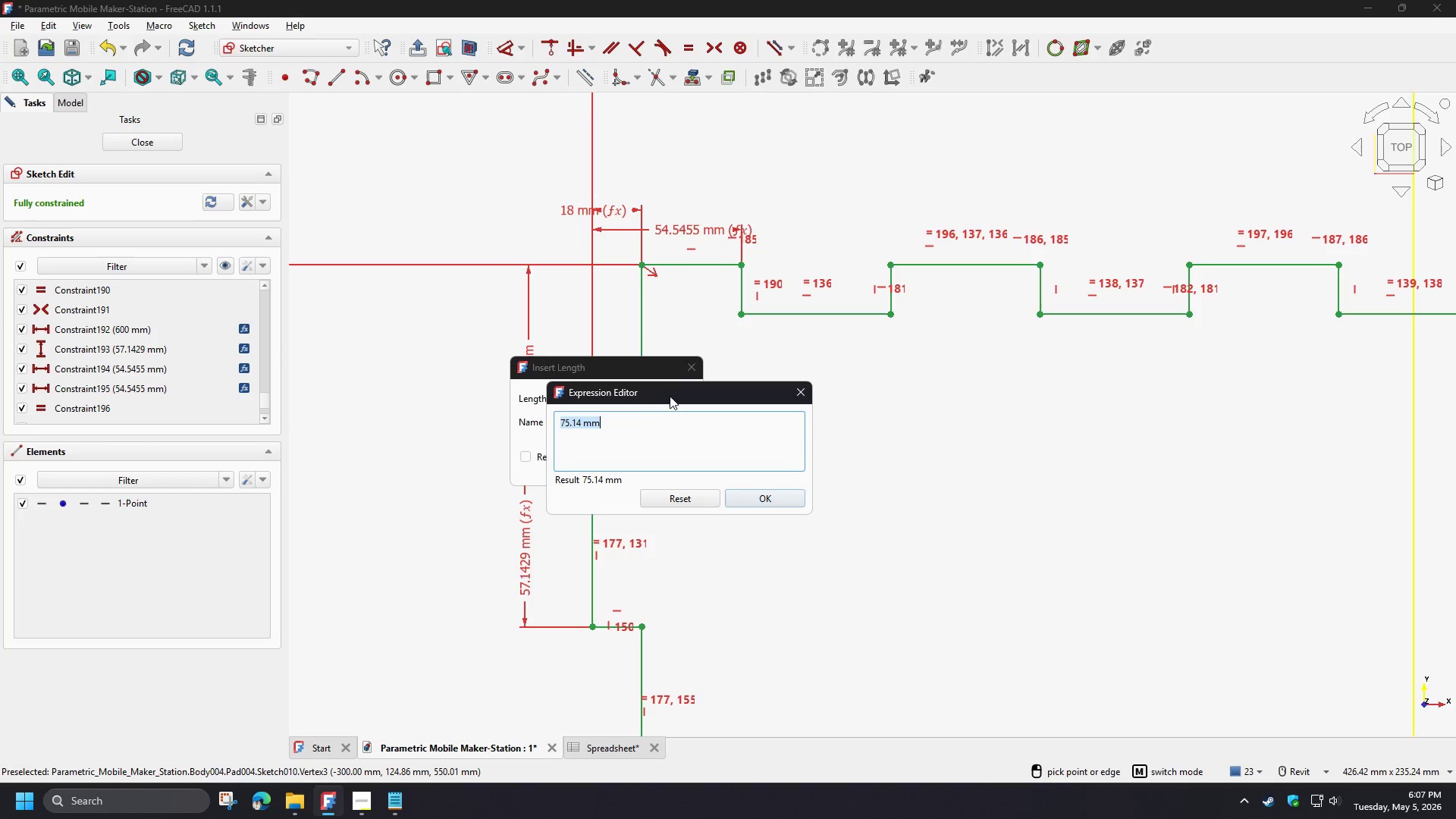 
key(Control+V)
 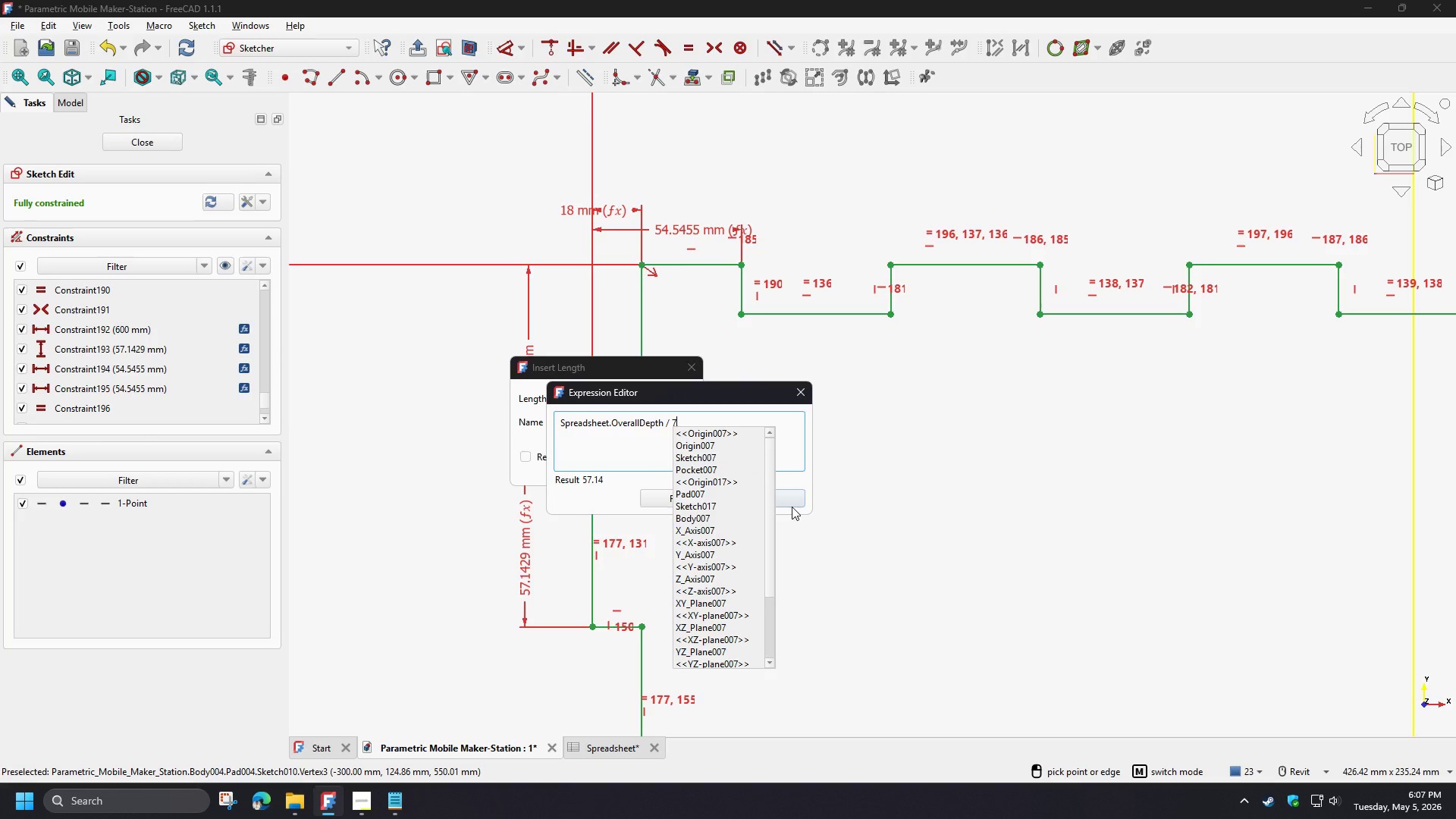 
left_click([787, 502])
 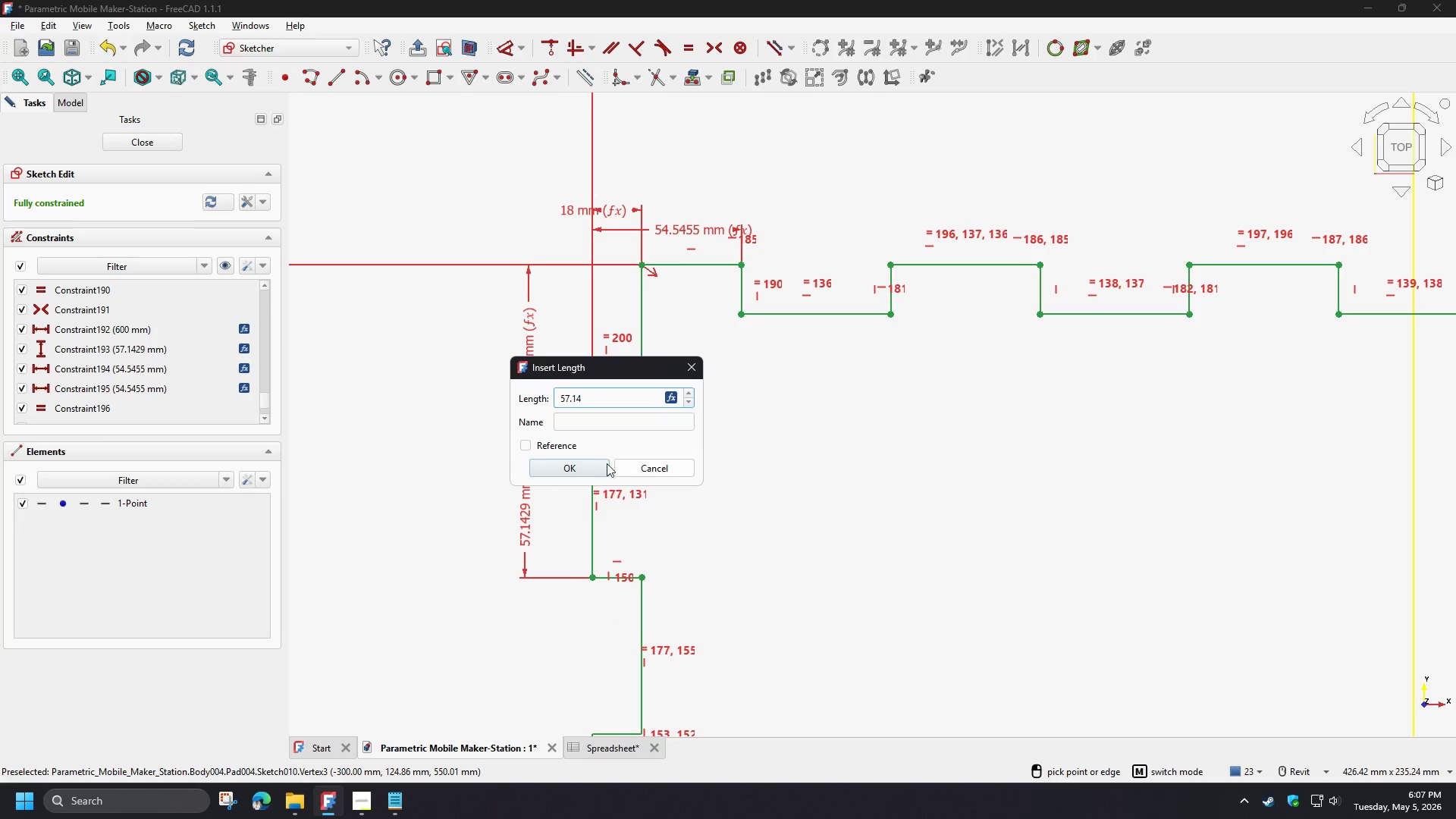 
left_click([591, 469])
 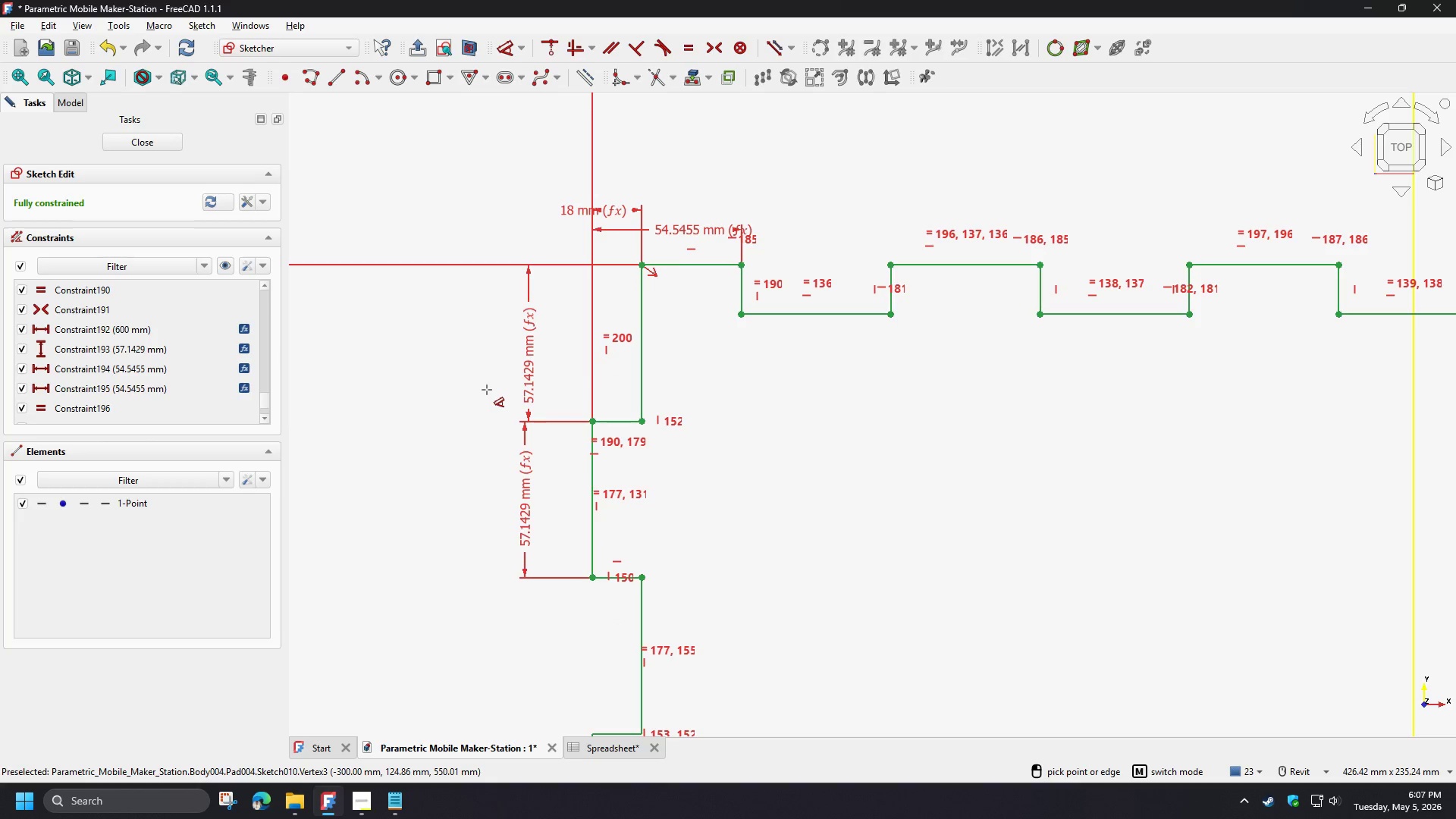 
right_click([679, 438])
 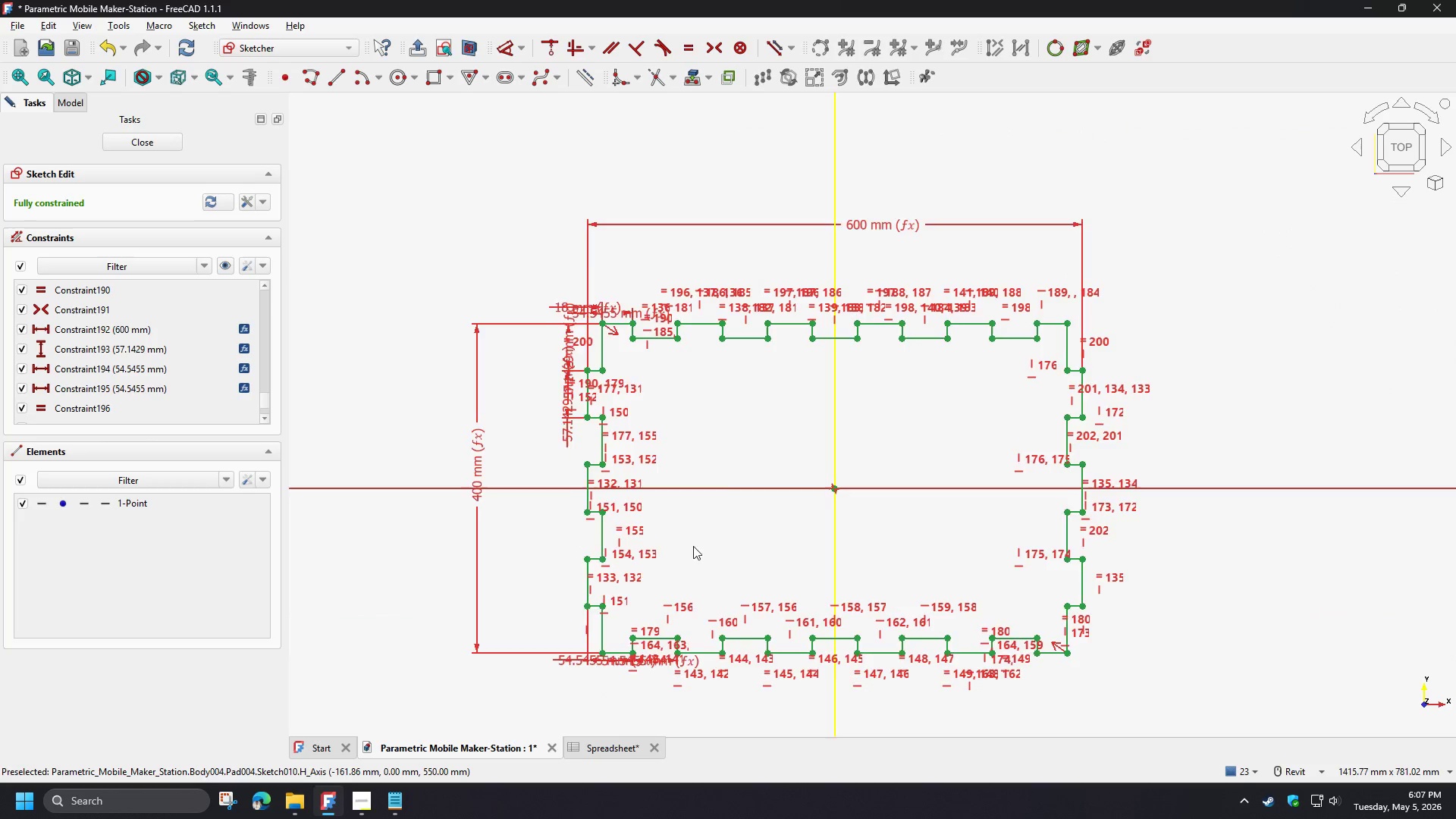 
scroll: coordinate [620, 335], scroll_direction: down, amount: 6.0
 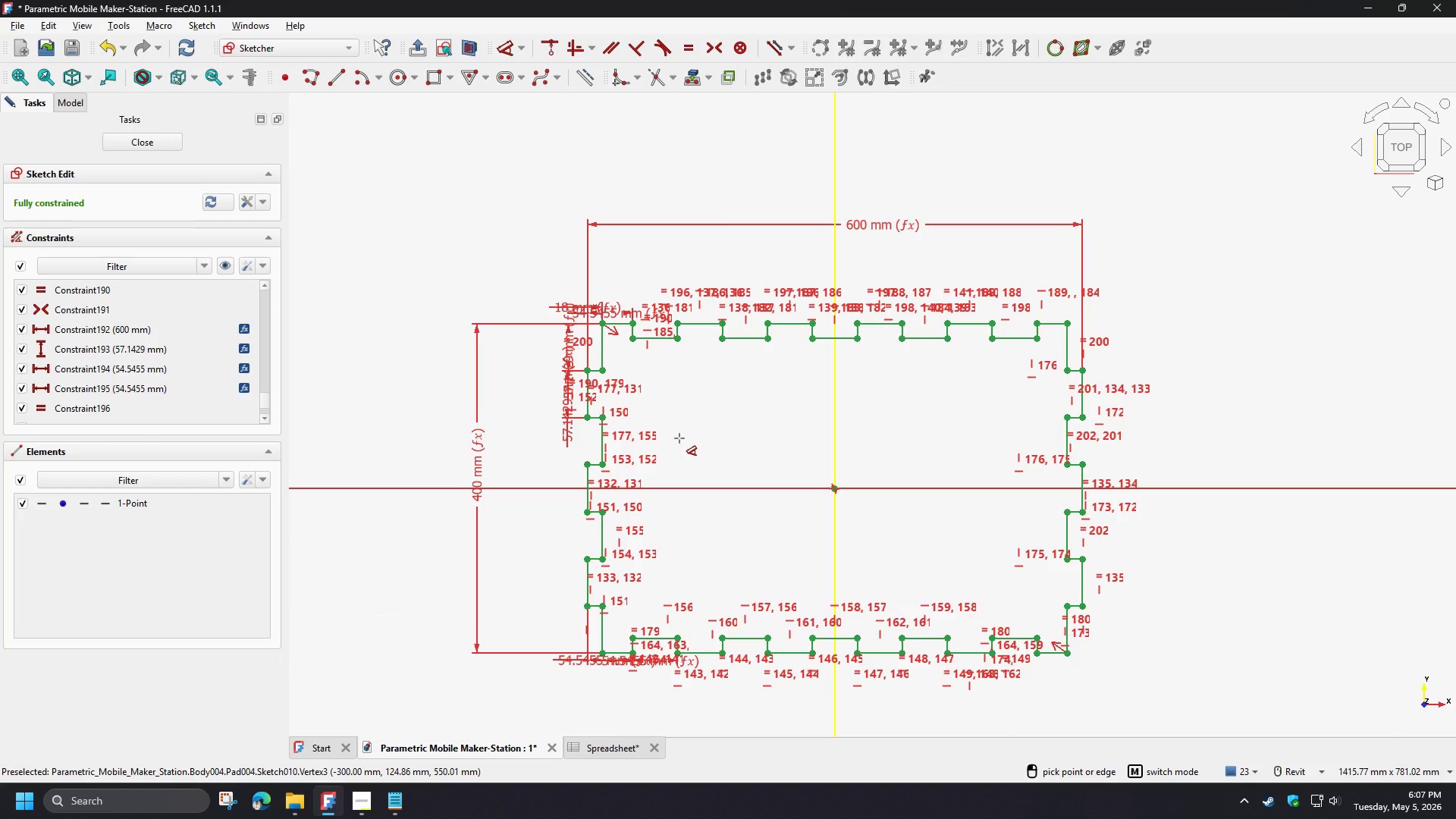 
scroll: coordinate [541, 624], scroll_direction: up, amount: 7.0
 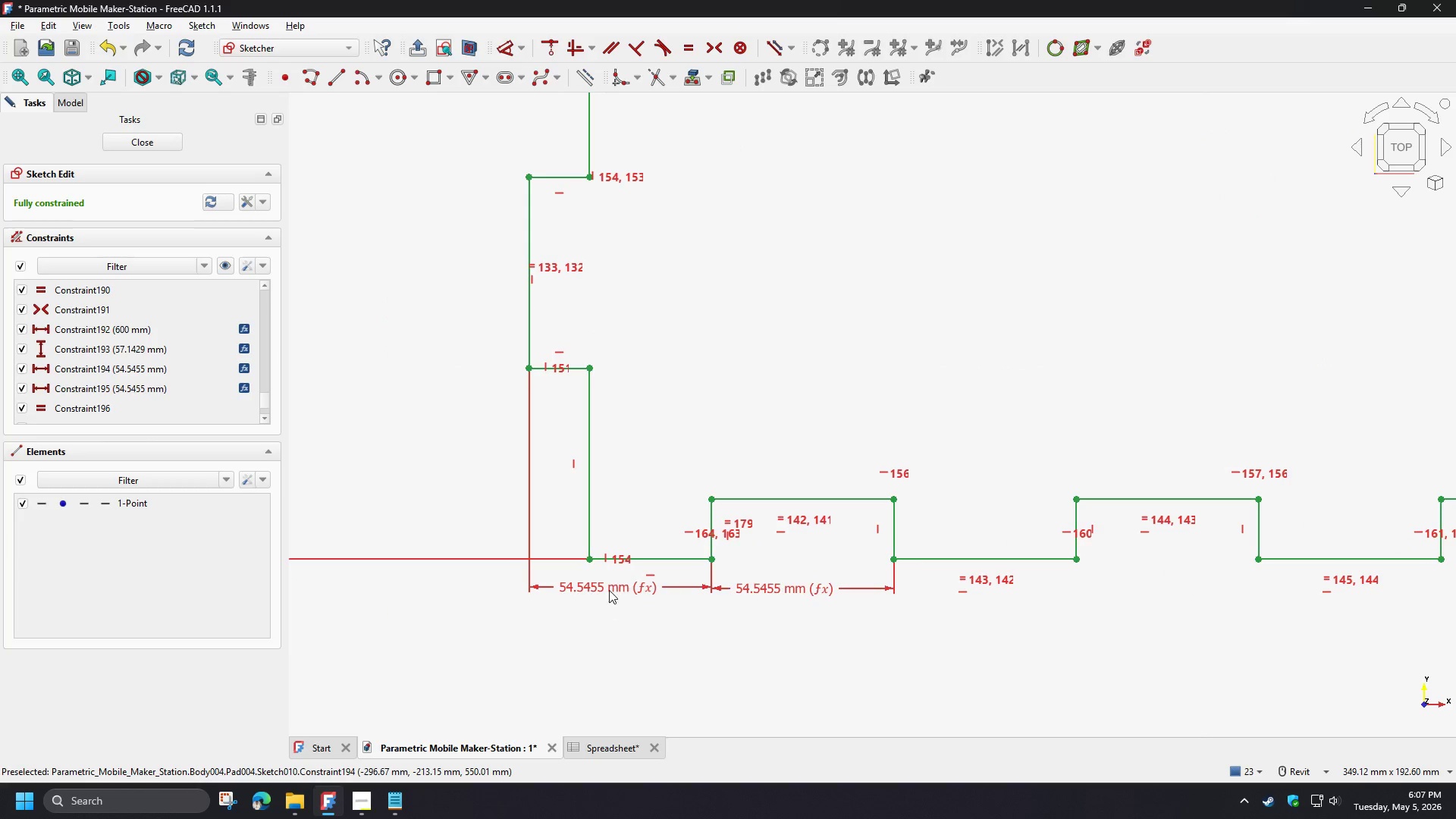 
wait(5.4)
 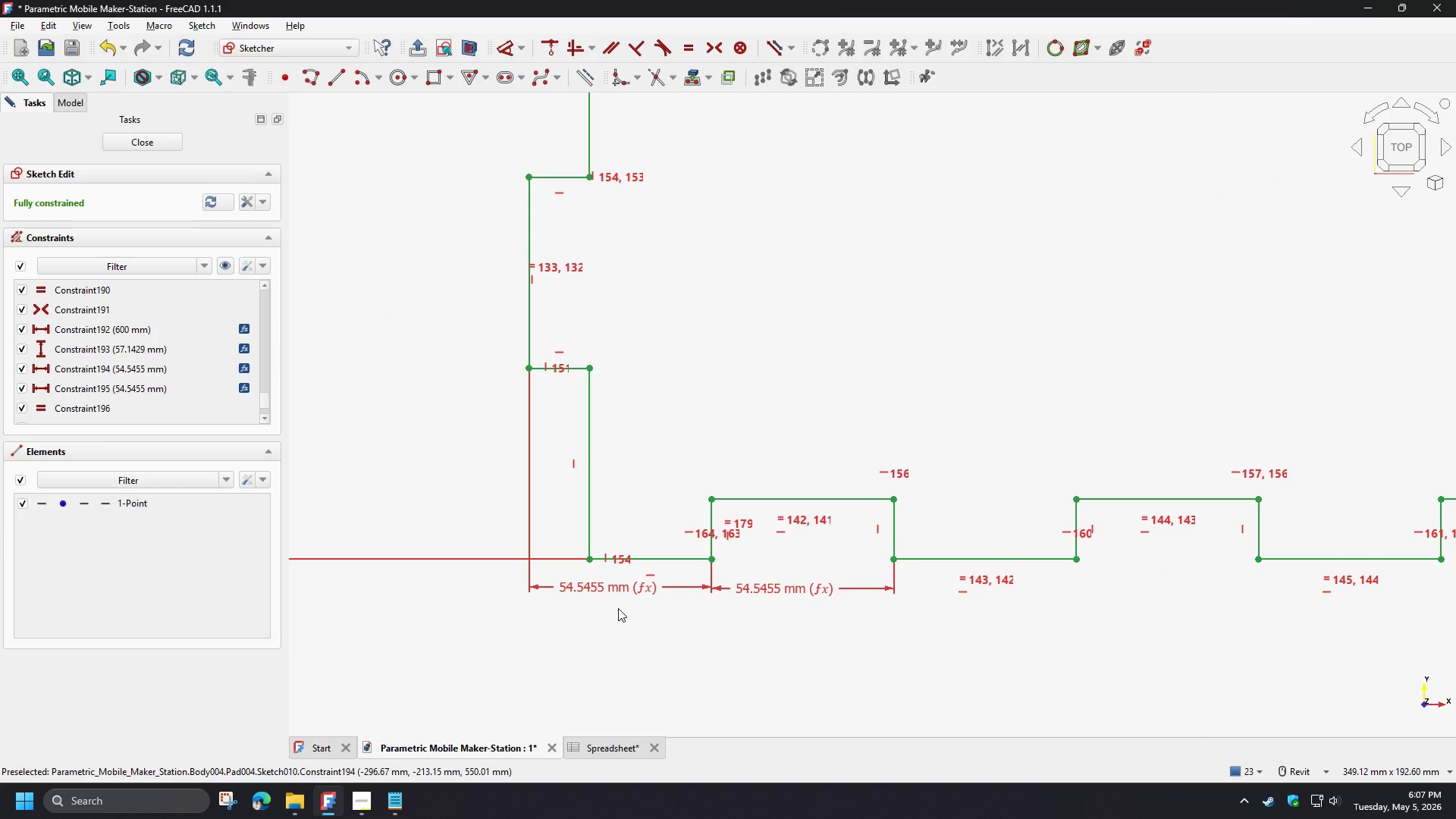 
scroll: coordinate [544, 677], scroll_direction: down, amount: 5.0
 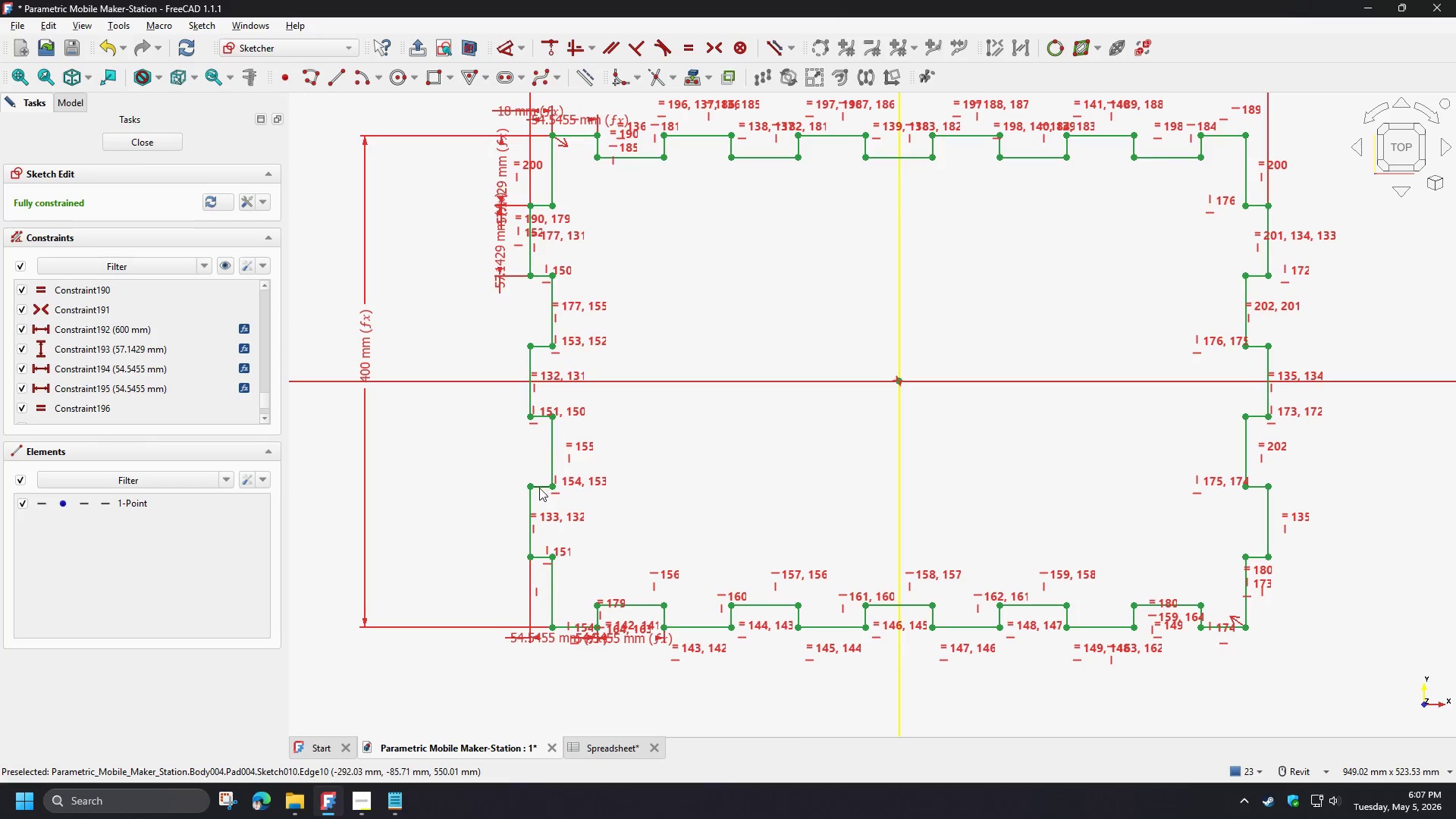 
left_click_drag(start_coordinate=[539, 488], to_coordinate=[538, 453])
 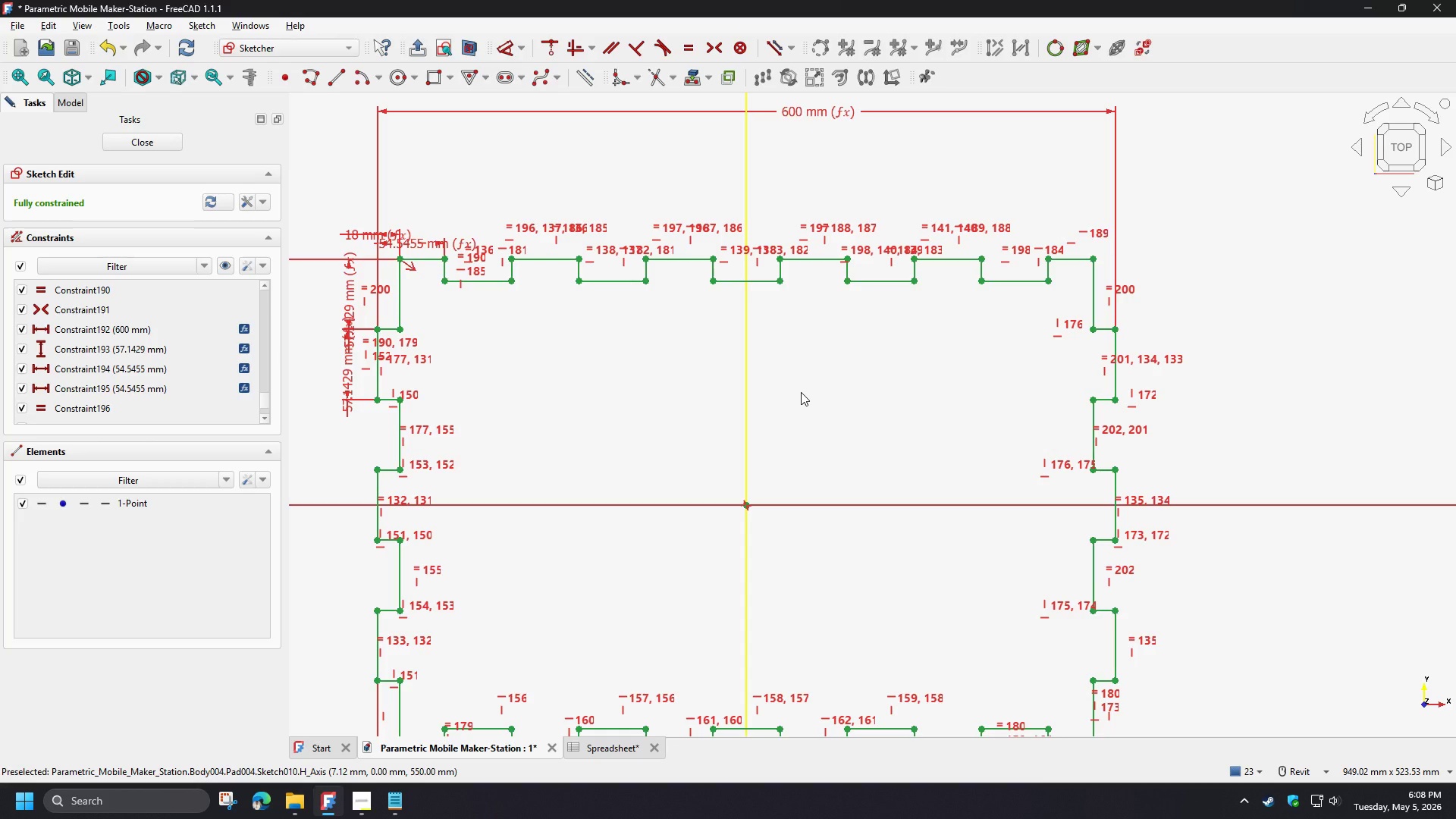 
wait(33.41)
 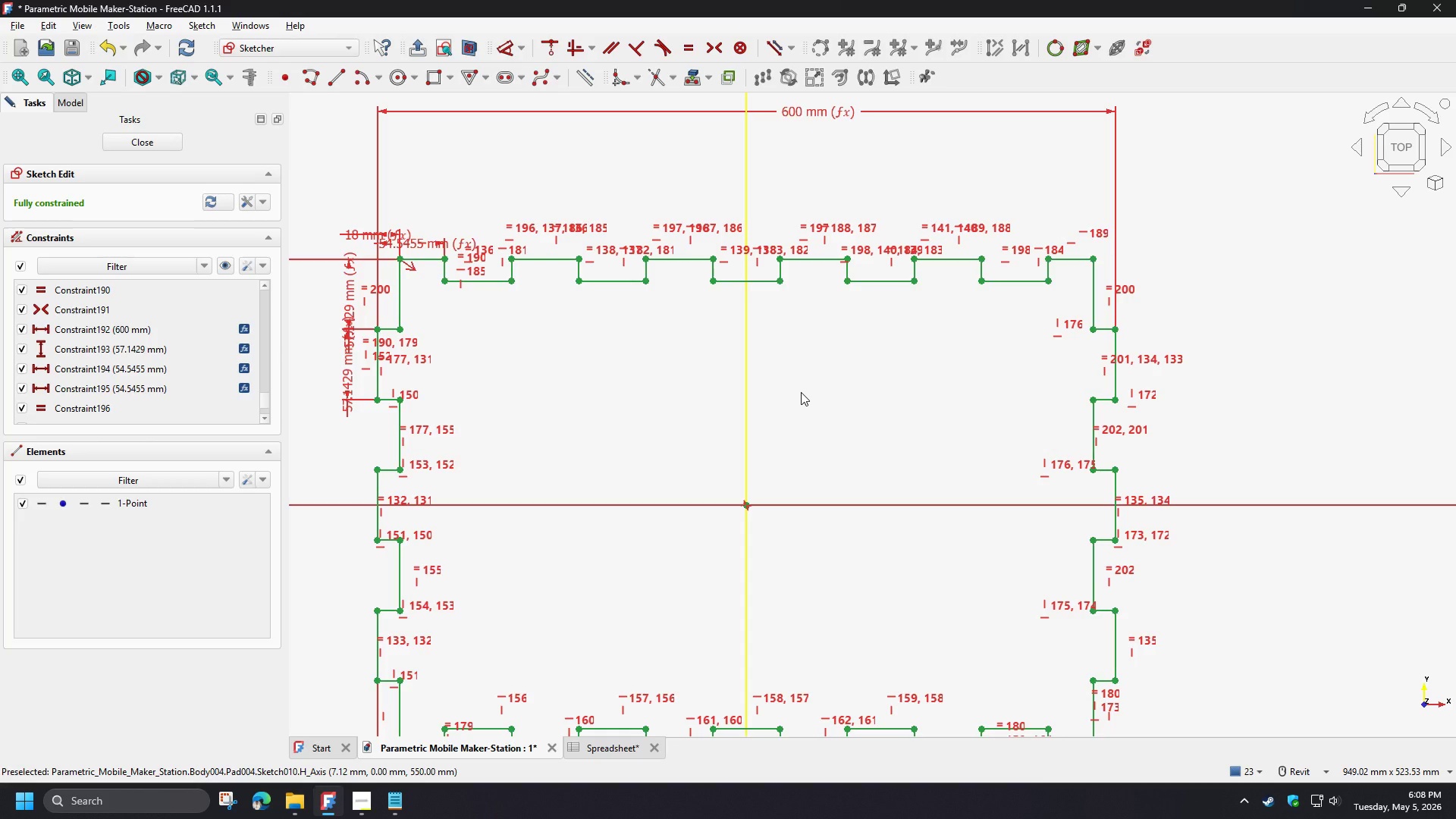 
left_click([160, 136])
 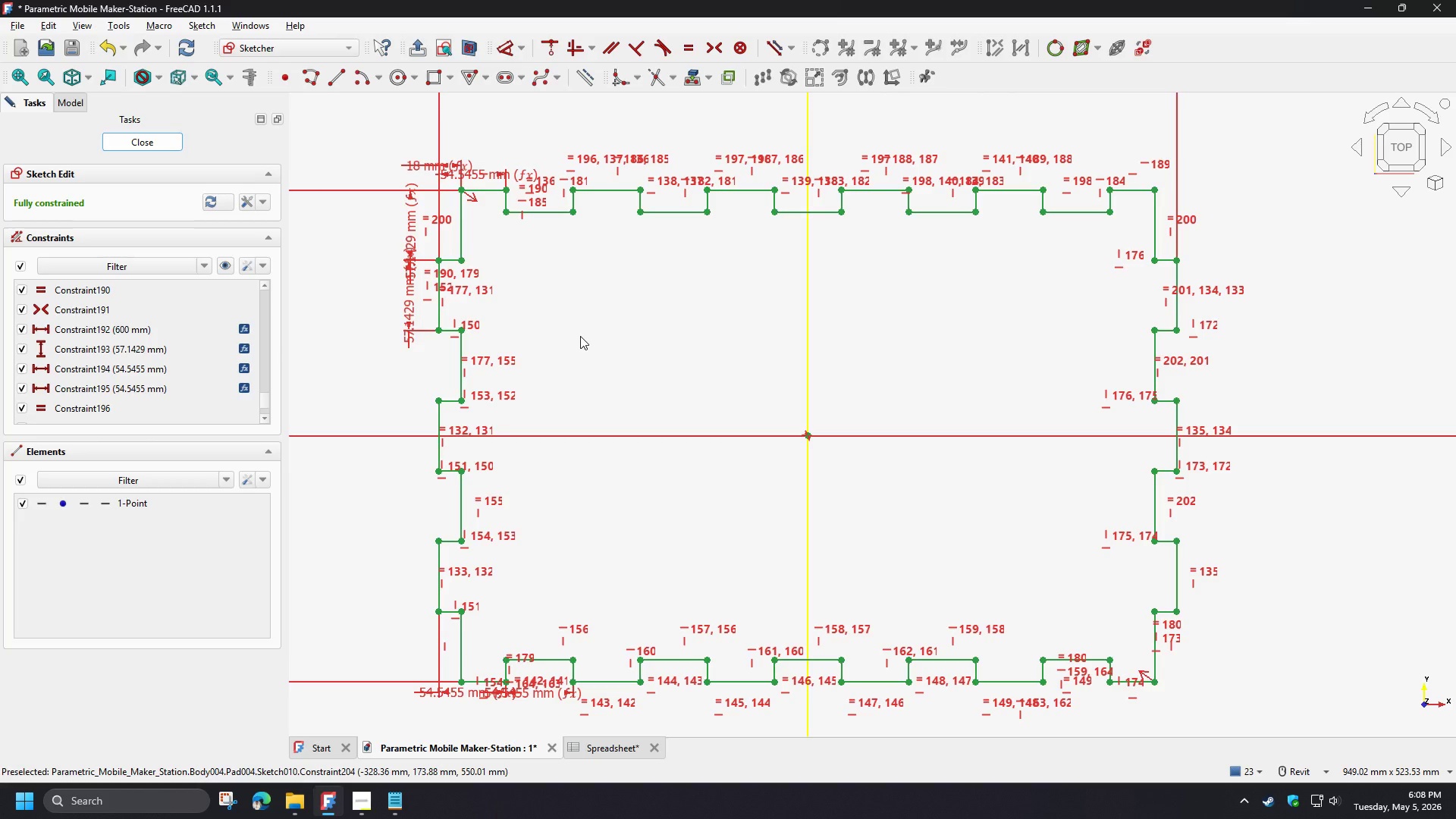 
wait(36.25)
 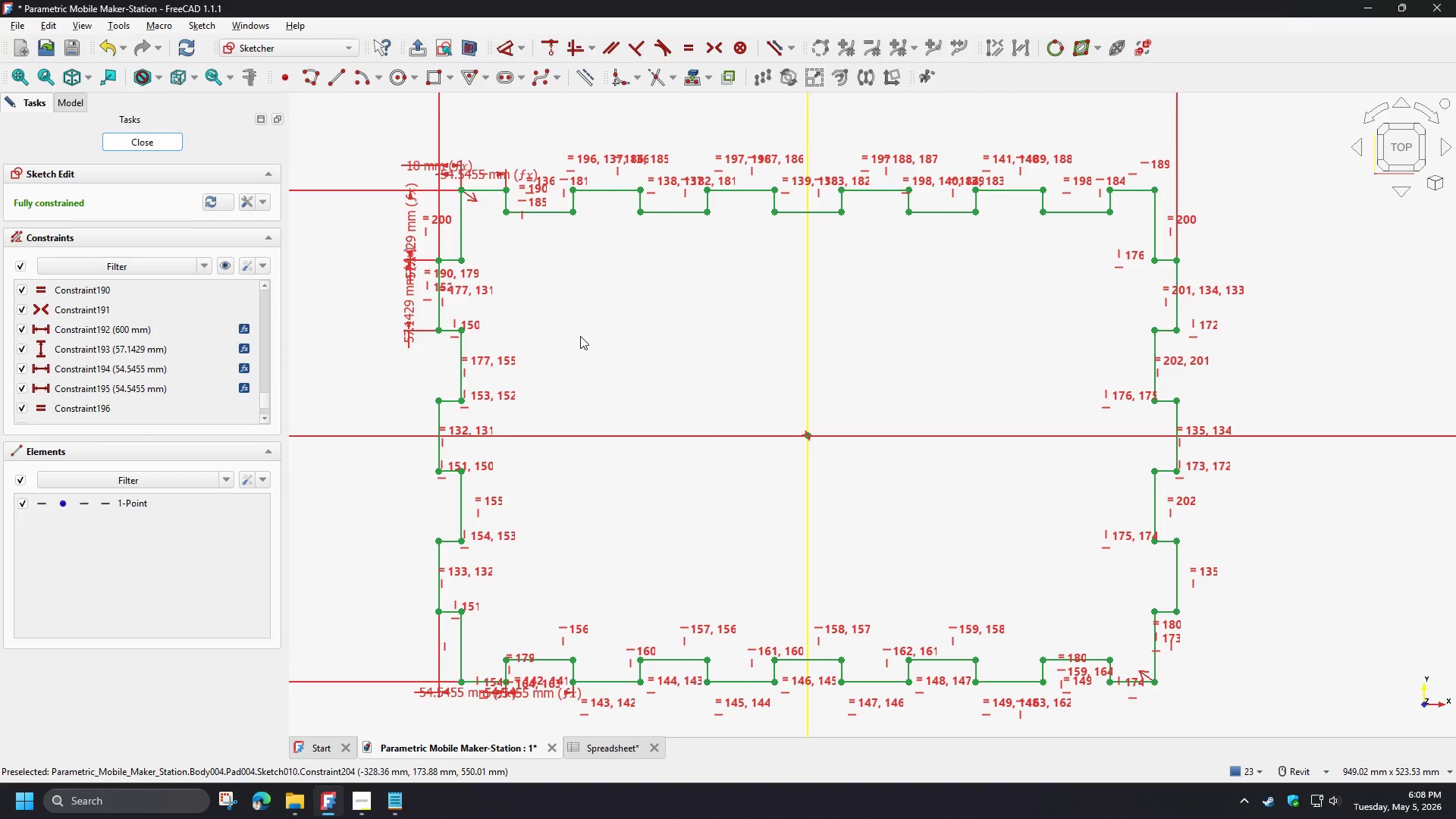 
hold_key(key=ShiftLeft, duration=1.5)
 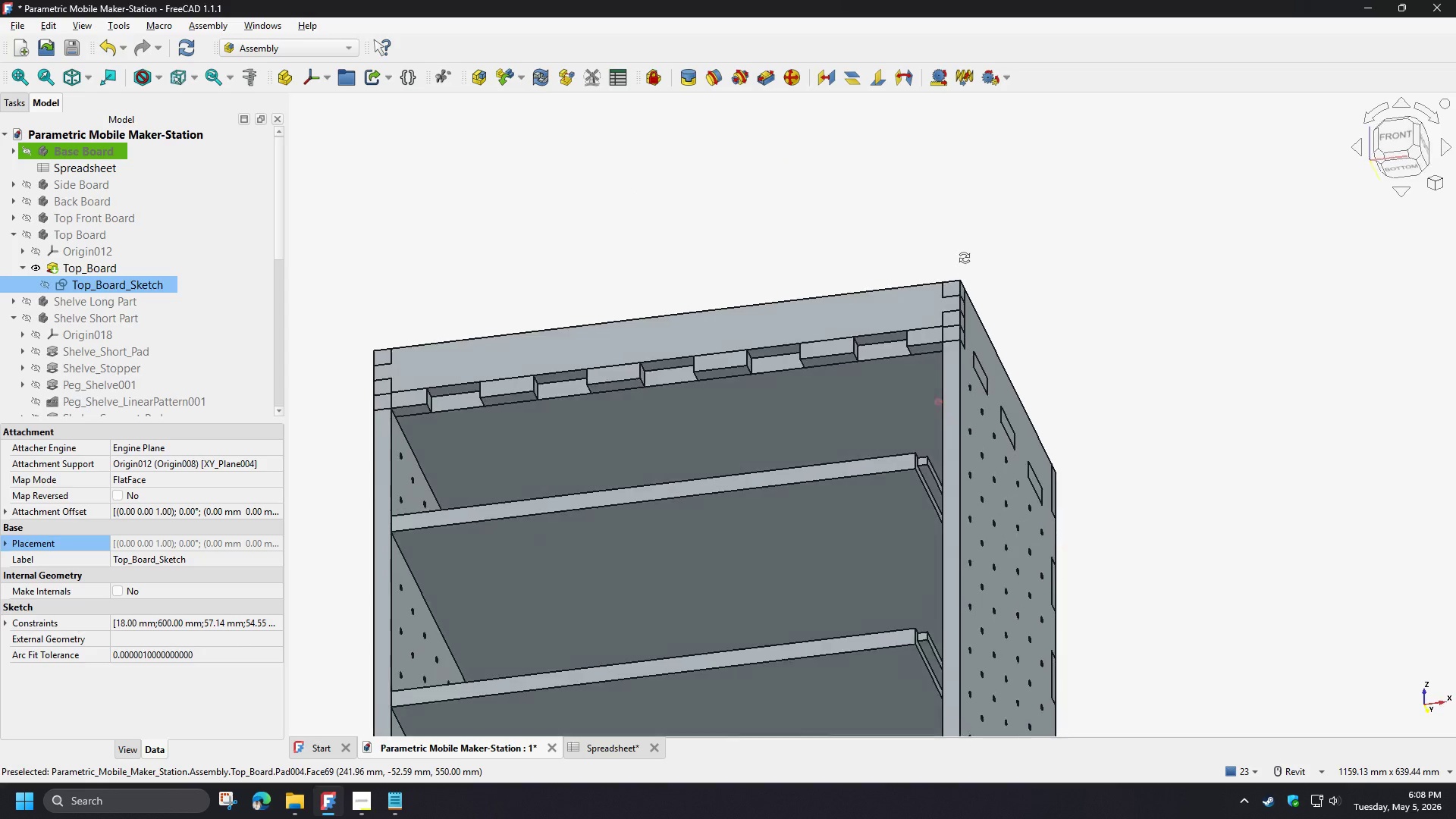 
hold_key(key=ShiftLeft, duration=0.66)
 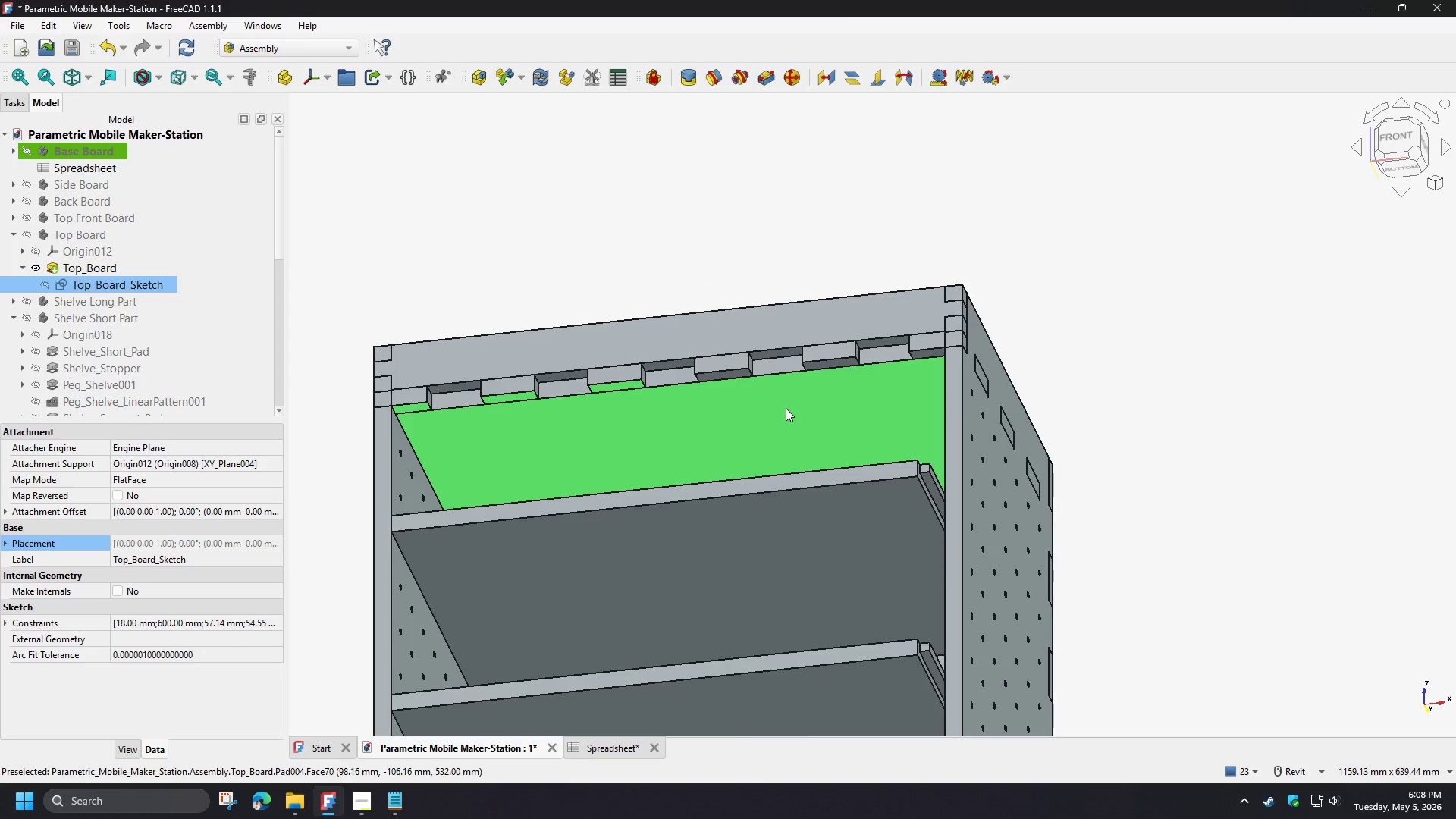 
left_click([786, 408])
 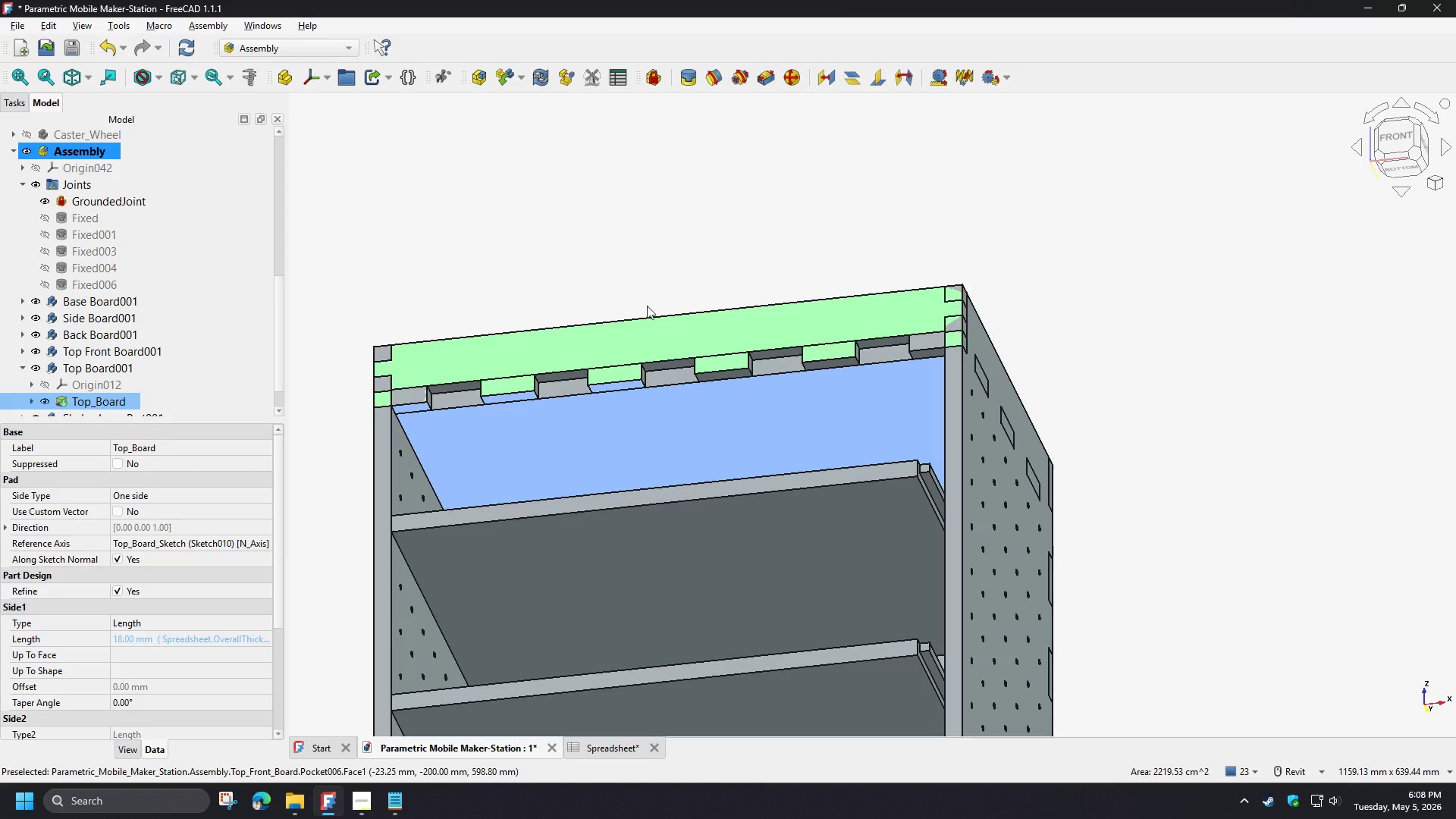 
hold_key(key=ShiftLeft, duration=0.89)
 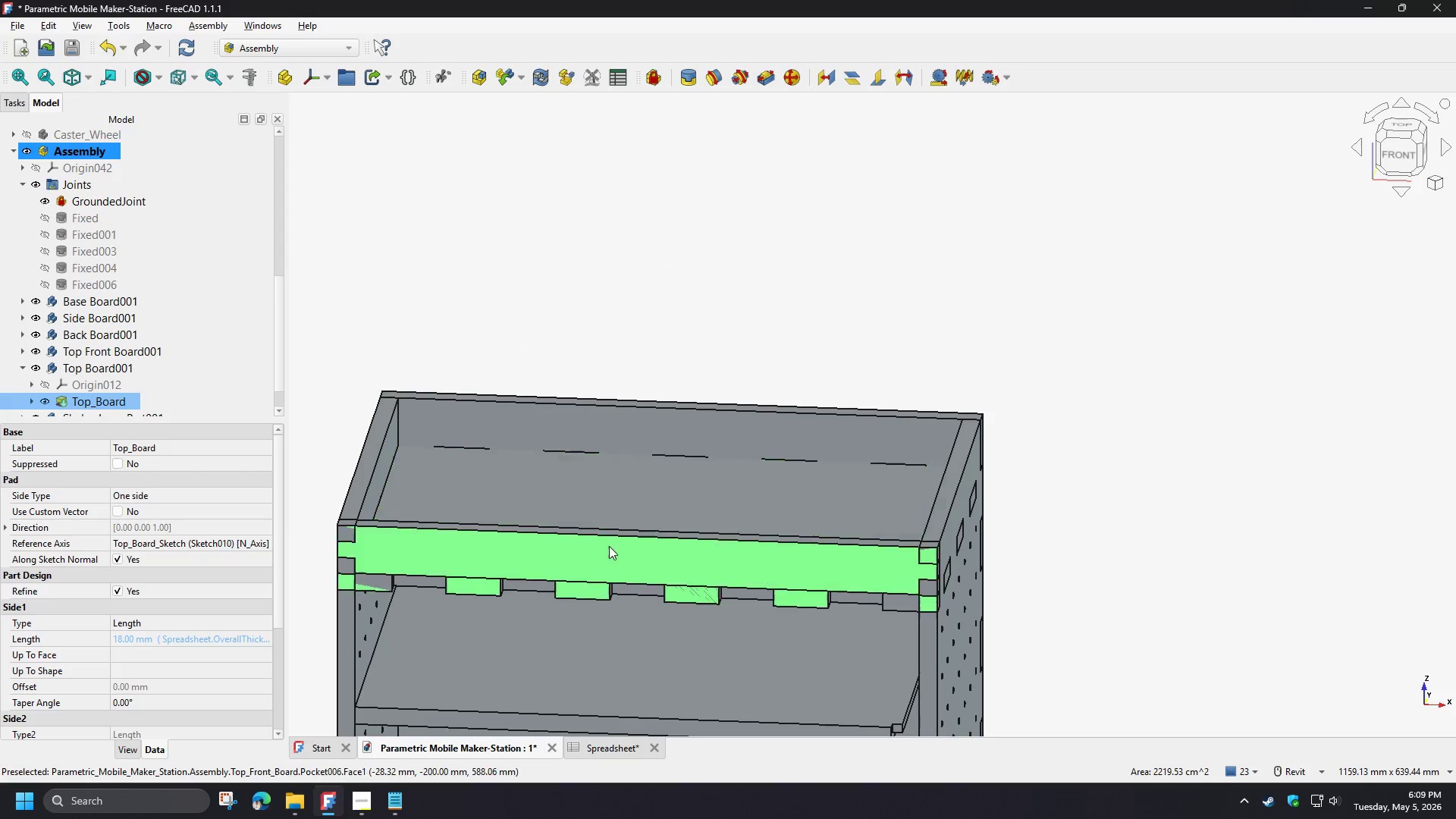 
left_click([609, 546])
 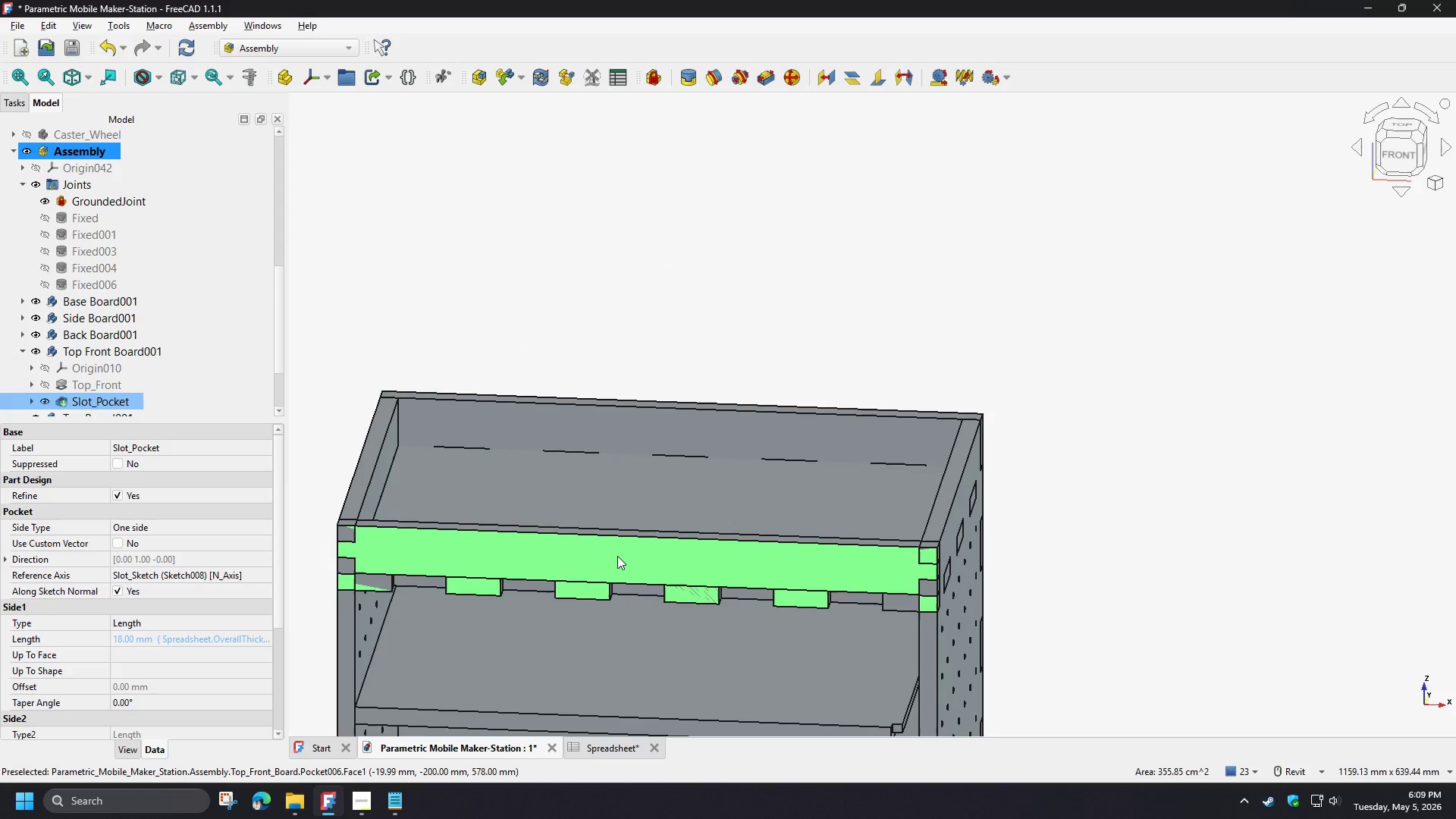 
key(Space)
 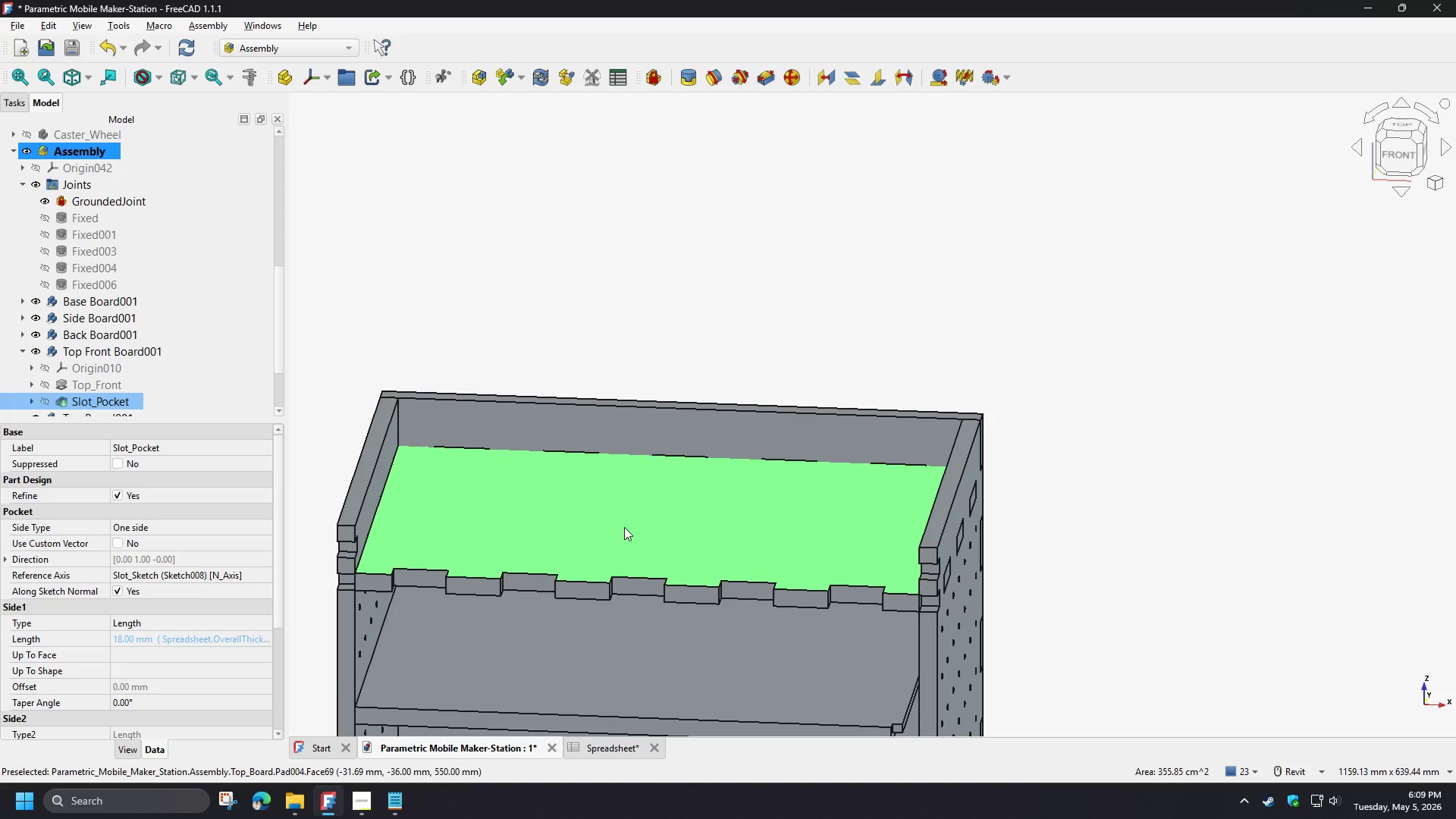 
hold_key(key=ControlLeft, duration=1.5)
 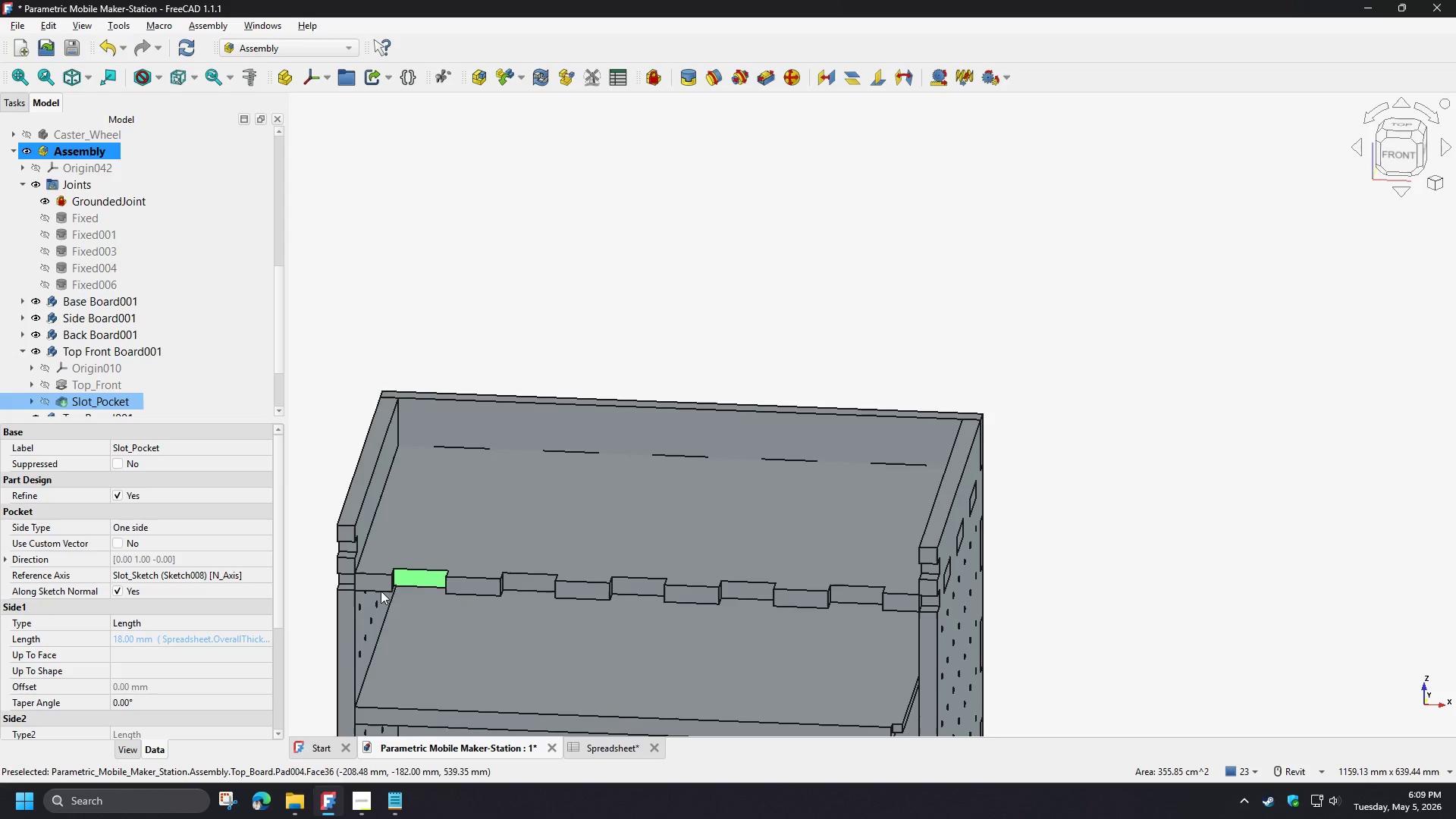 
hold_key(key=ControlLeft, duration=0.61)
 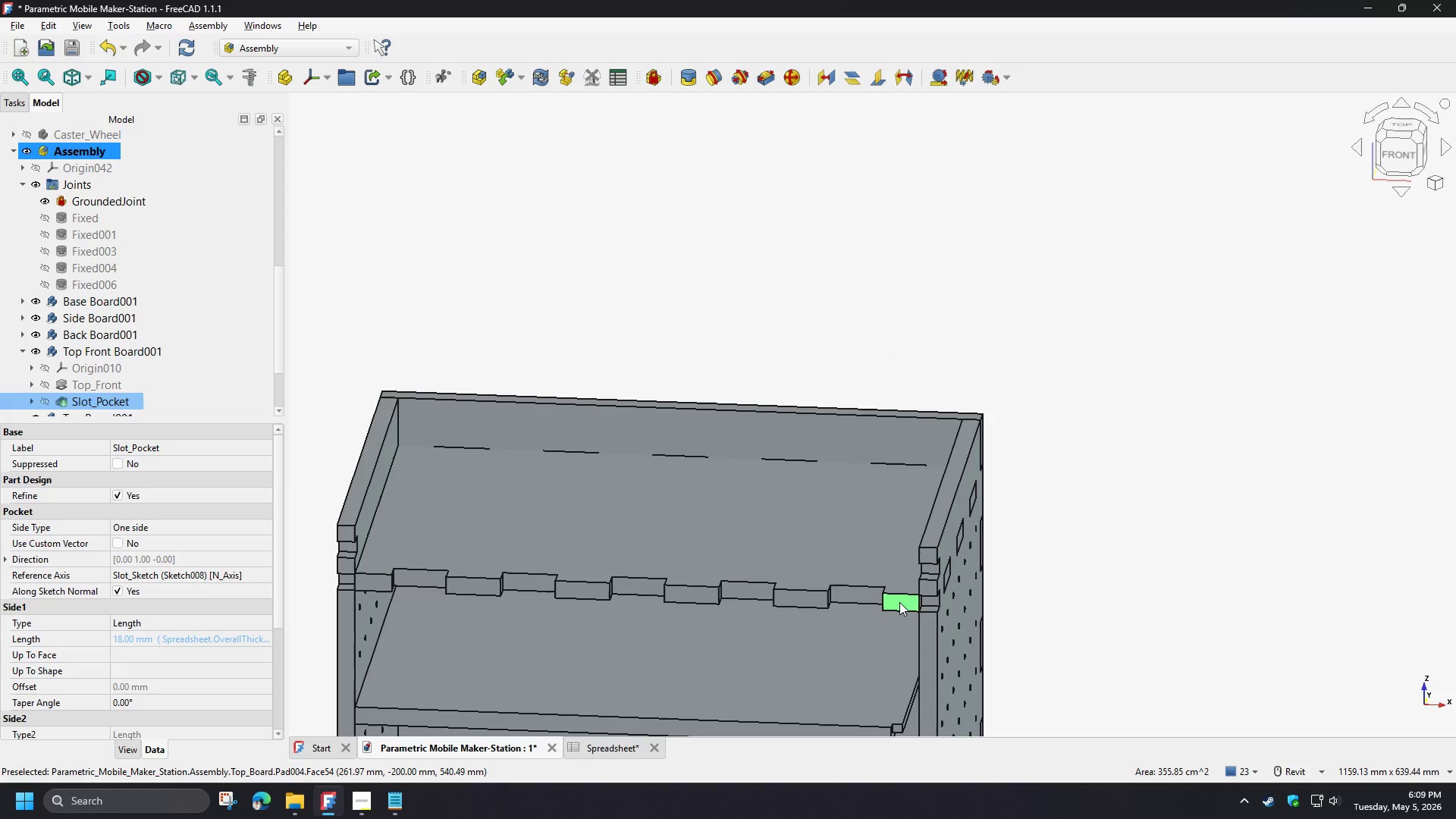 
hold_key(key=ControlLeft, duration=1.5)
 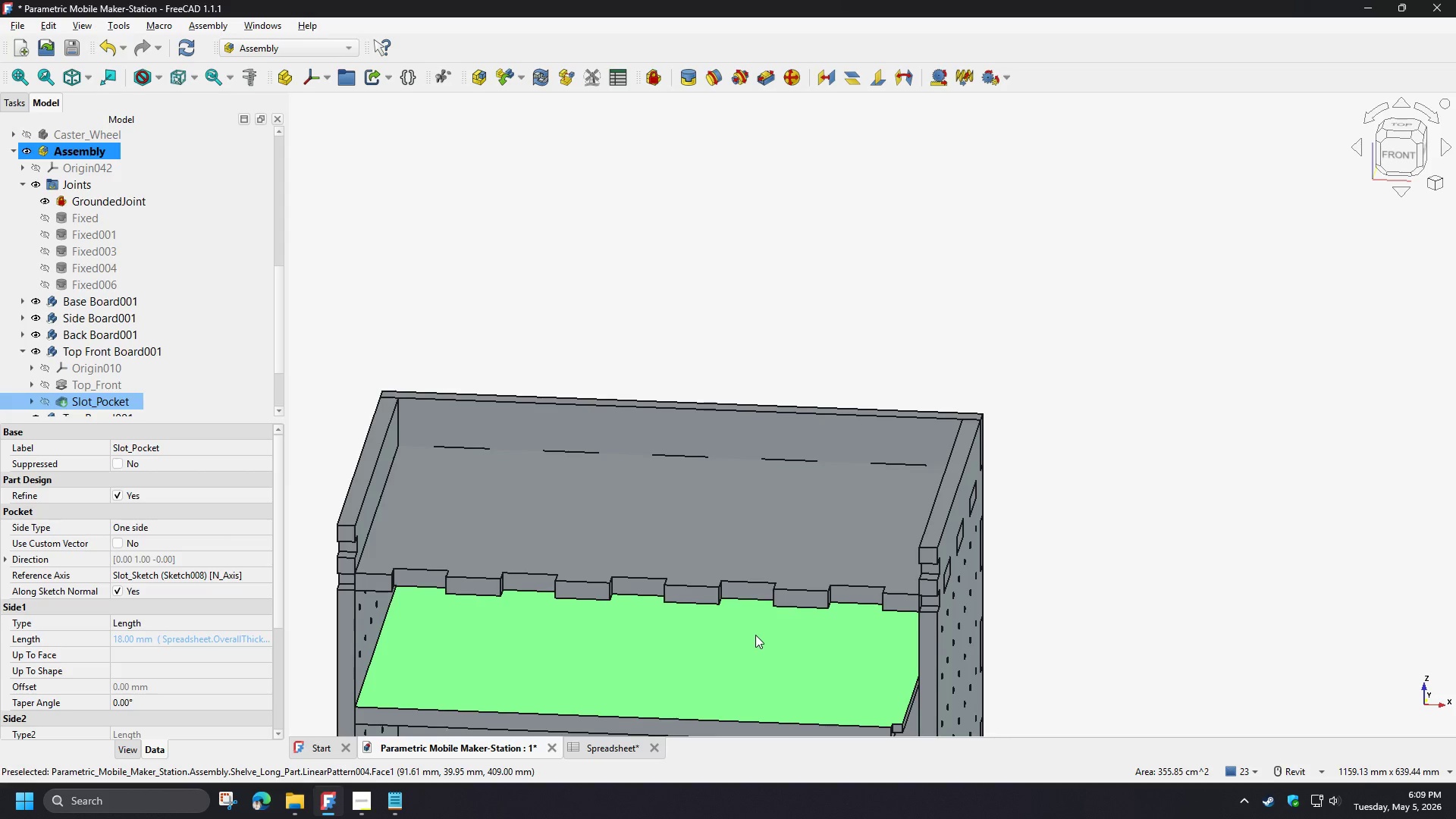 
key(Control+Z)
 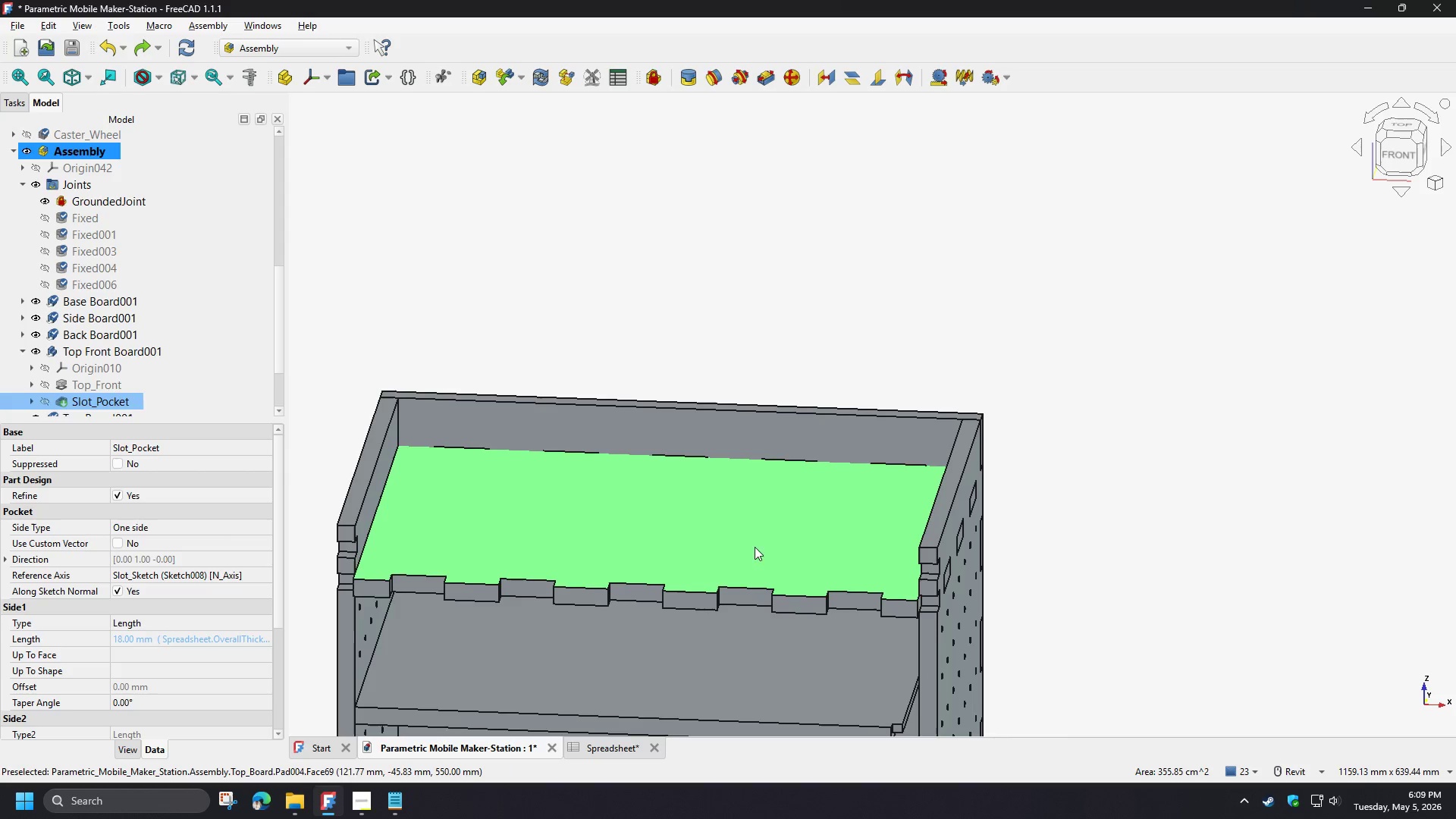 
hold_key(key=ShiftLeft, duration=1.5)
 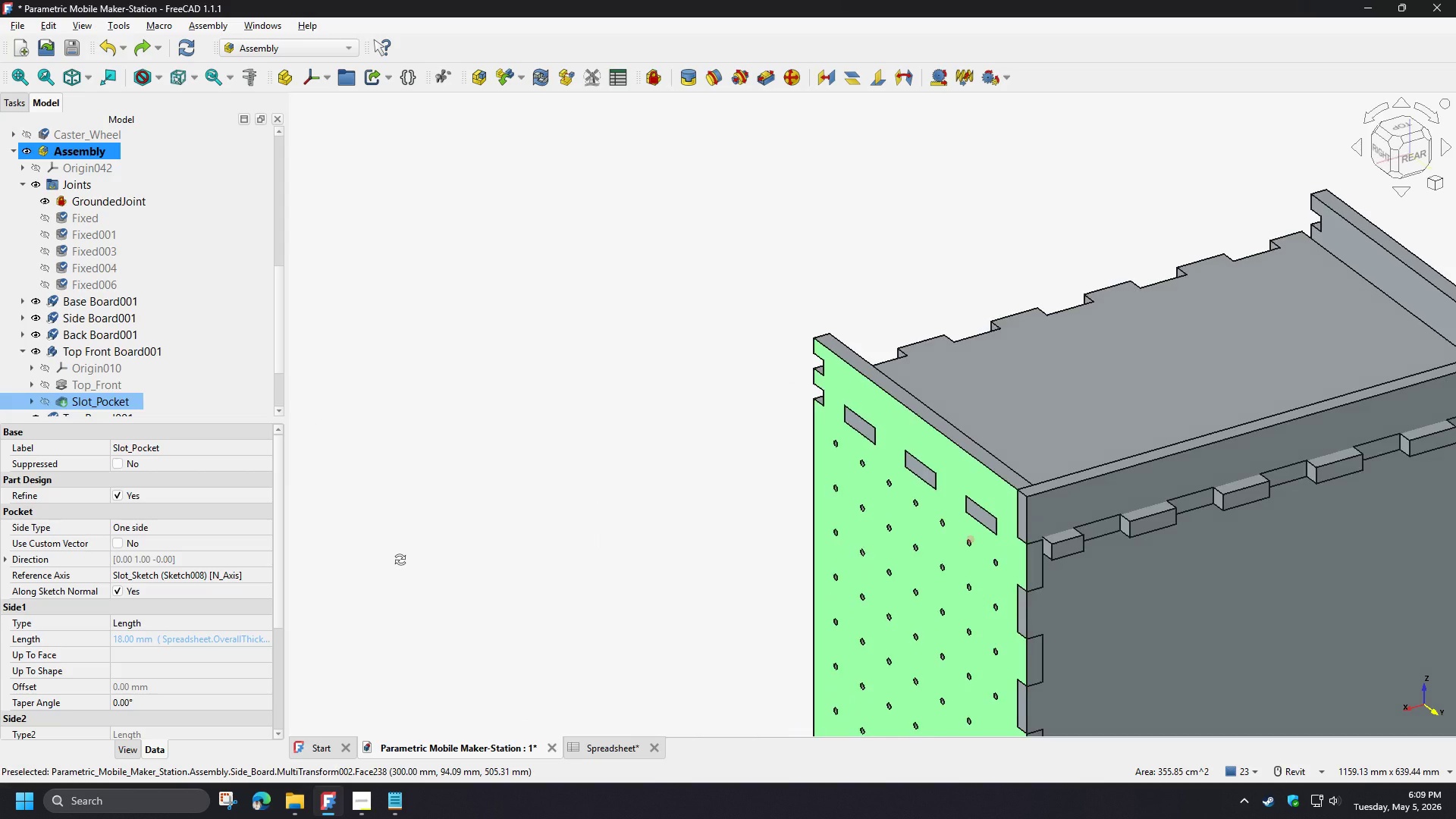 
hold_key(key=ShiftLeft, duration=0.67)
 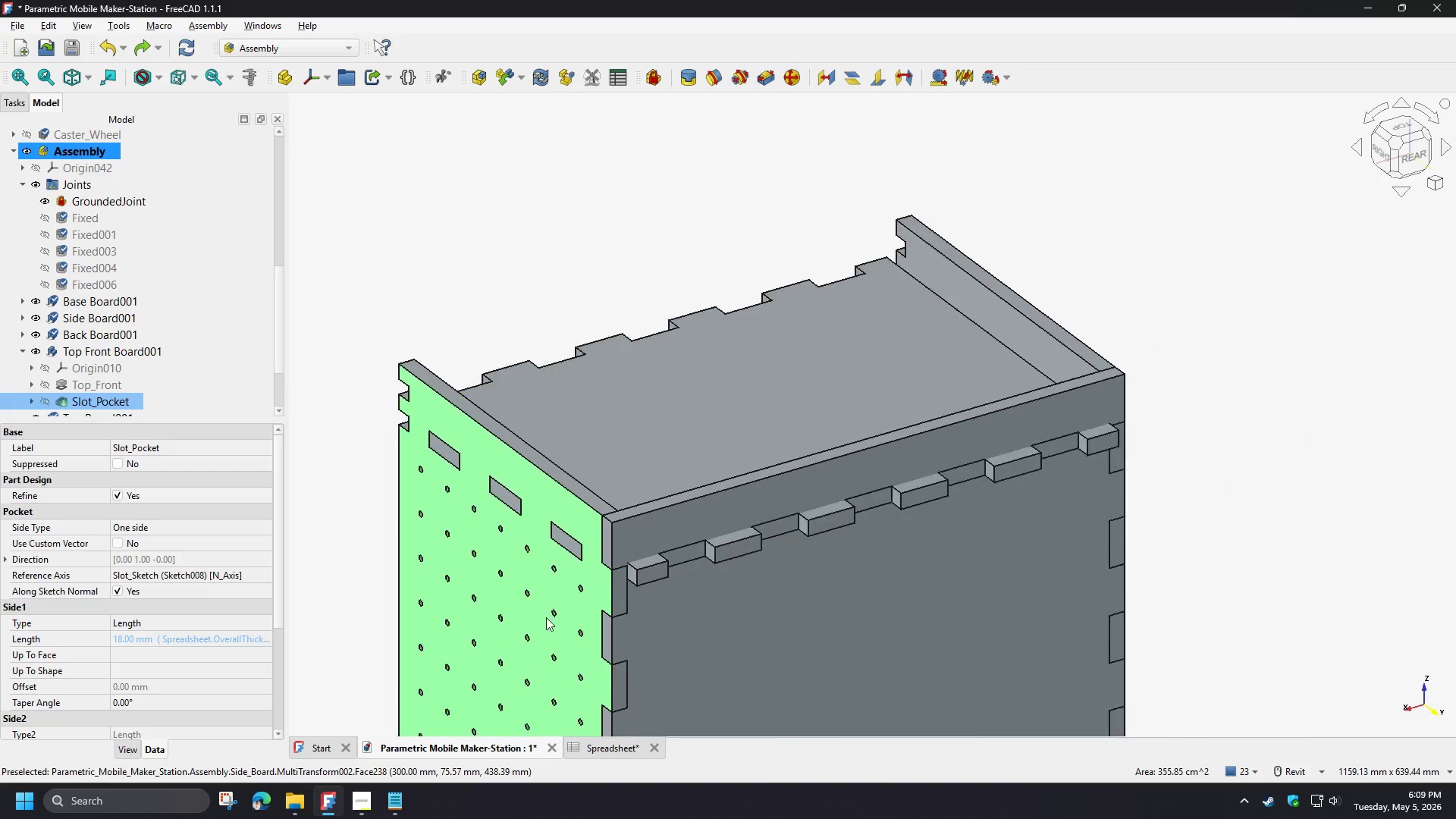 
scroll: coordinate [701, 580], scroll_direction: up, amount: 2.0
 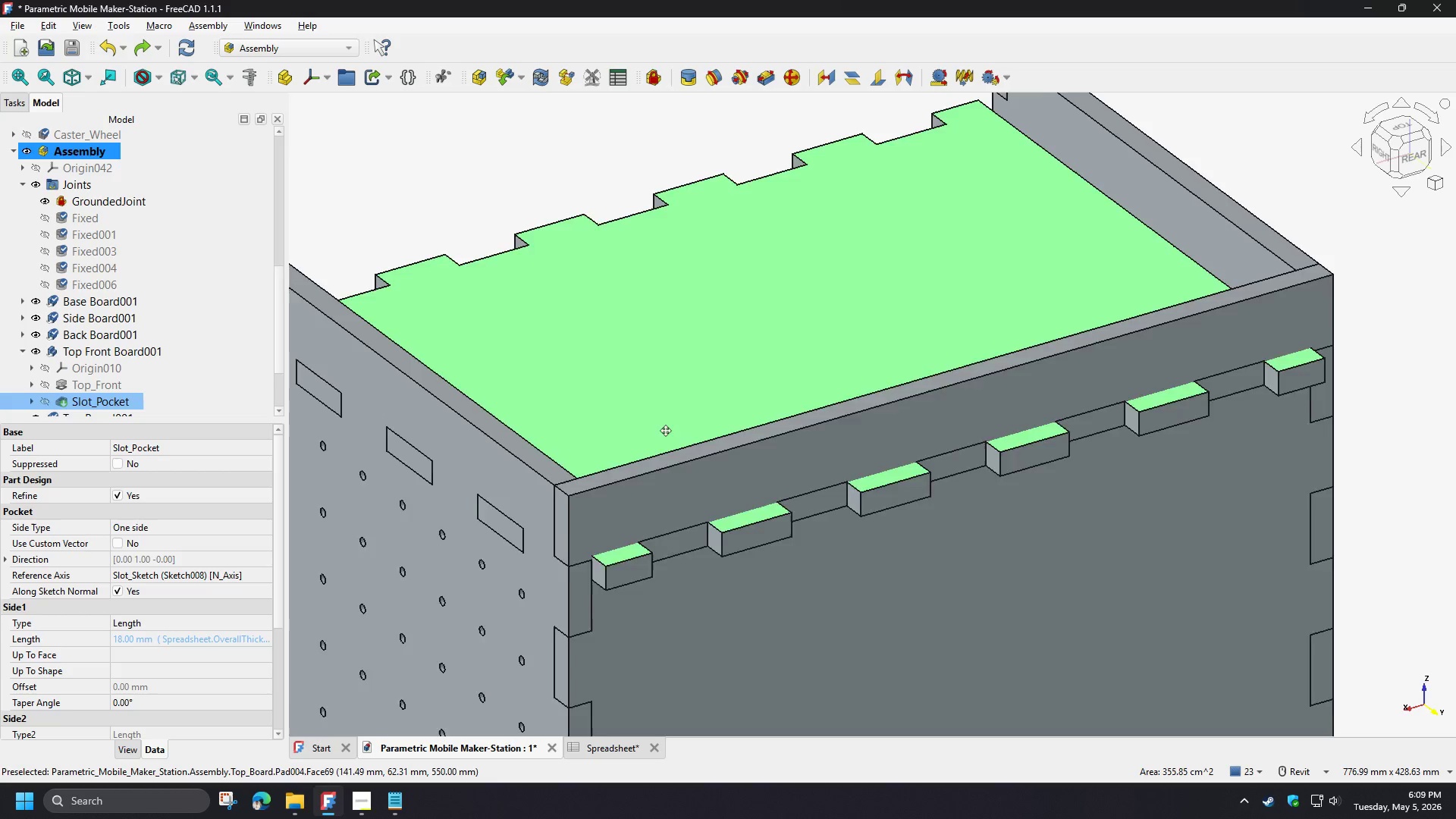 
hold_key(key=ShiftLeft, duration=1.5)
 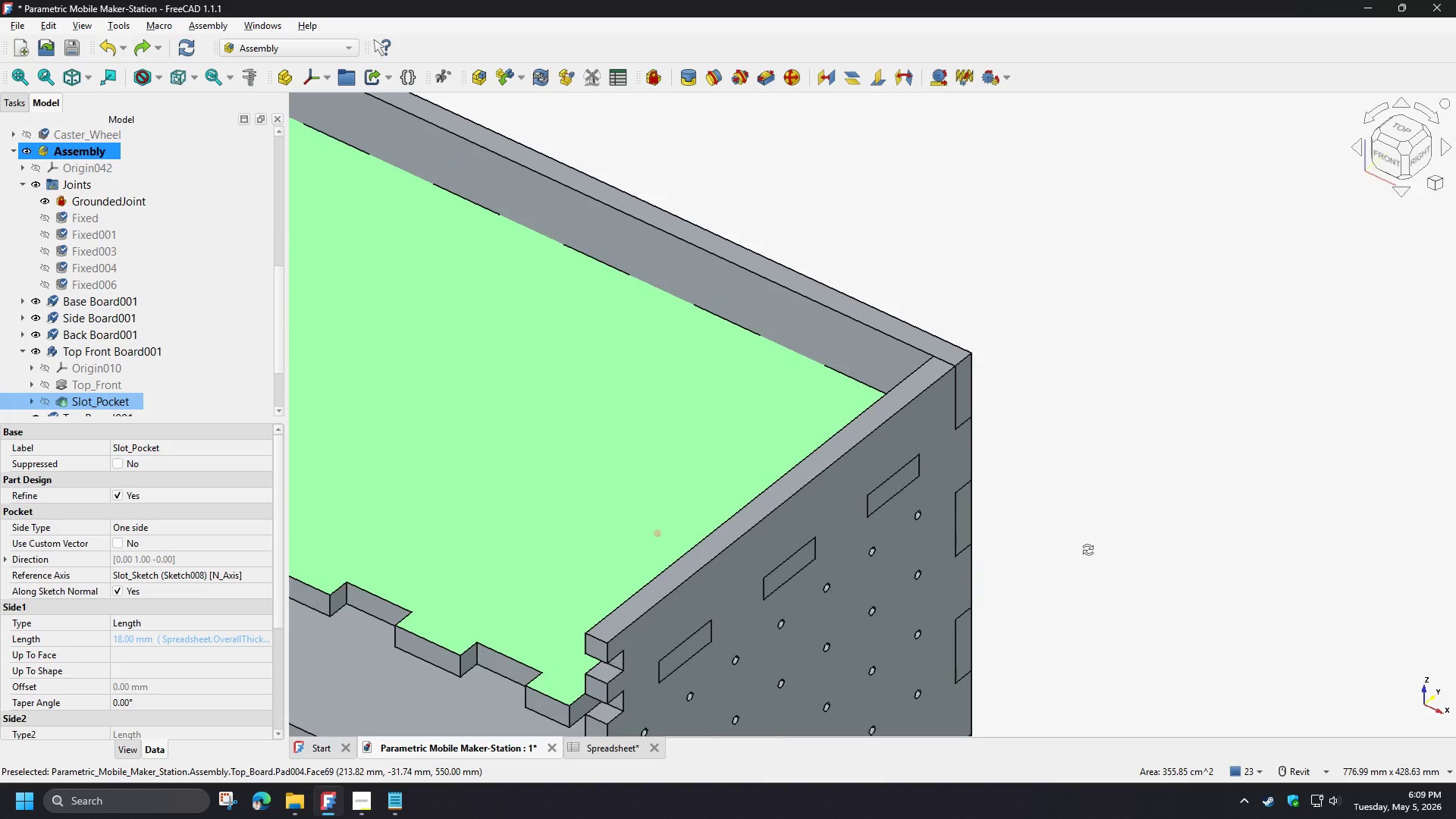 
hold_key(key=ShiftLeft, duration=1.52)
 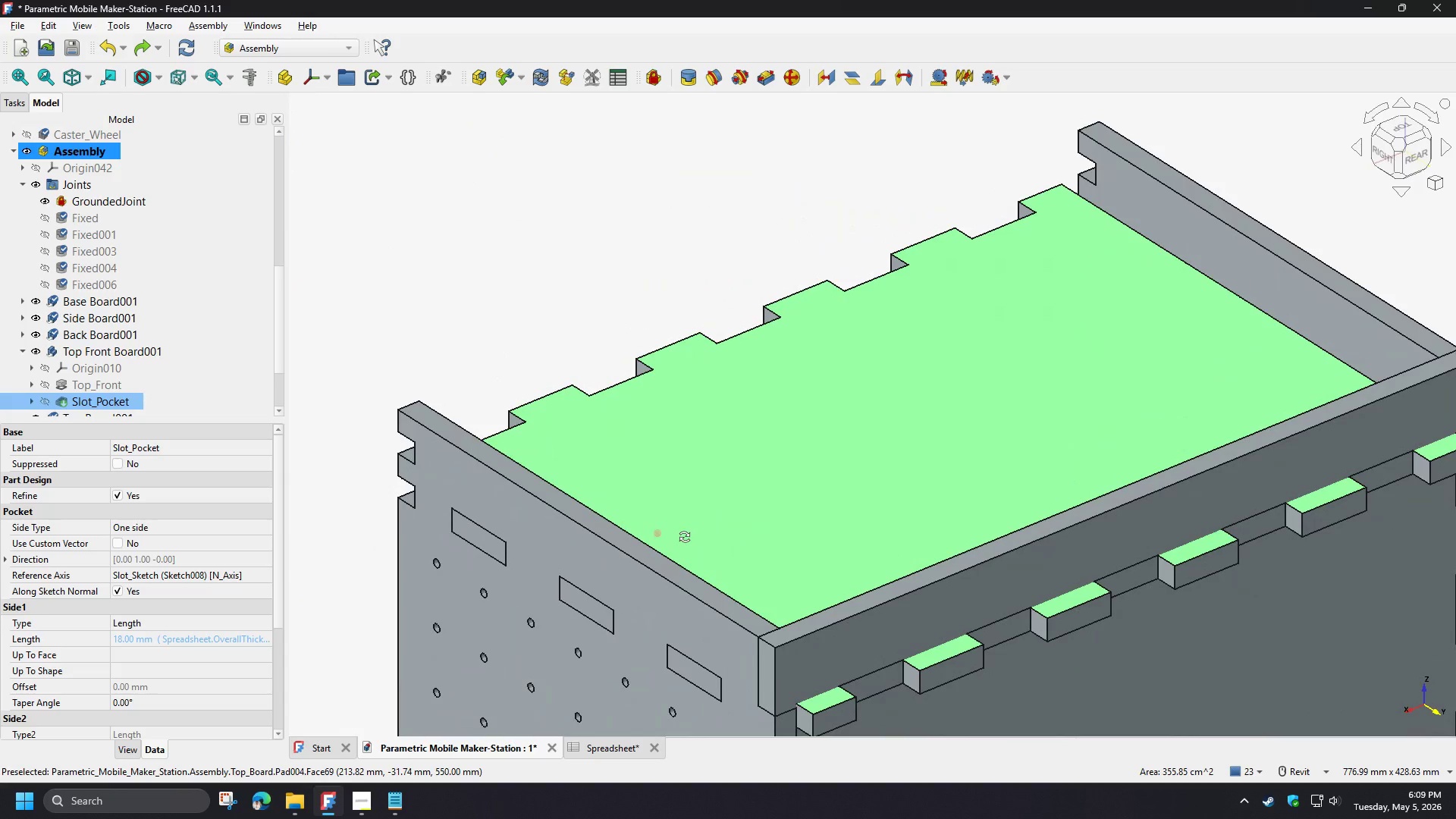 
hold_key(key=ShiftLeft, duration=1.51)
 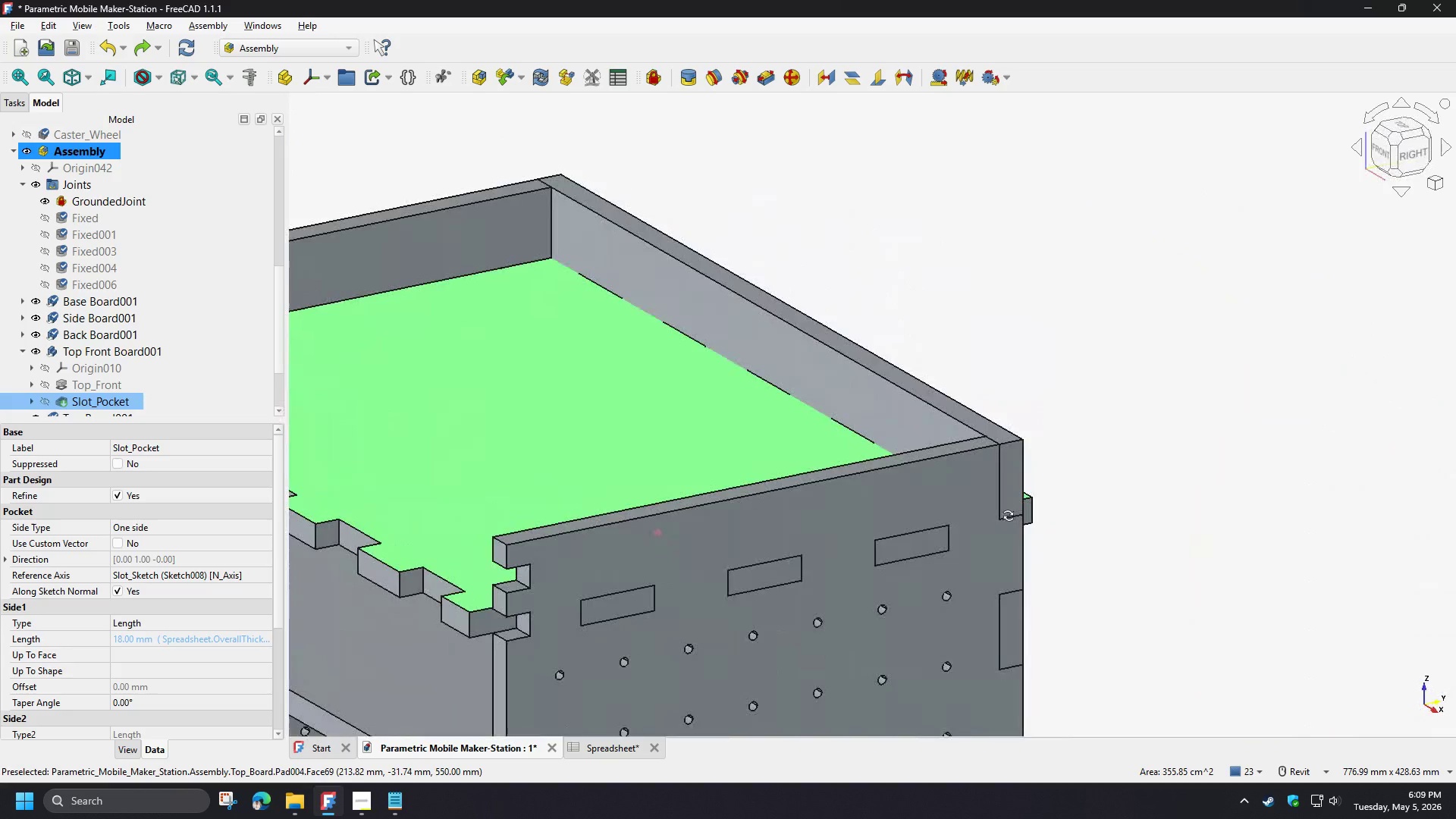 
hold_key(key=ShiftLeft, duration=1.53)
 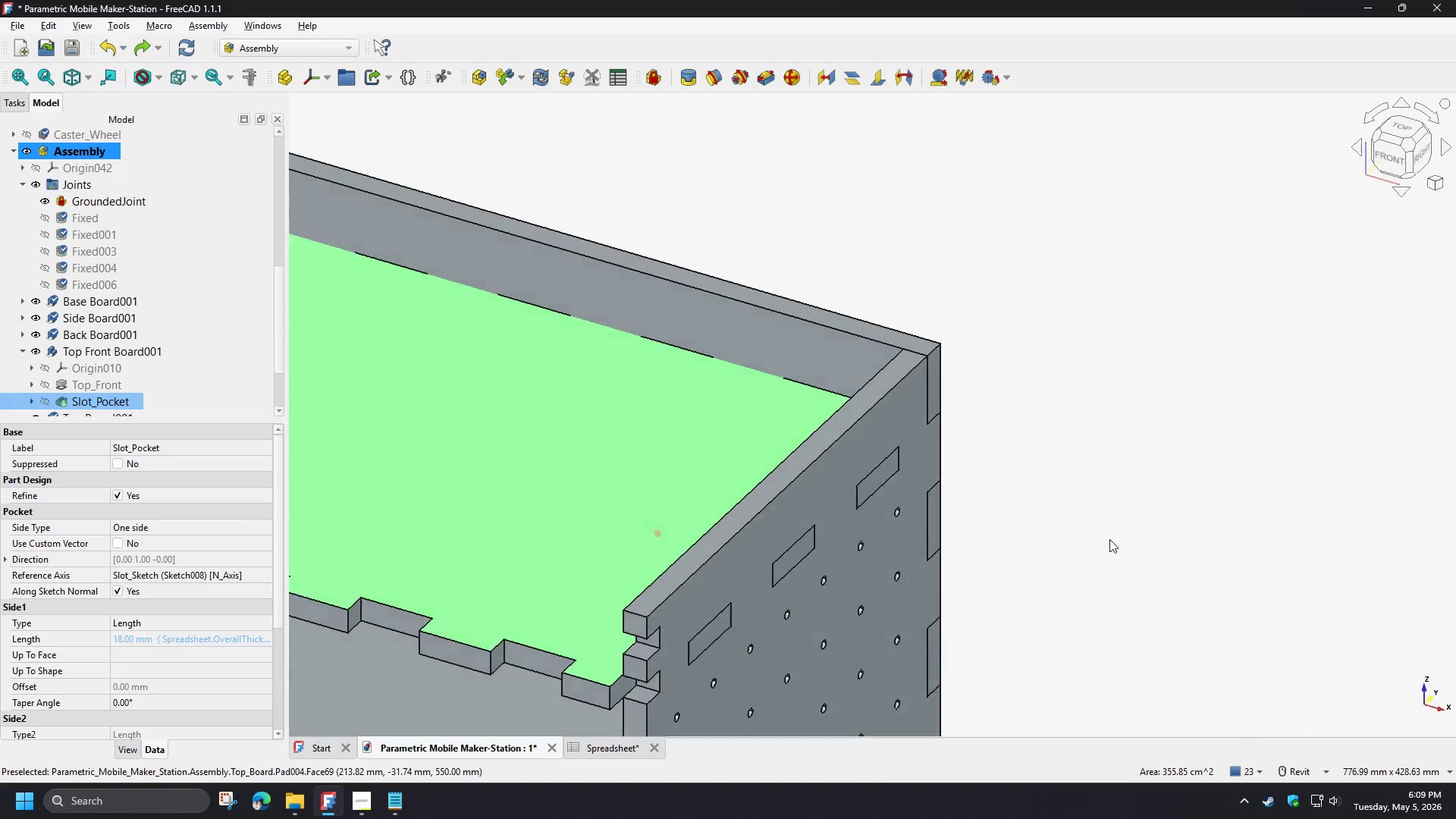 
hold_key(key=ShiftLeft, duration=0.56)
 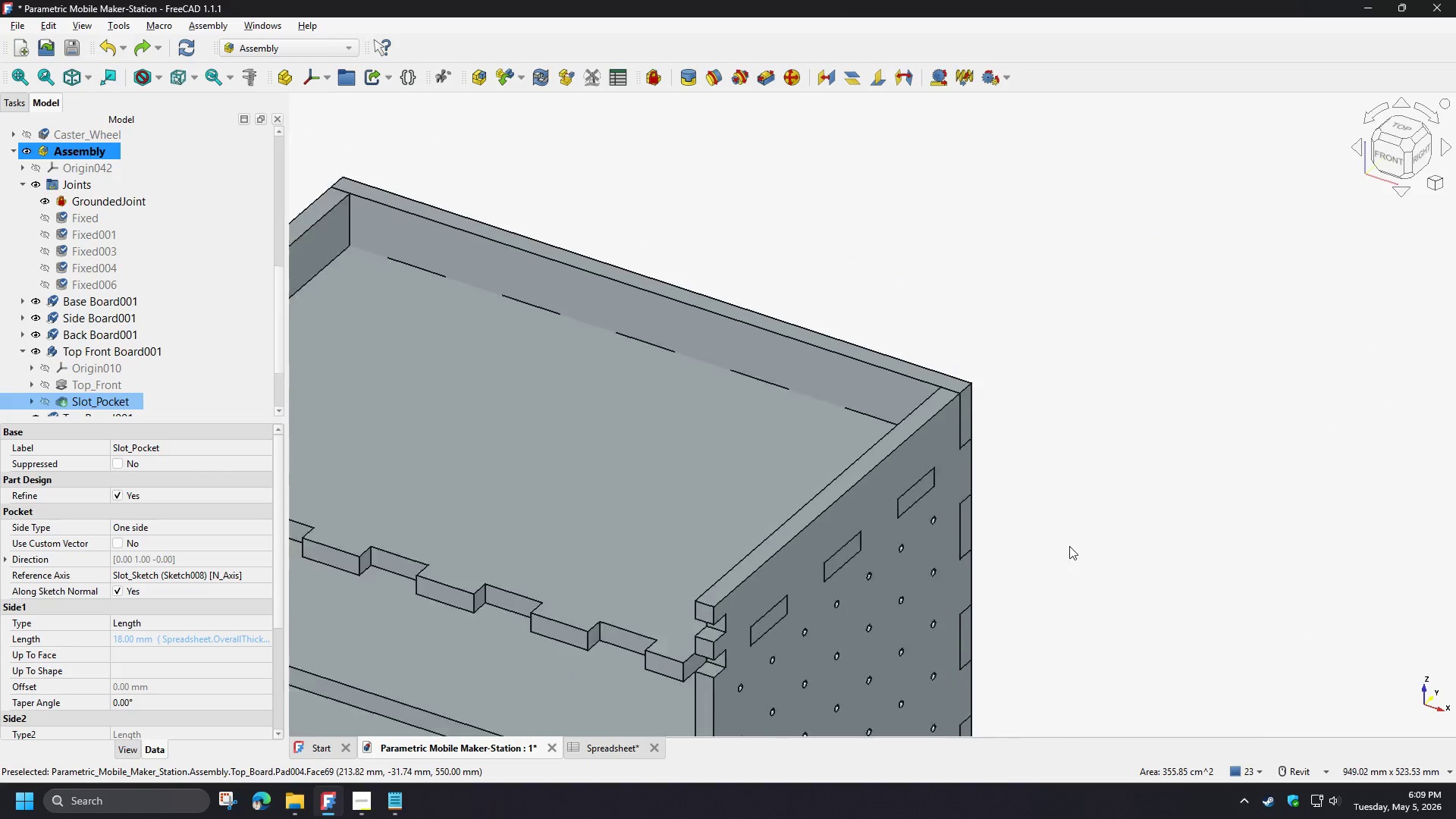 
scroll: coordinate [1069, 545], scroll_direction: down, amount: 2.0
 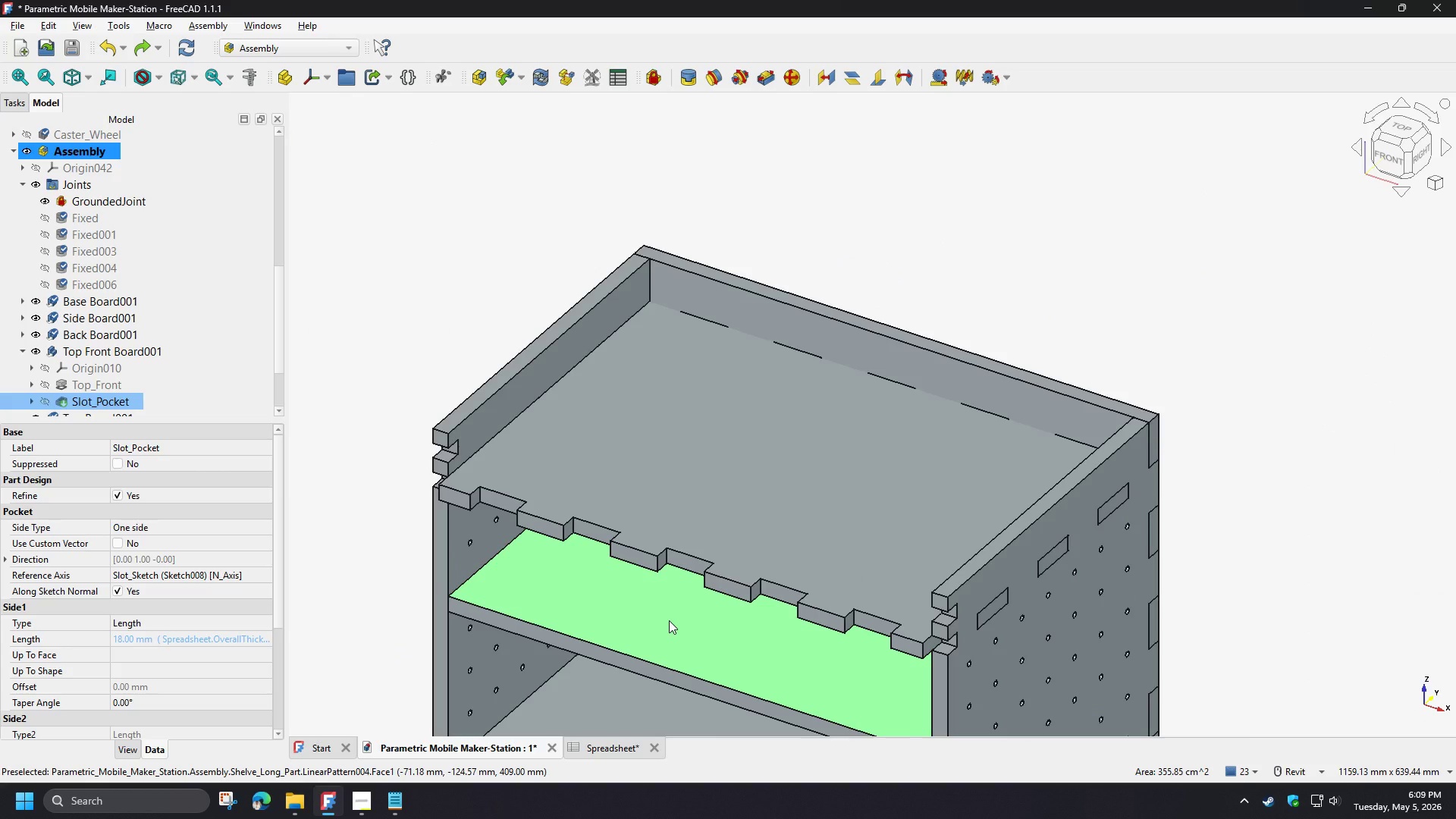 
wait(10.27)
 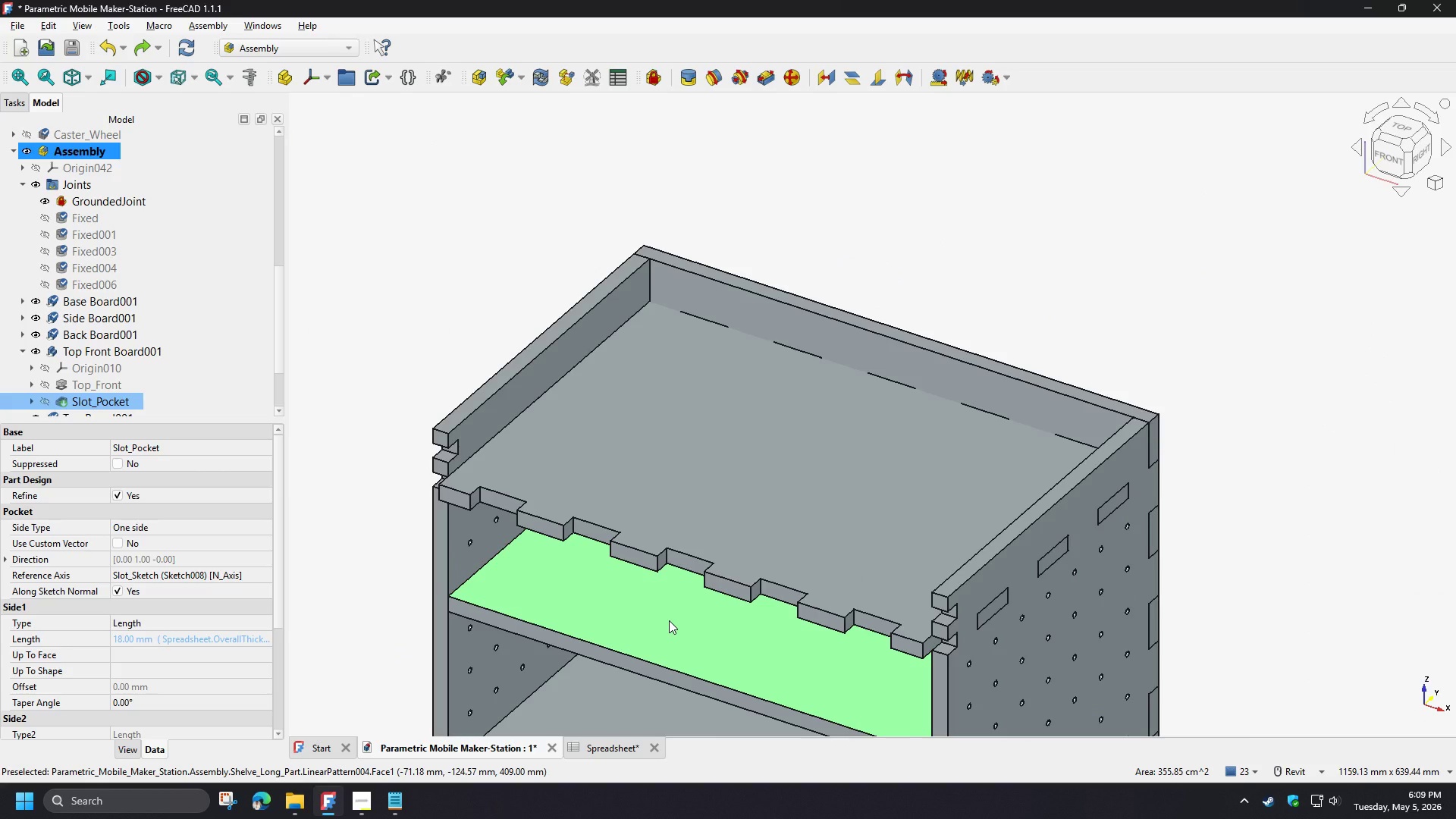 
key(Space)
 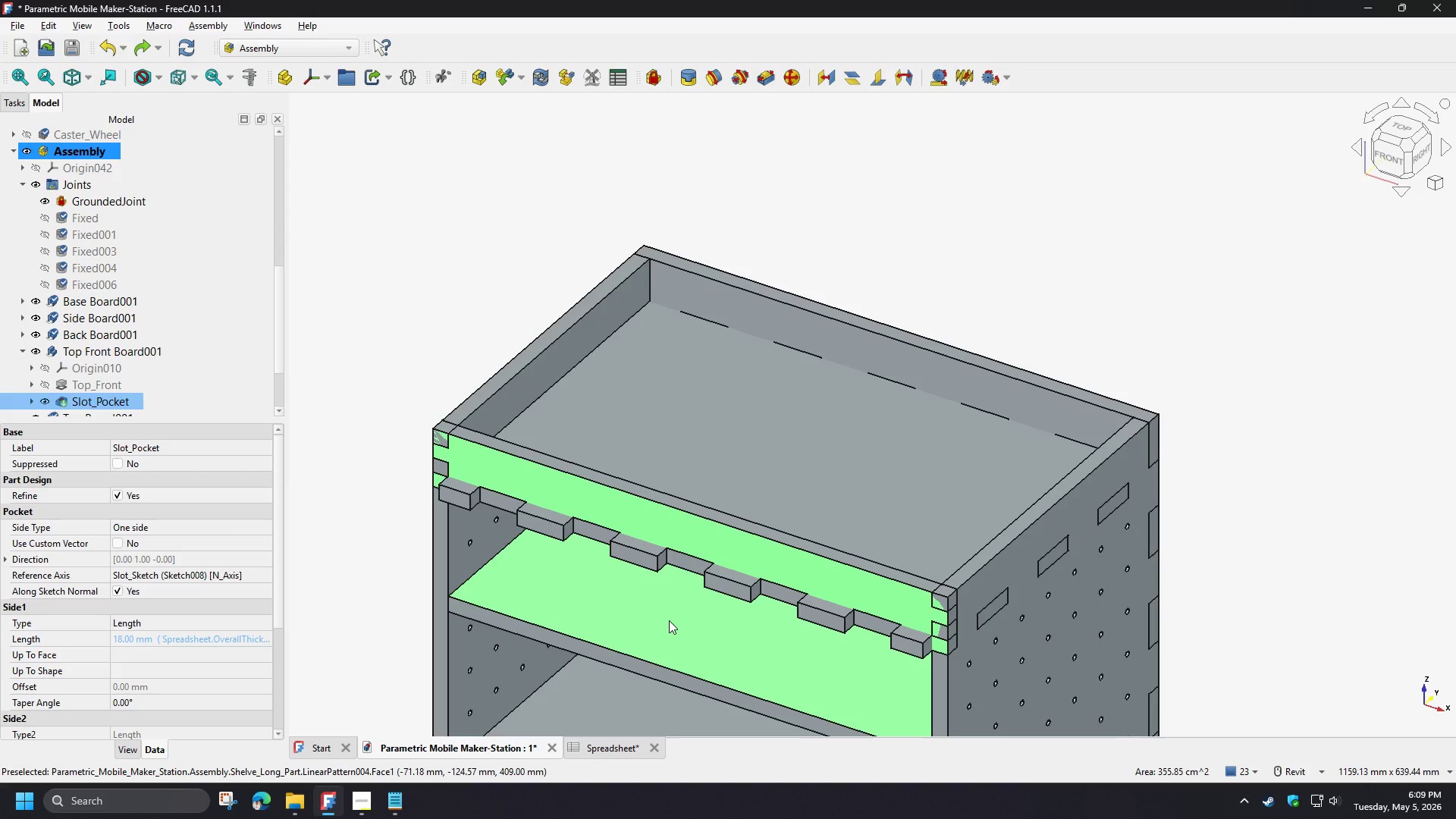 
key(Space)
 